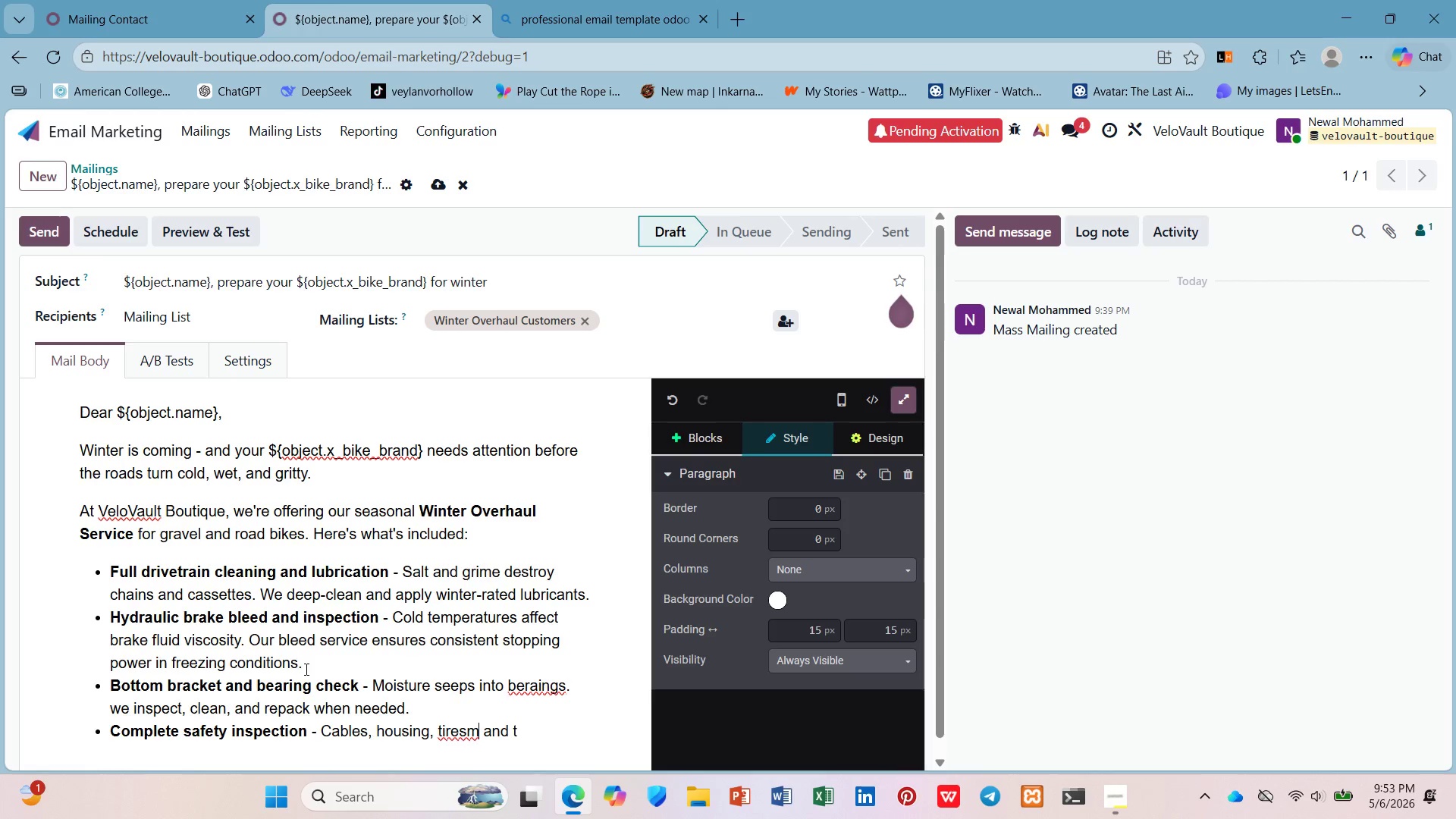 
key(Backspace)
 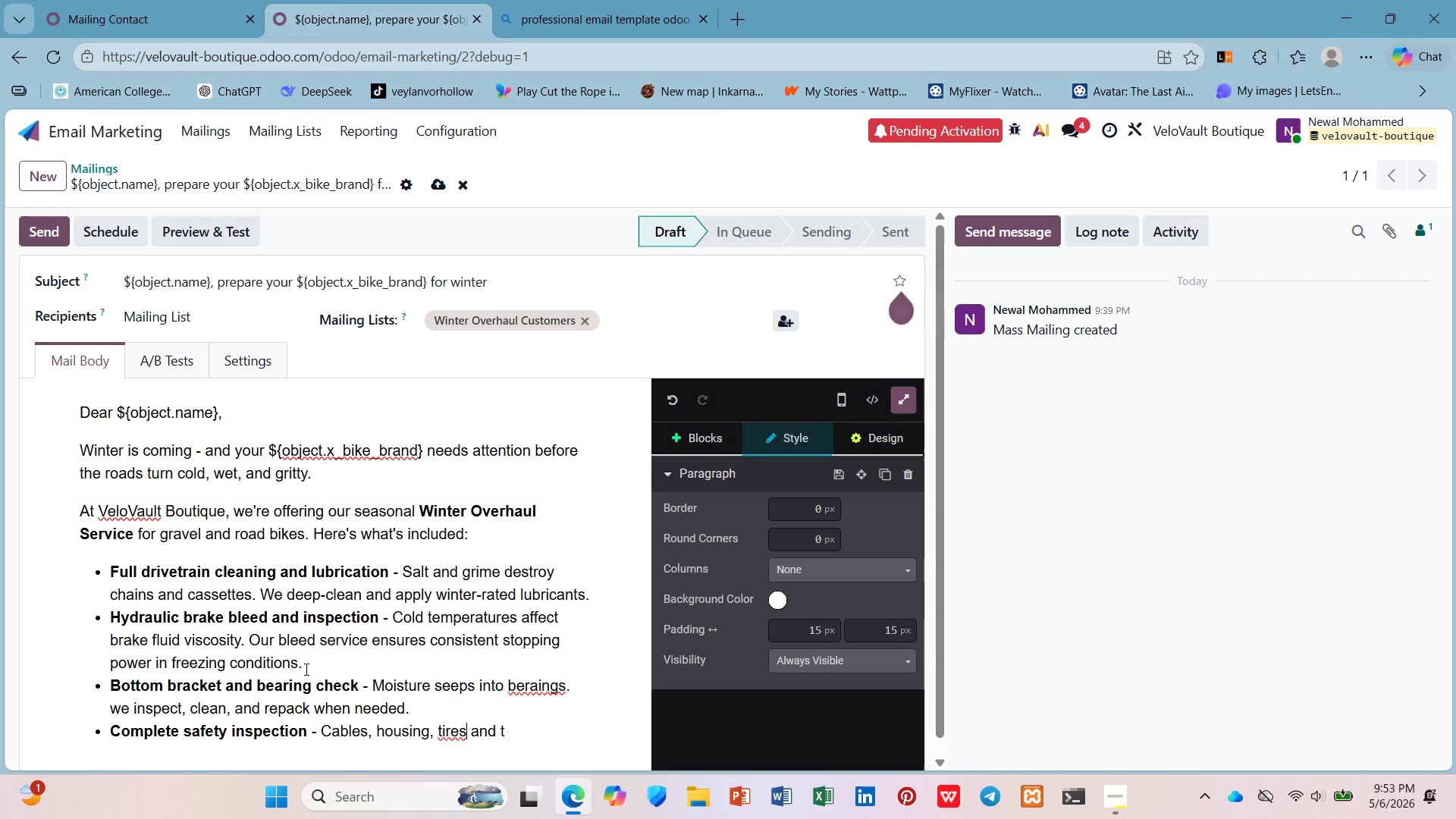 
key(Comma)
 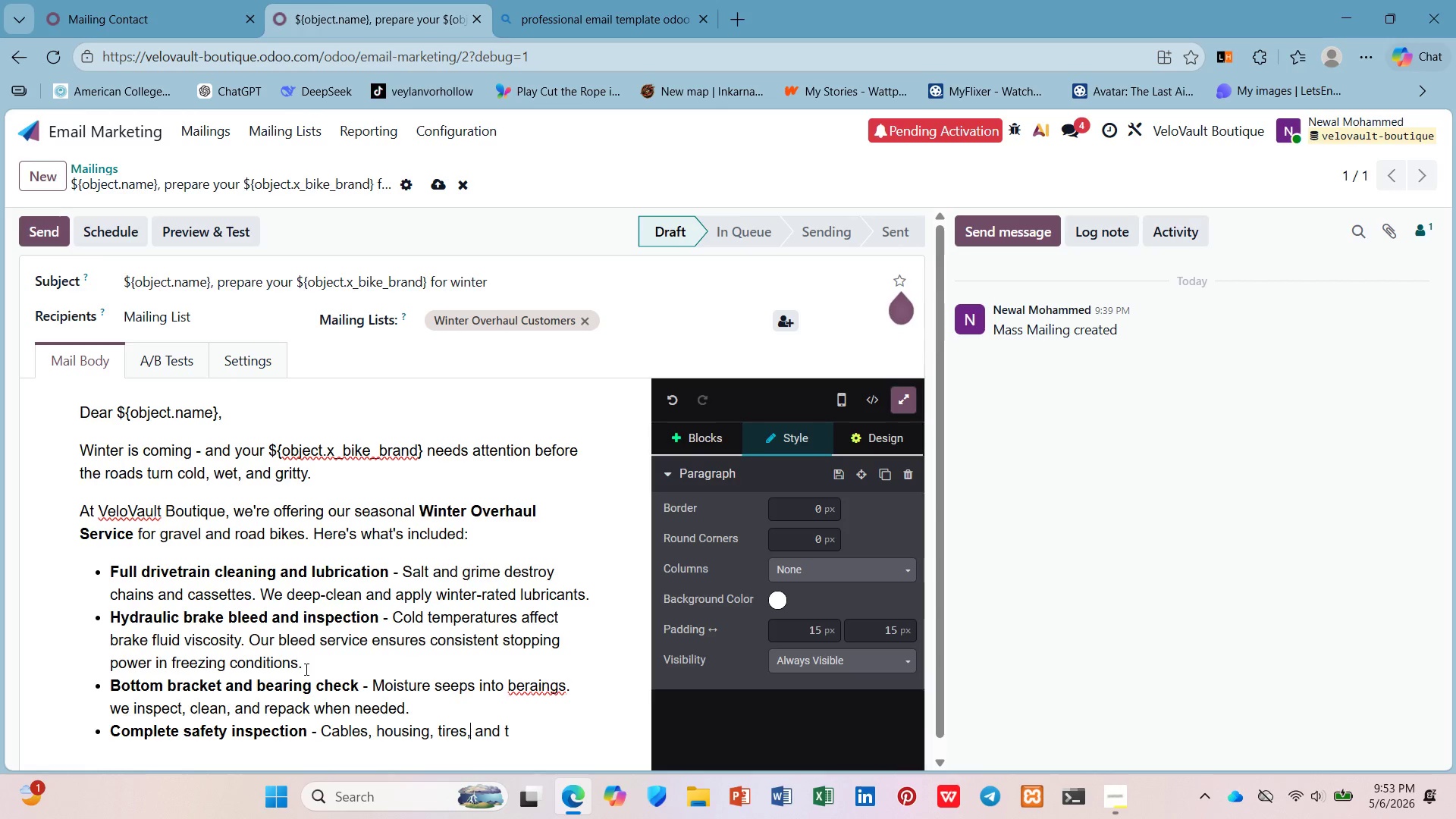 
key(ArrowDown)
 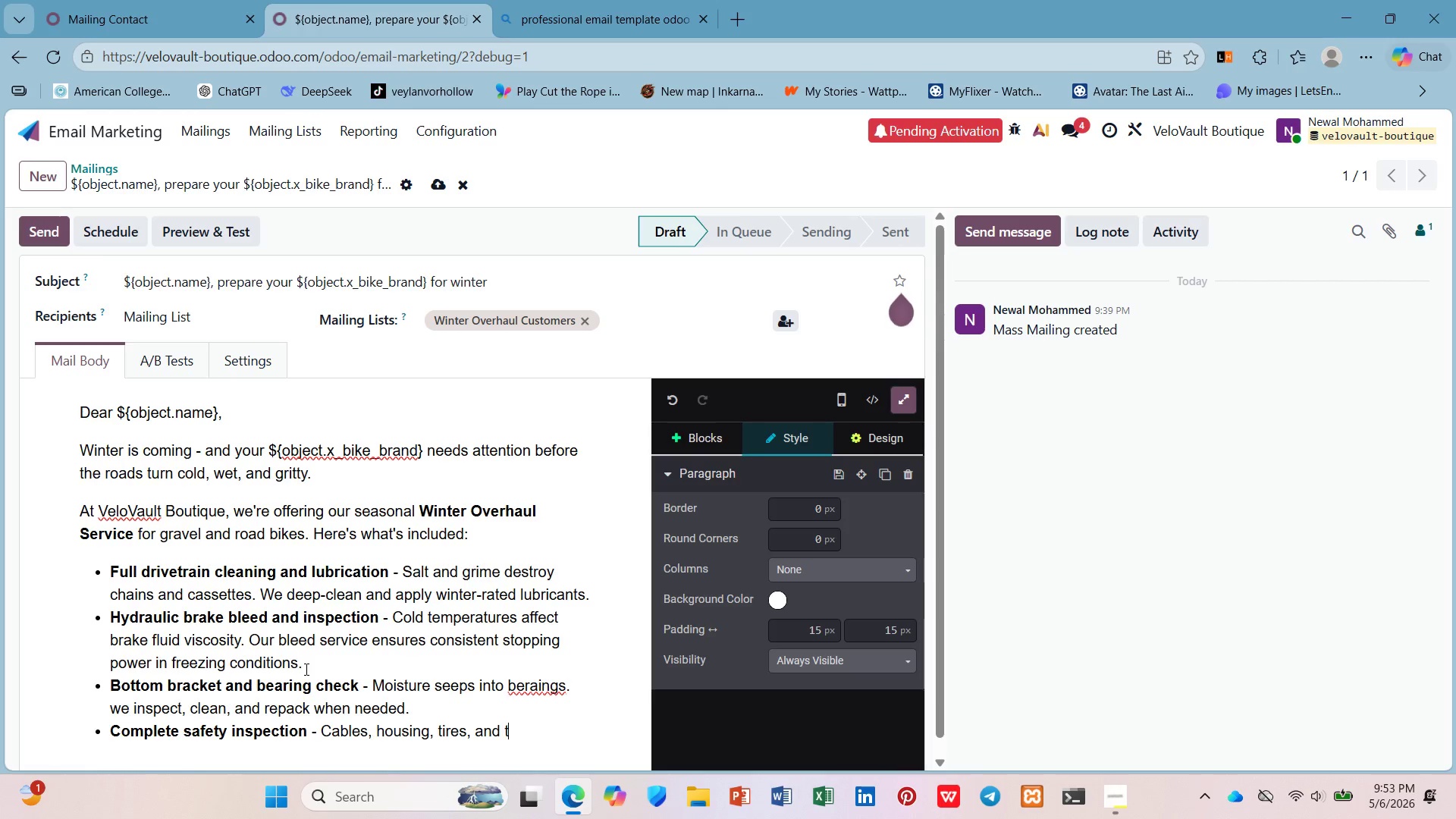 
type(orqu check on all bolts.)
 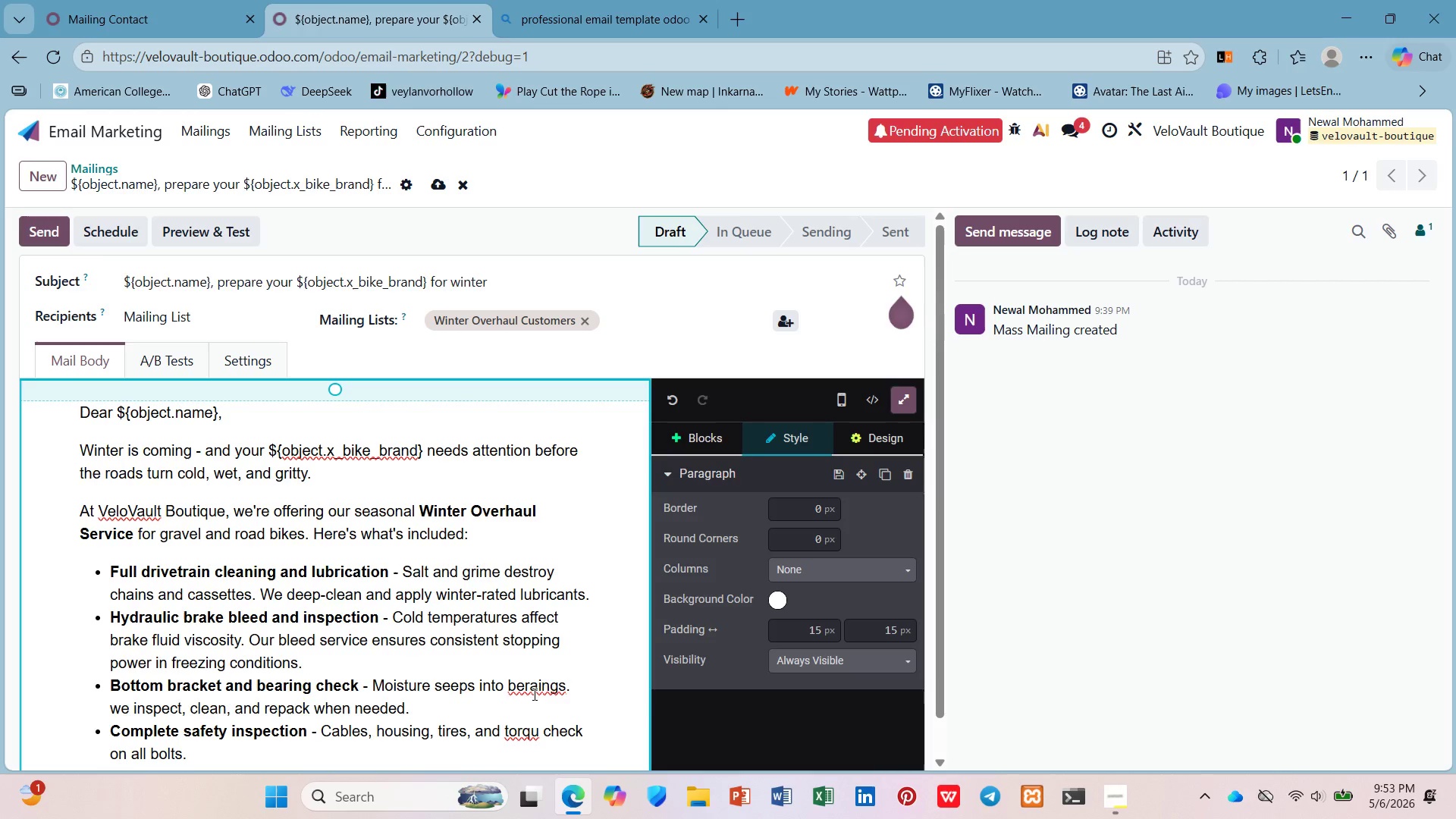 
left_click([537, 737])
 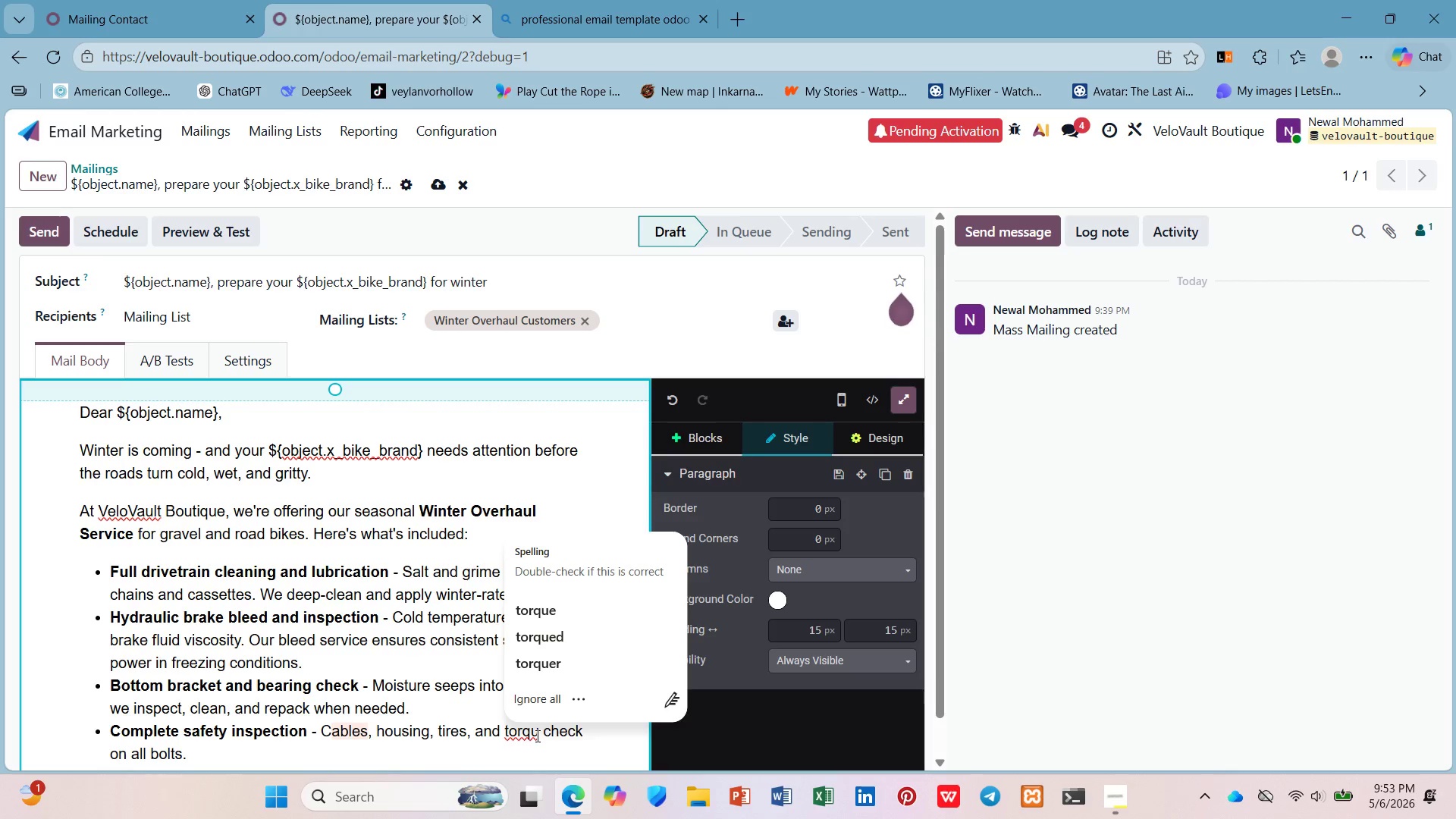 
key(E)
 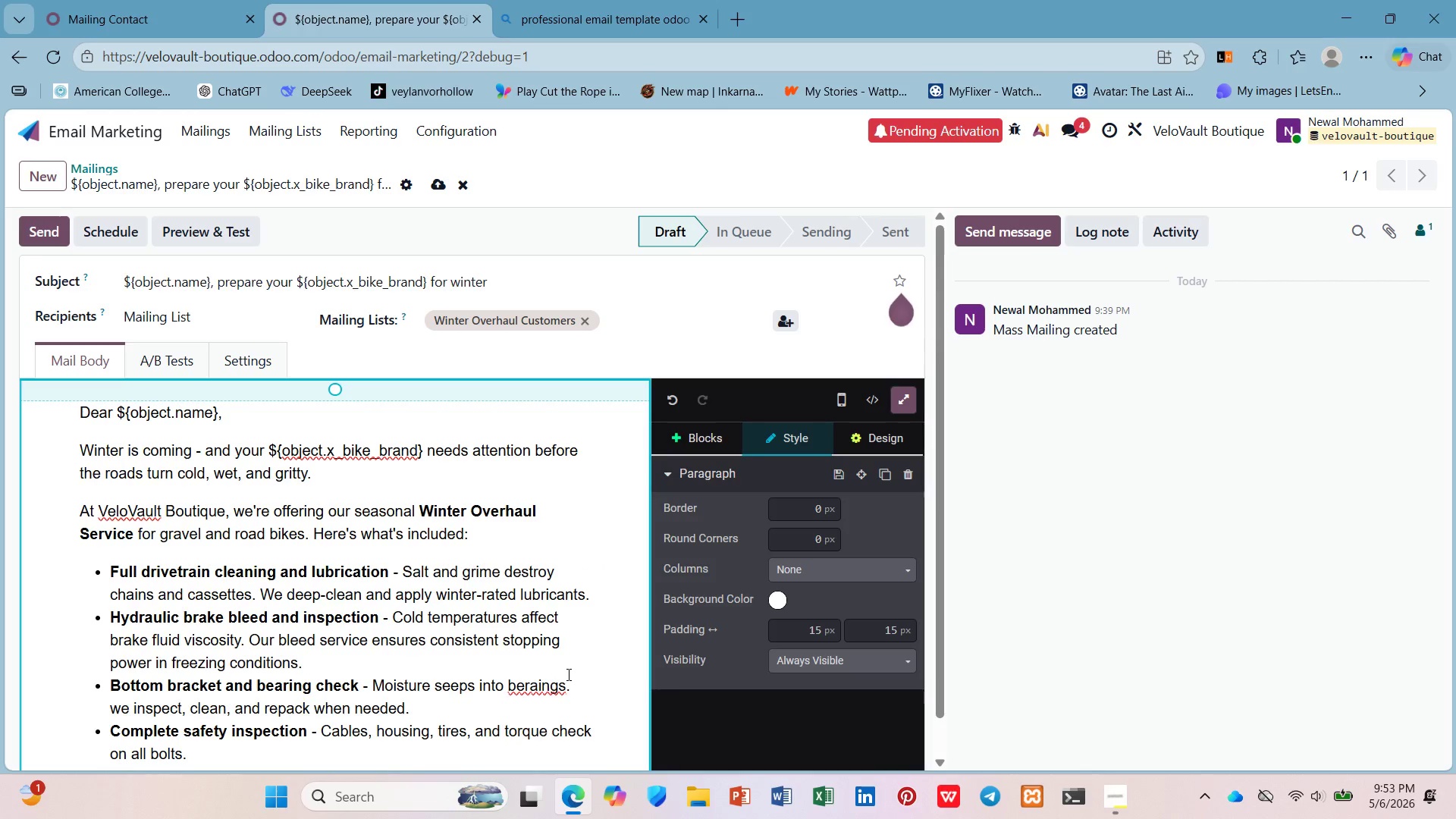 
left_click([545, 678])
 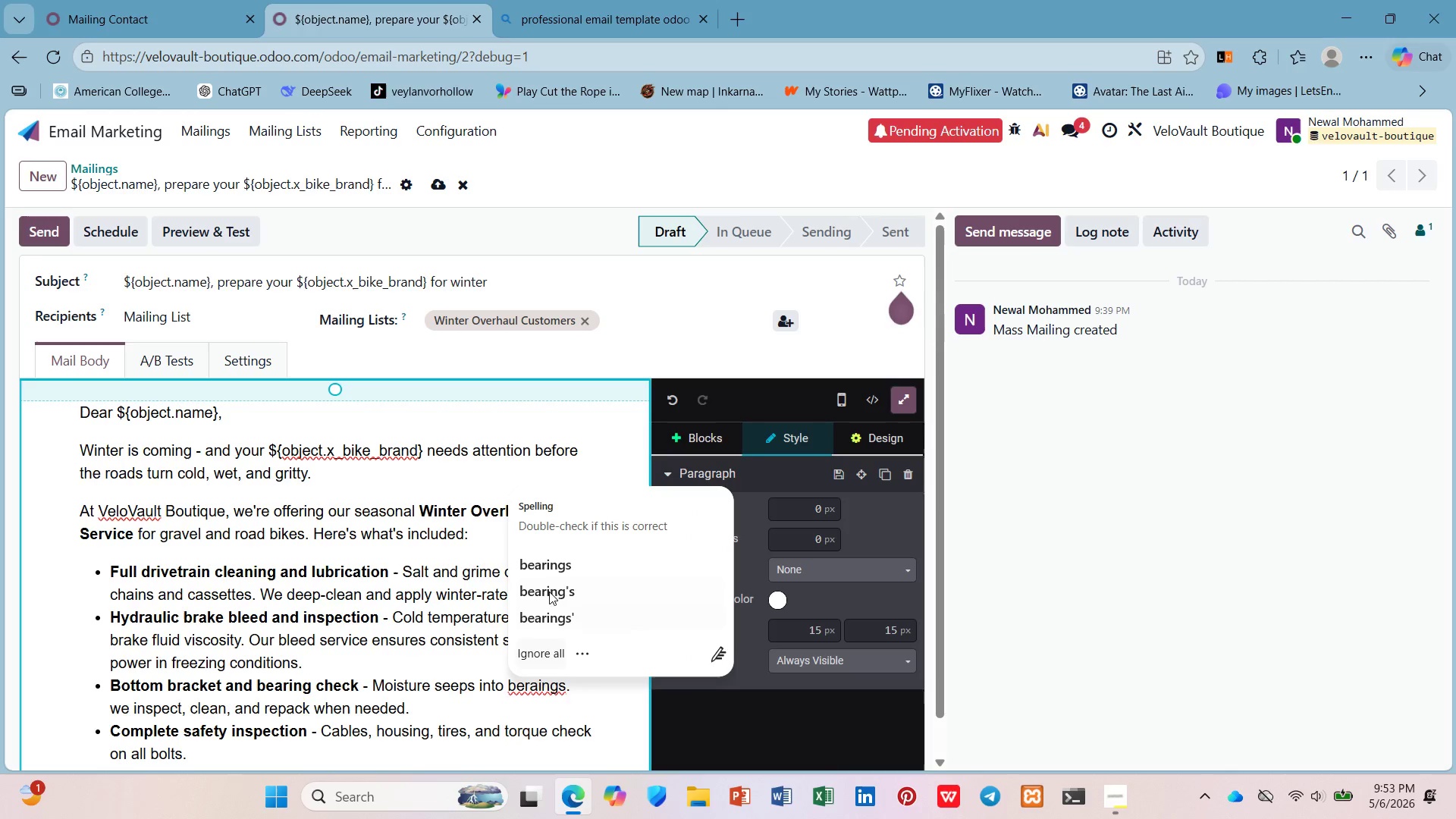 
left_click([549, 574])
 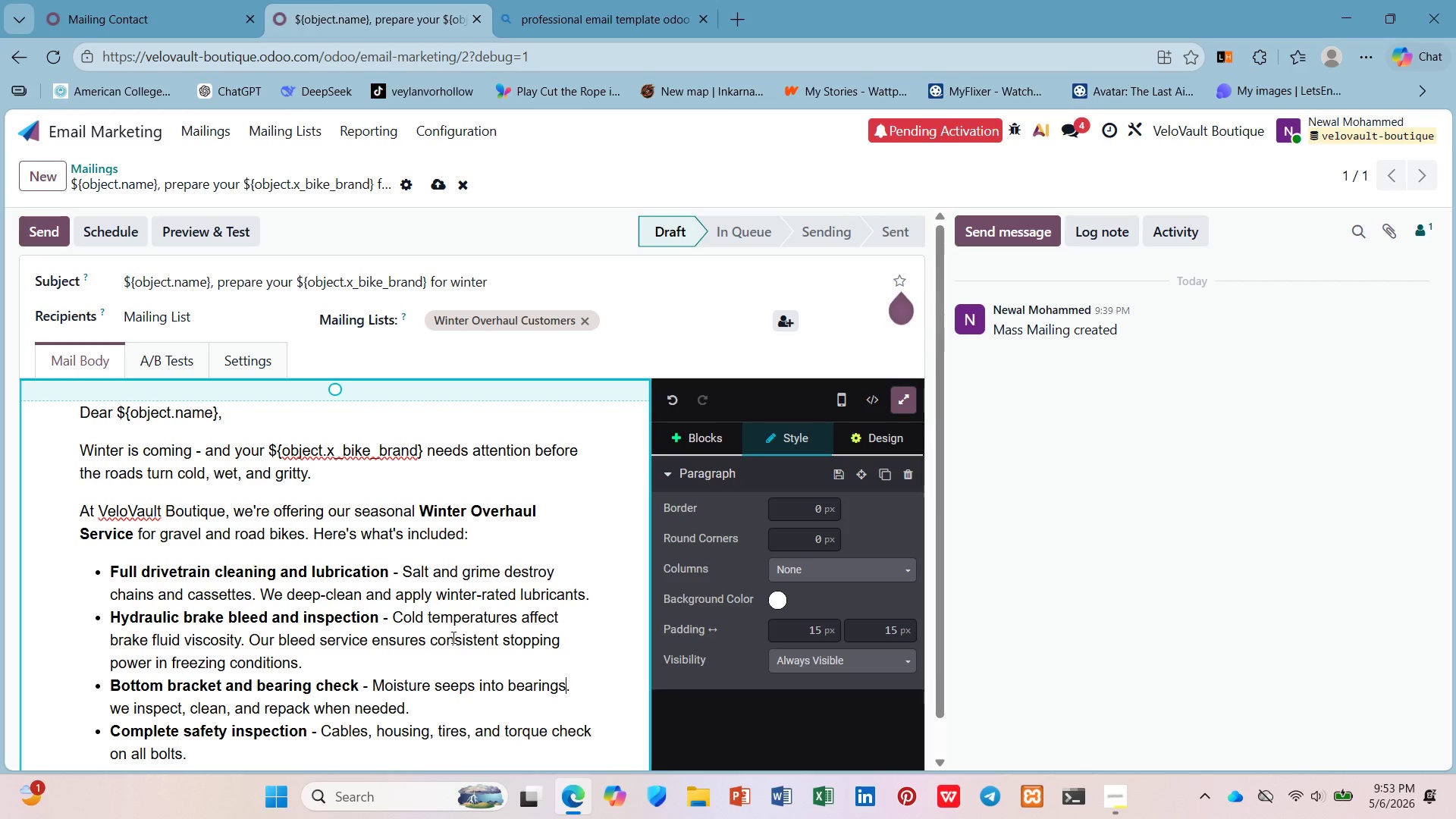 
scroll: coordinate [452, 637], scroll_direction: down, amount: 1.0
 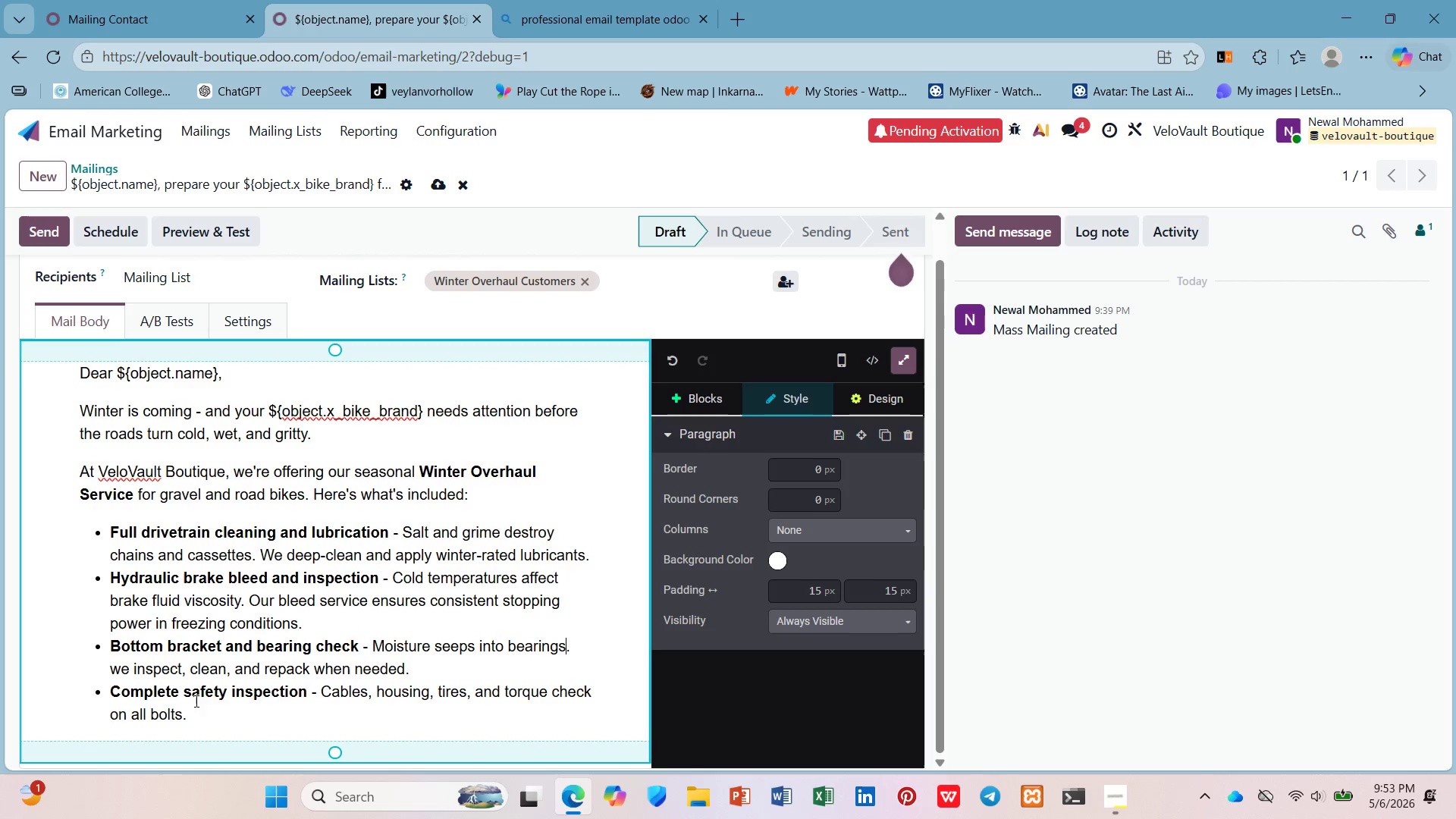 
left_click([196, 711])
 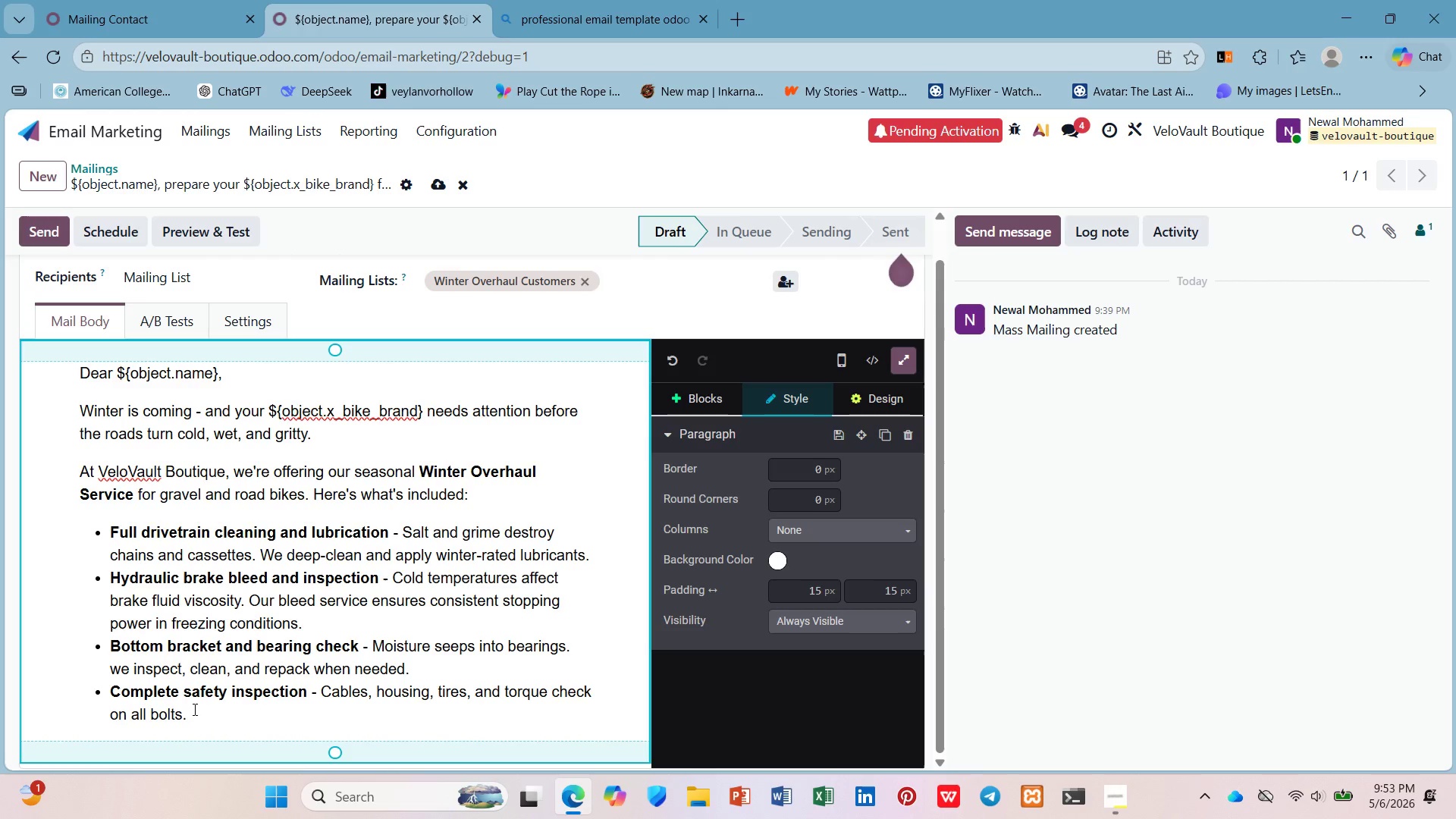 
key(Enter)
 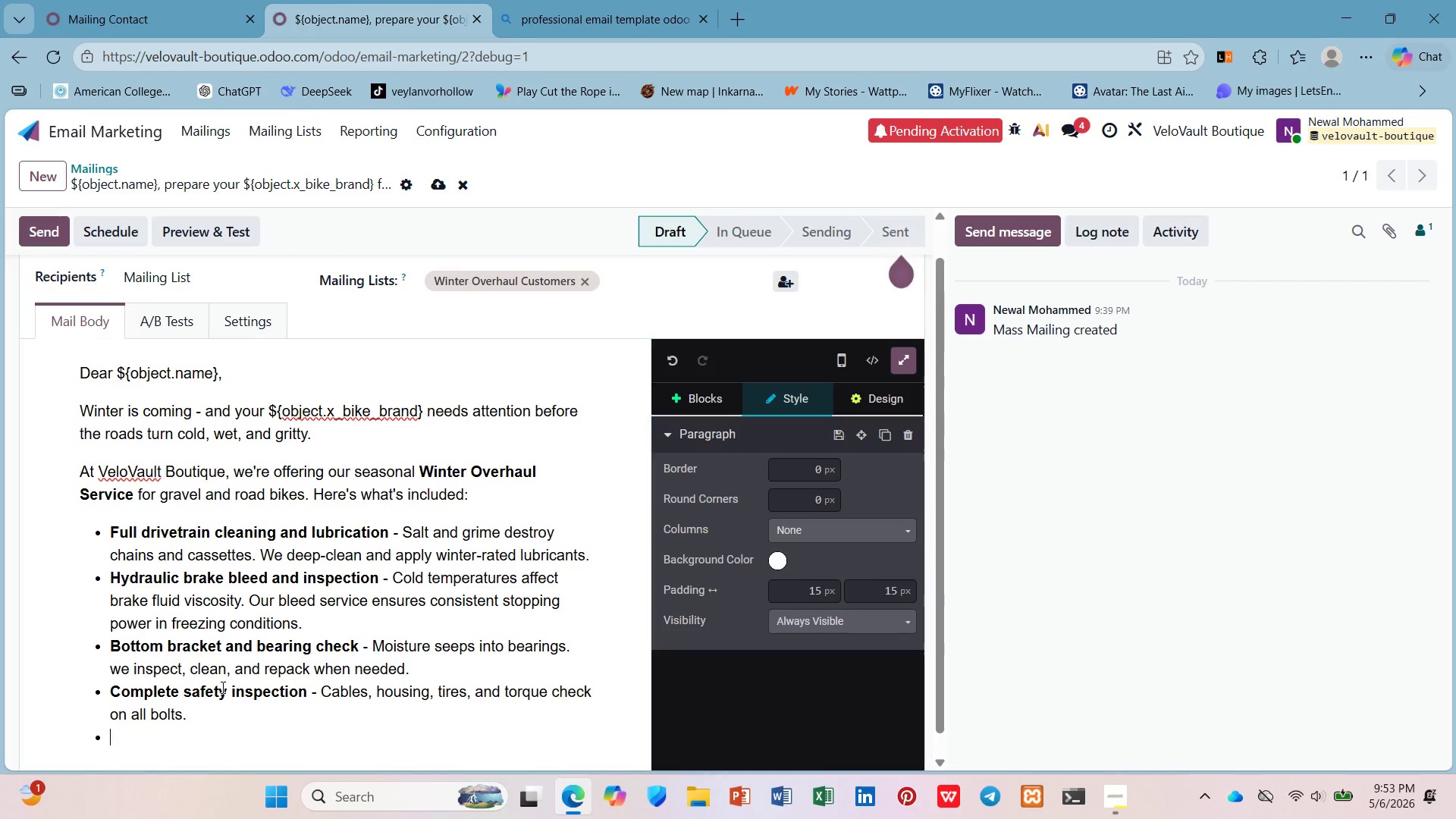 
key(Enter)
 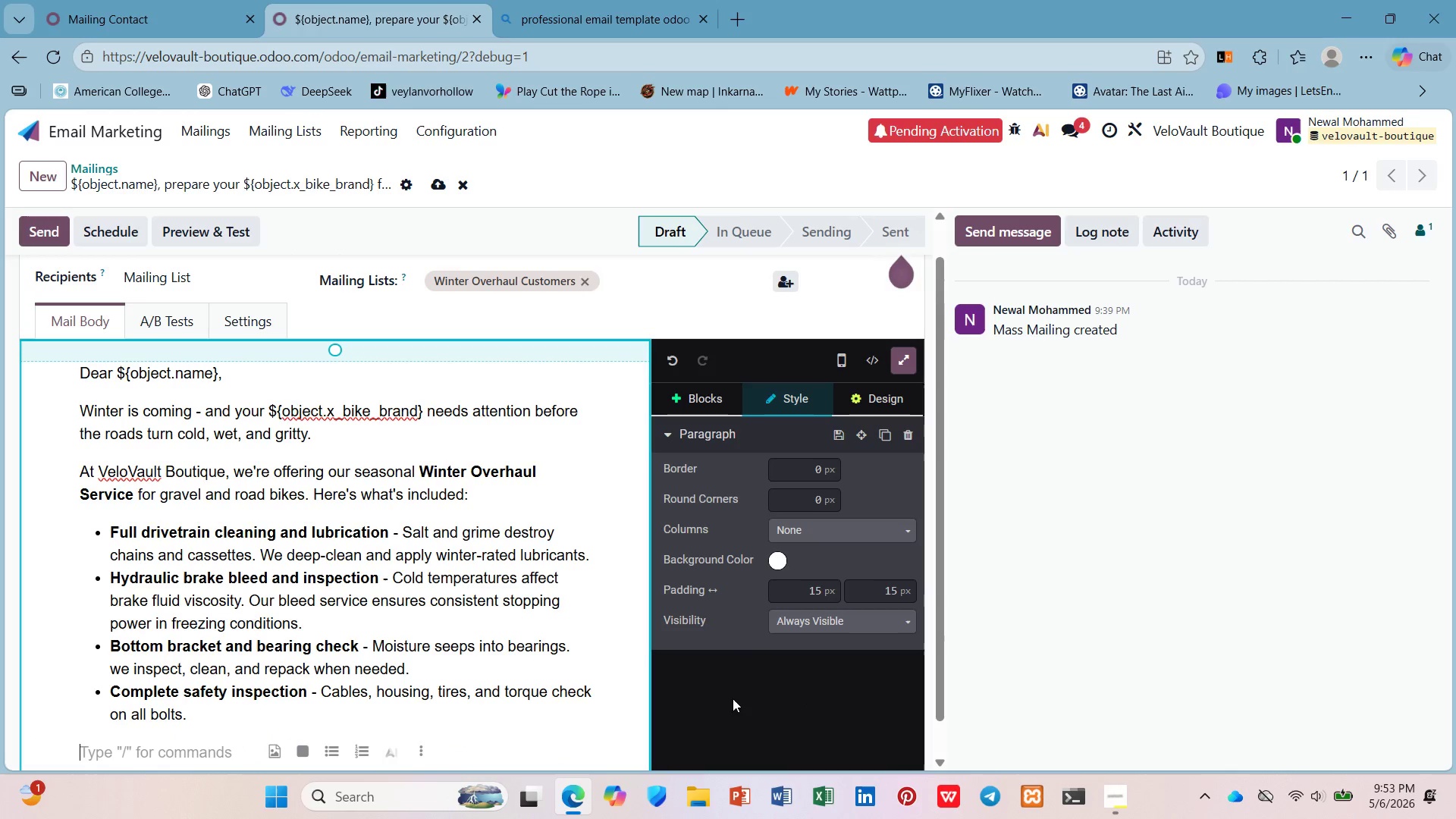 
scroll: coordinate [435, 633], scroll_direction: down, amount: 2.0
 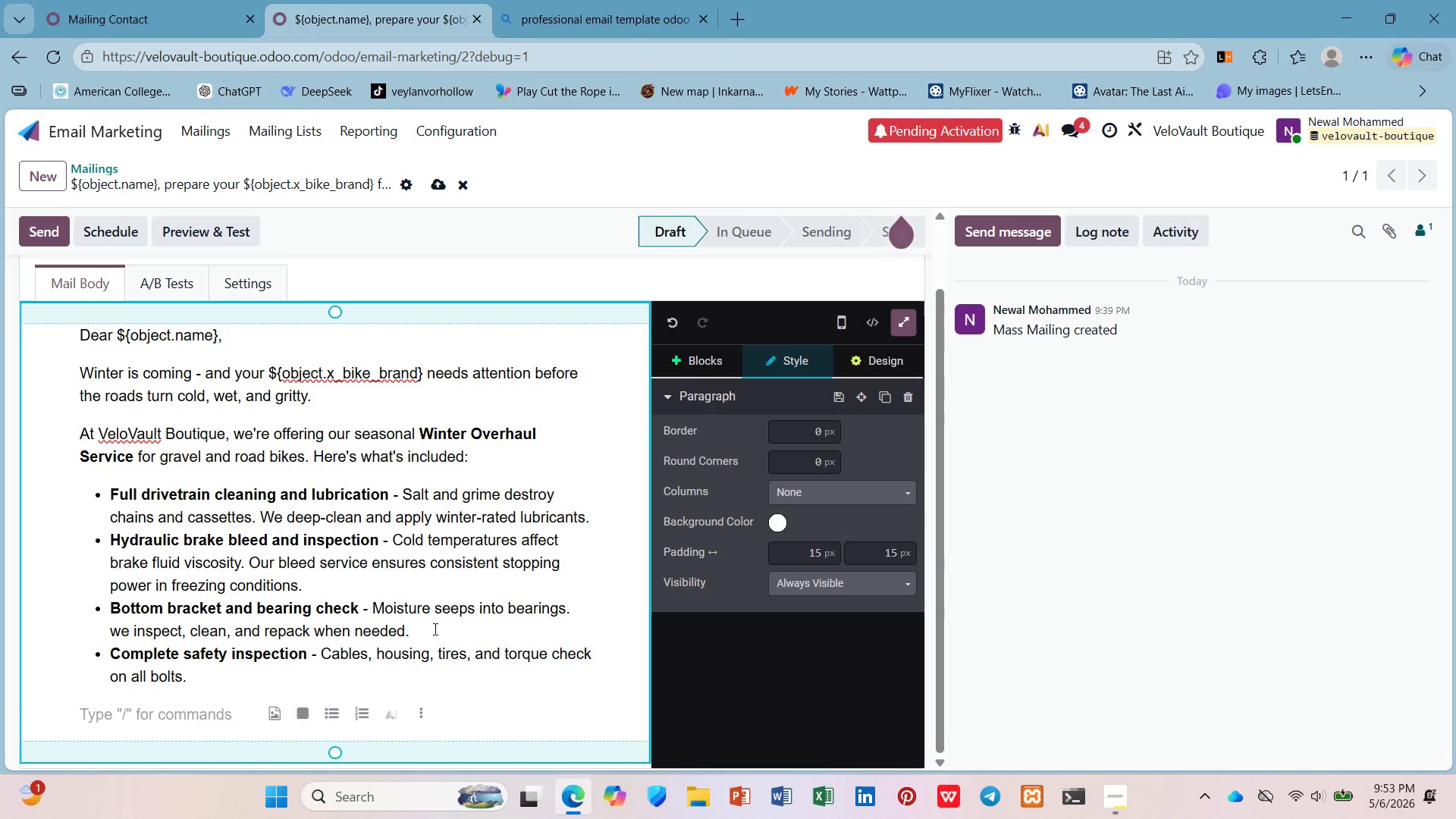 
wait(5.77)
 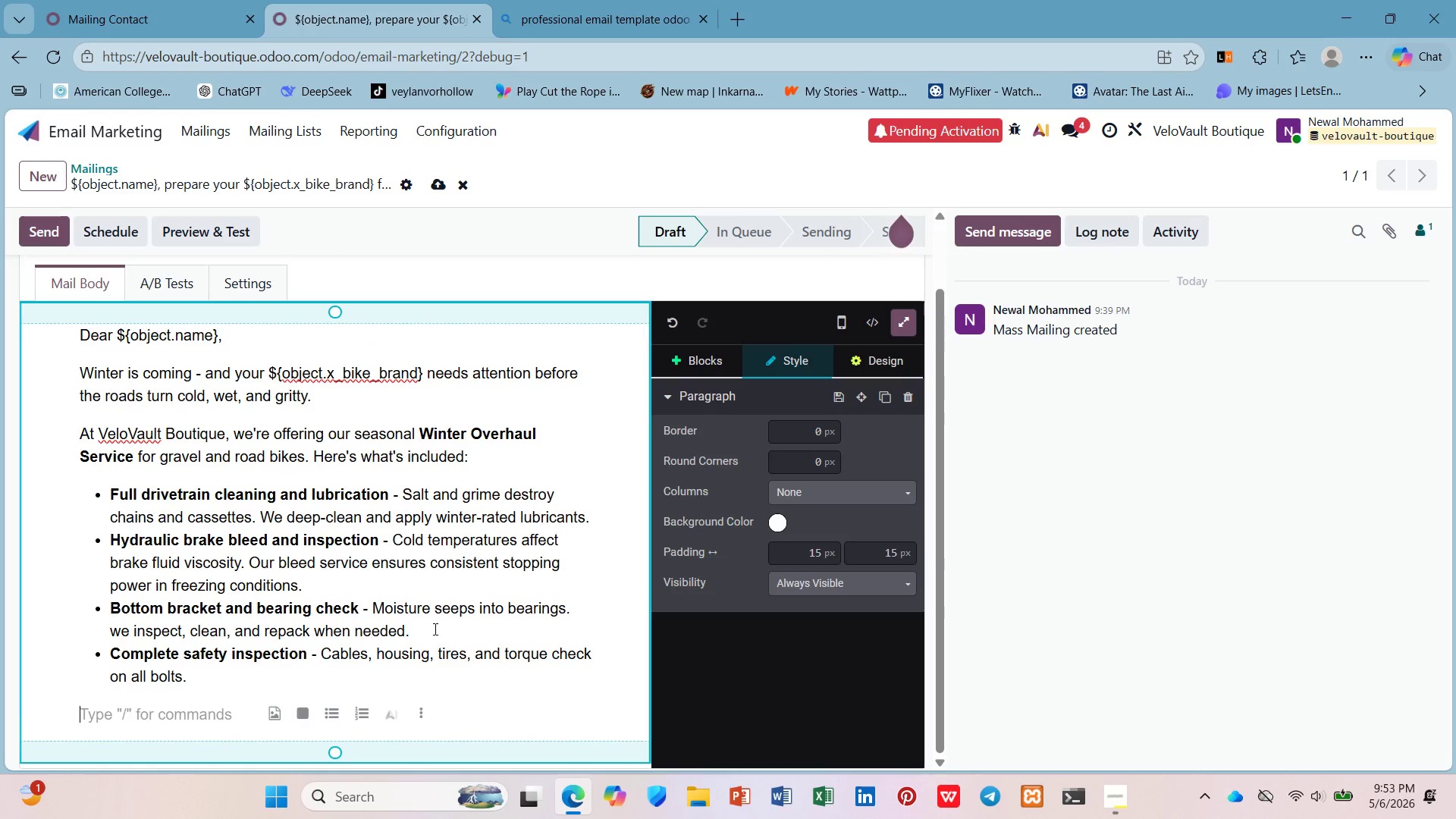 
key(Control+B)
 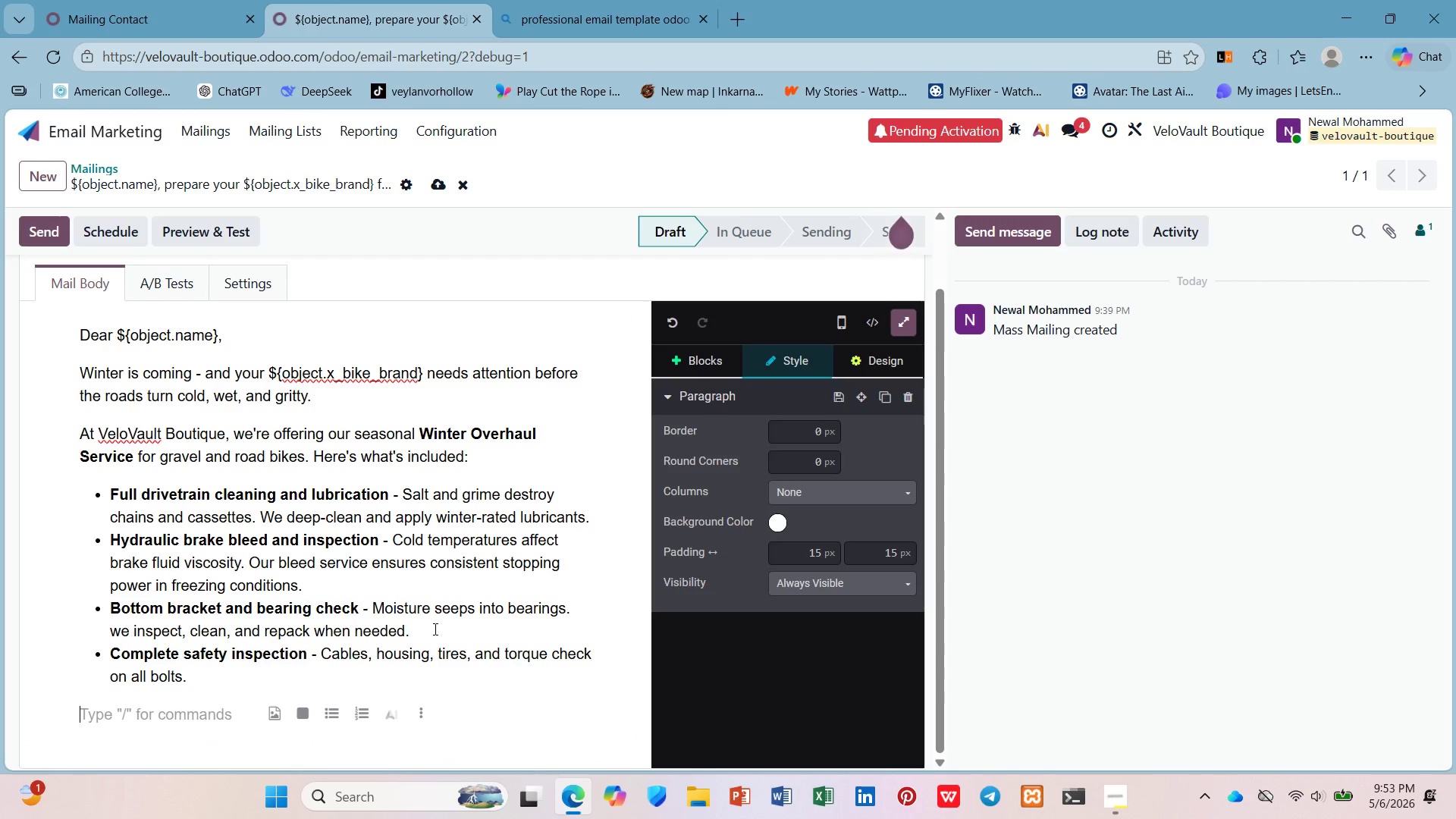 
type(Why winter )
 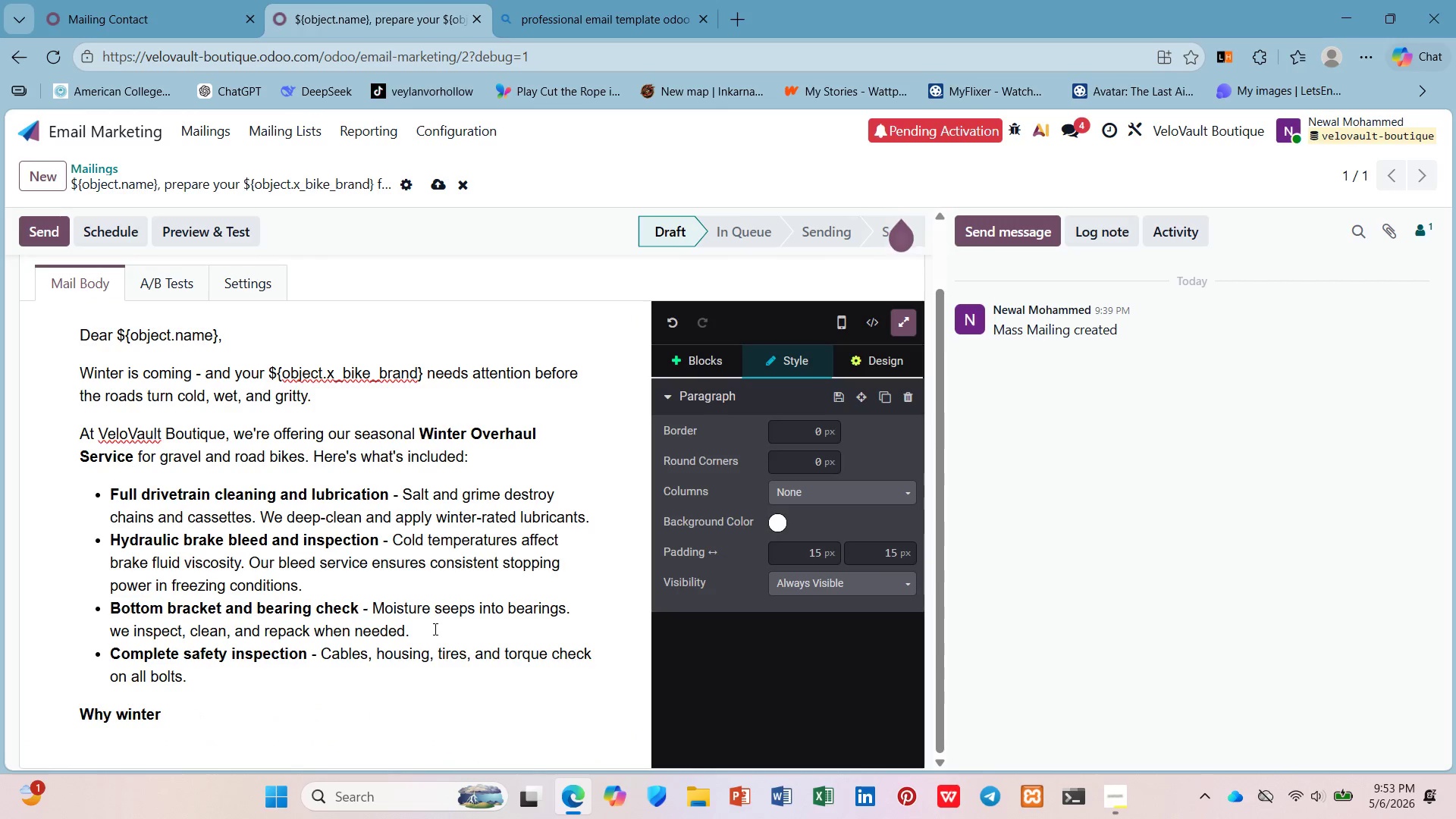 
wait(6.47)
 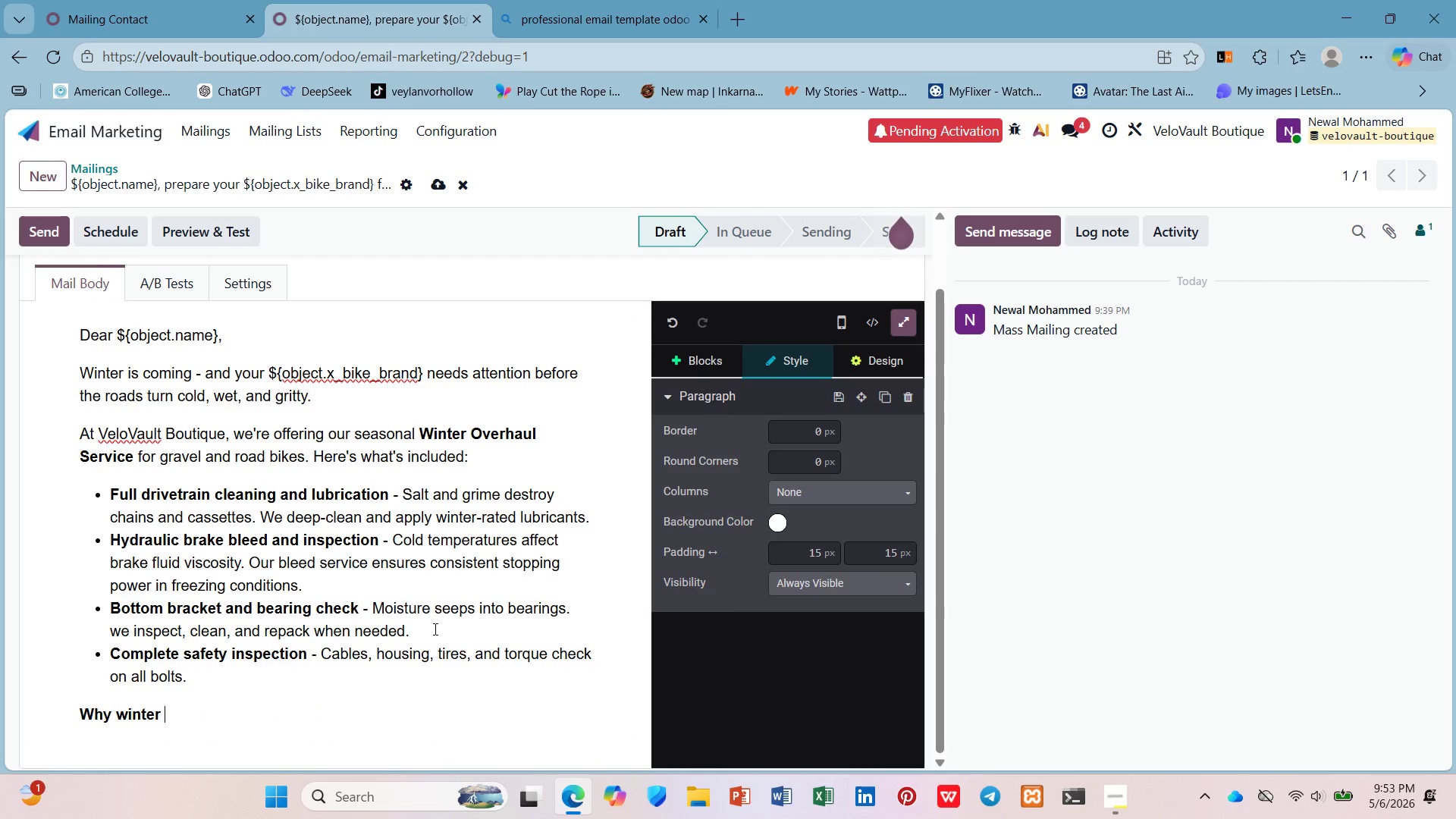 
type(maintenance matters for your )
 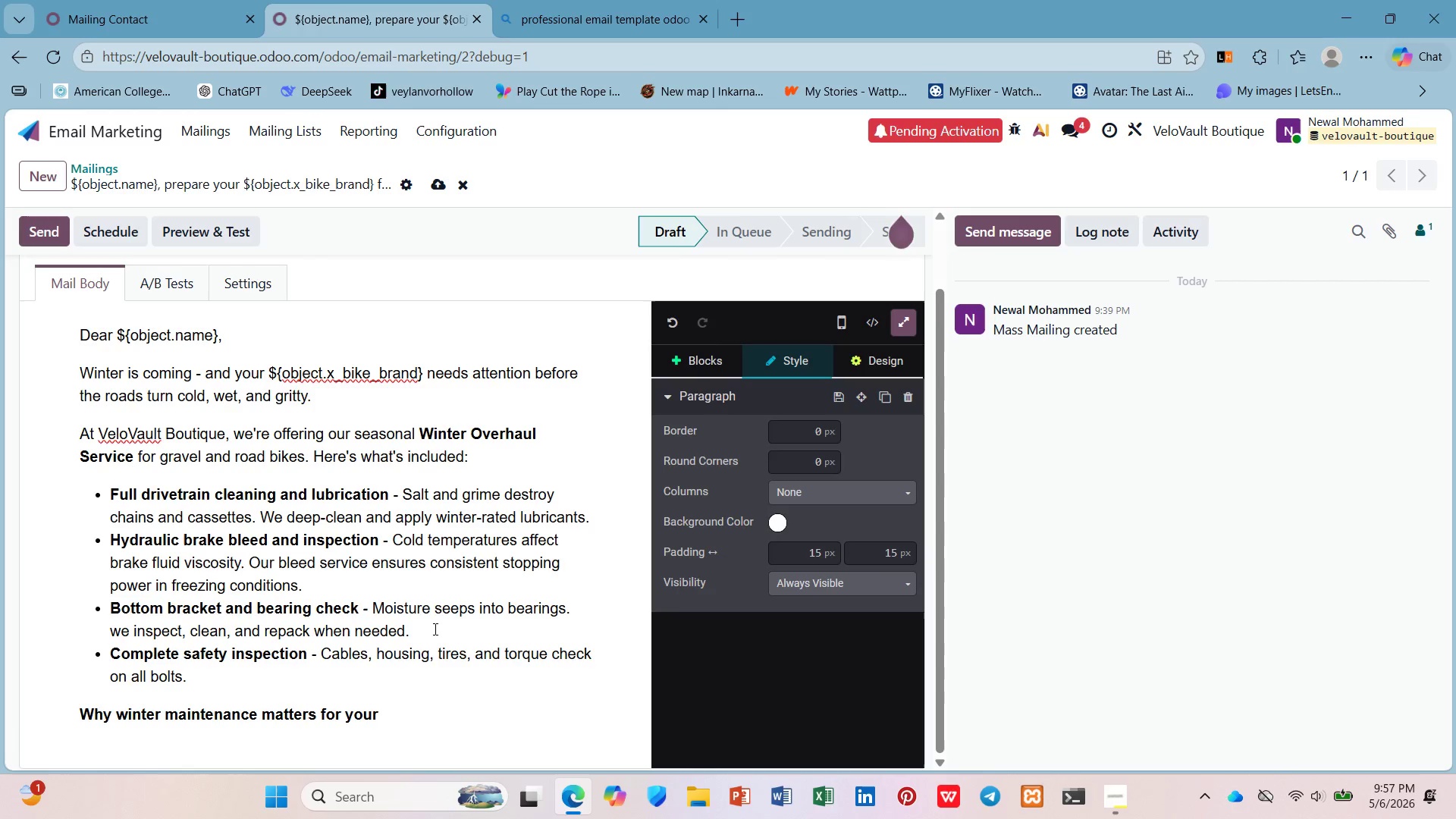 
wait(193.27)
 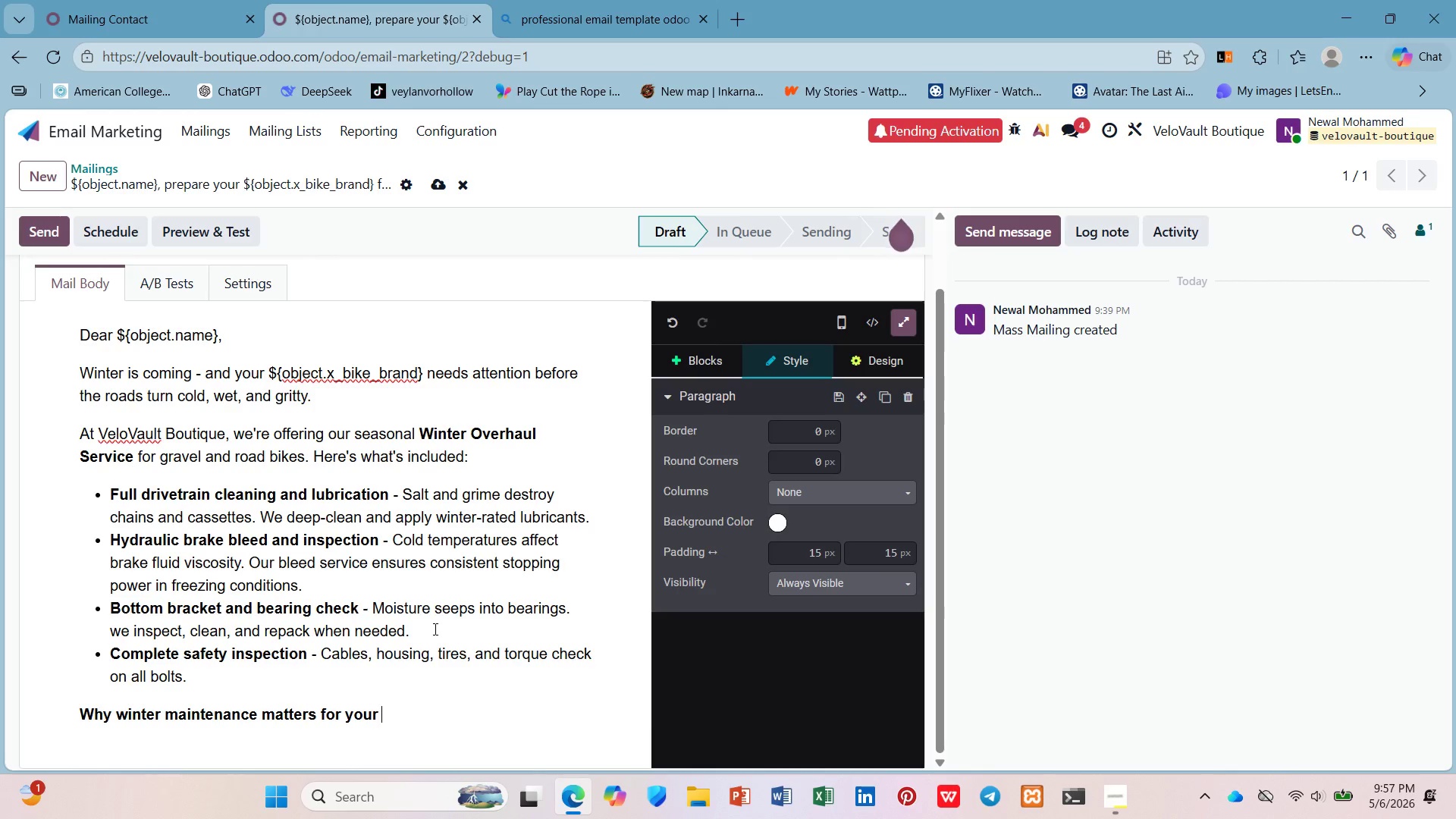 
key(Shift+4)
 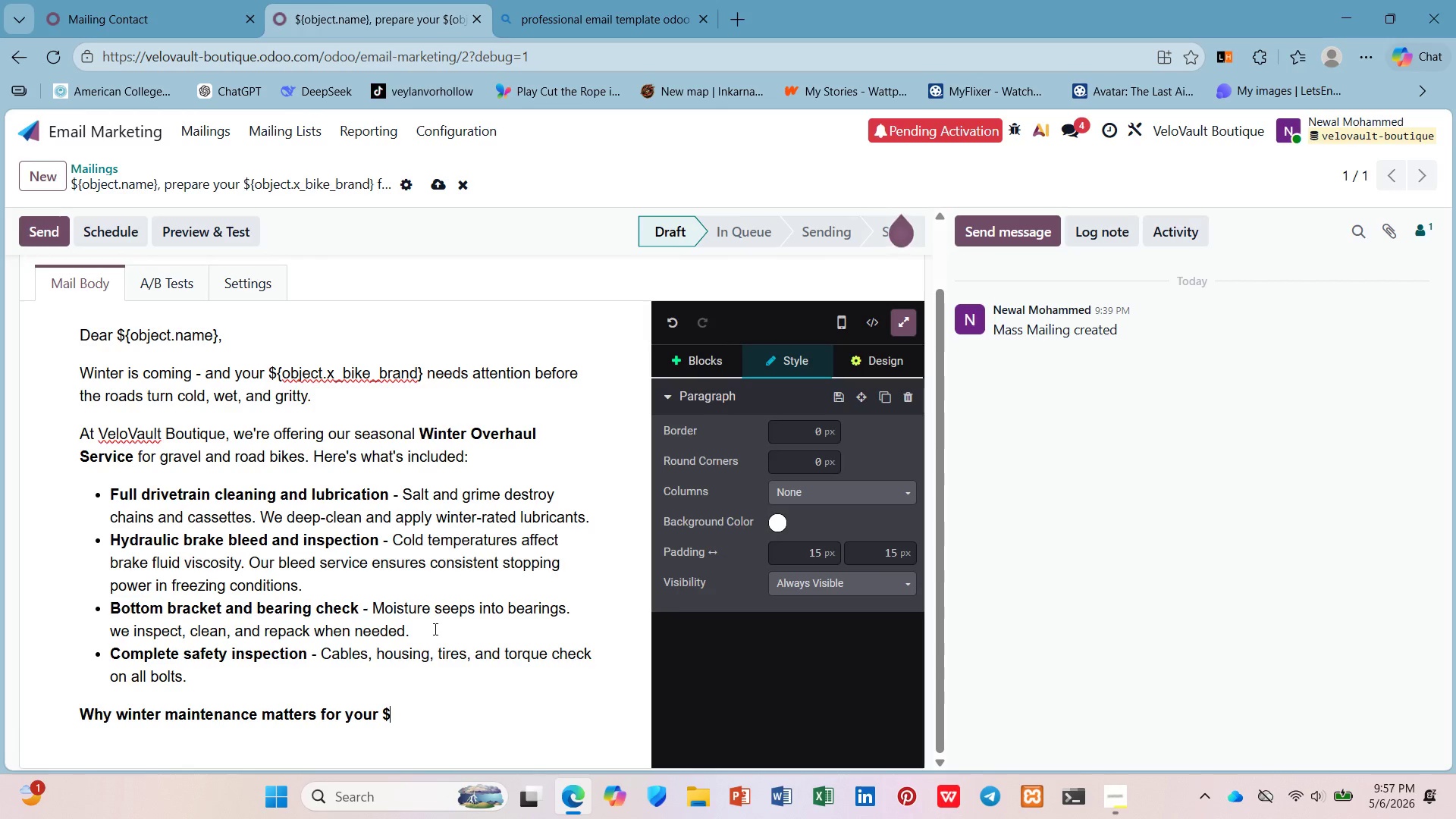 
key(Shift+BracketLeft)
 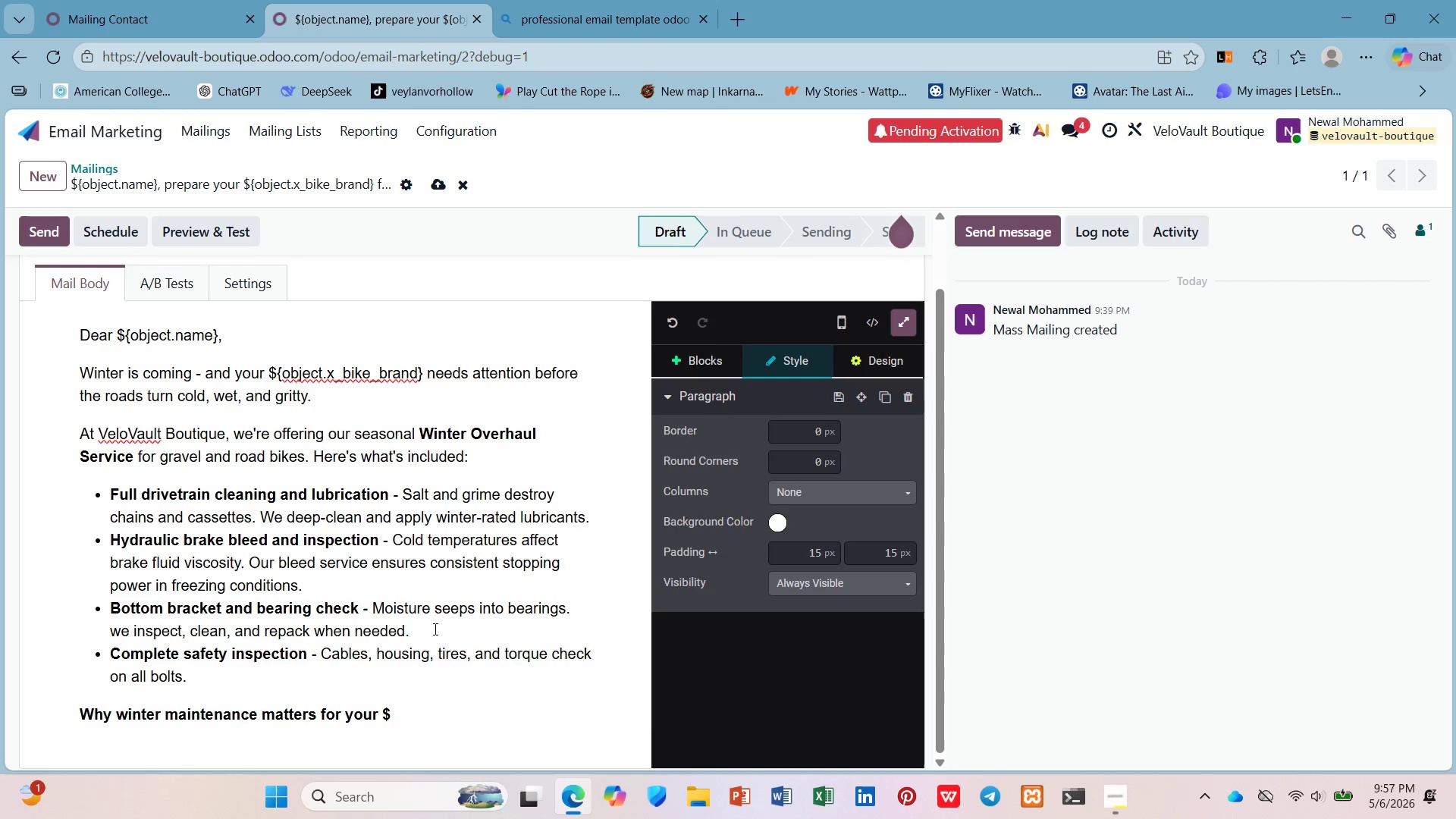 
key(Shift+BracketRight)
 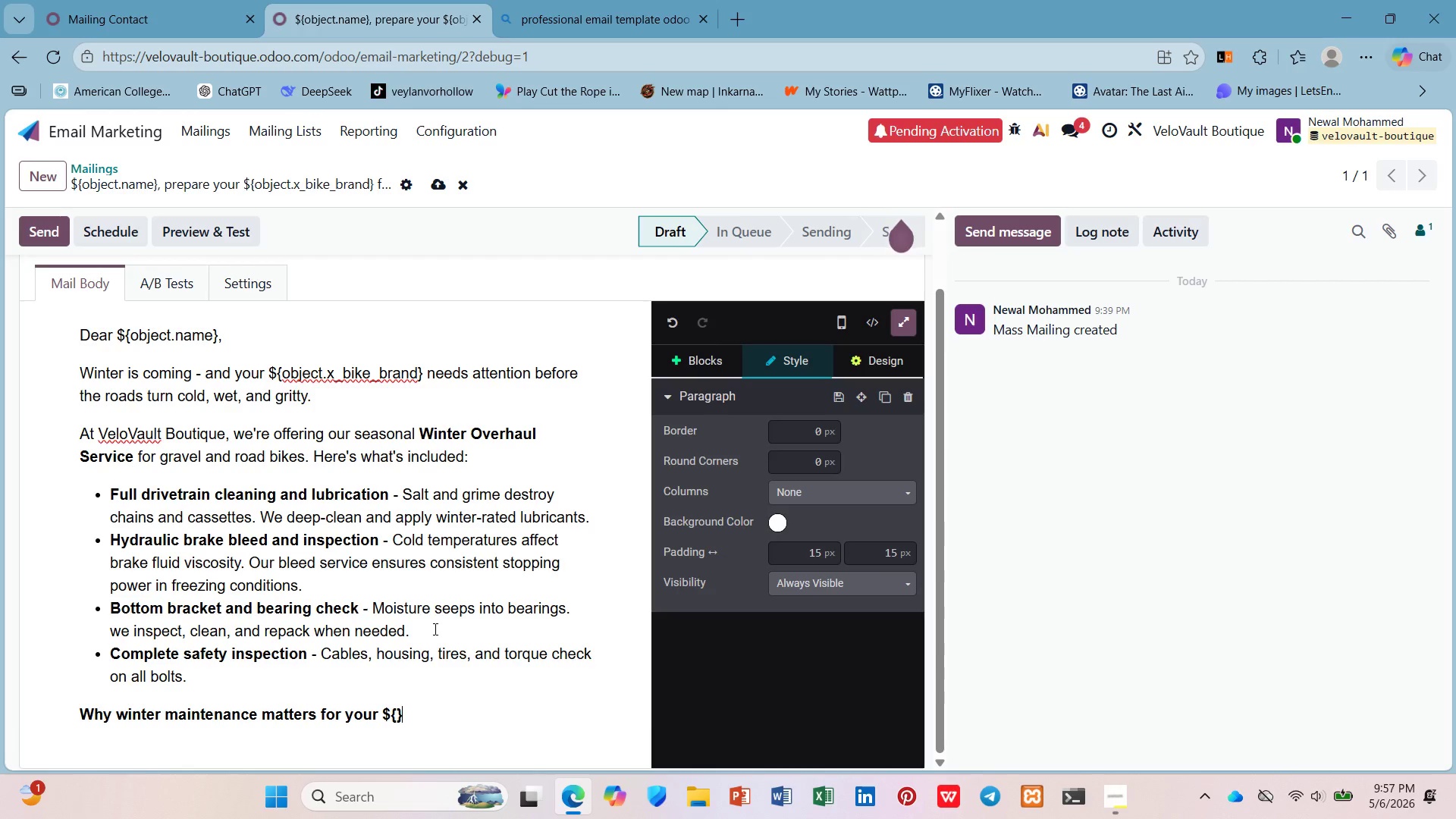 
key(ArrowLeft)
 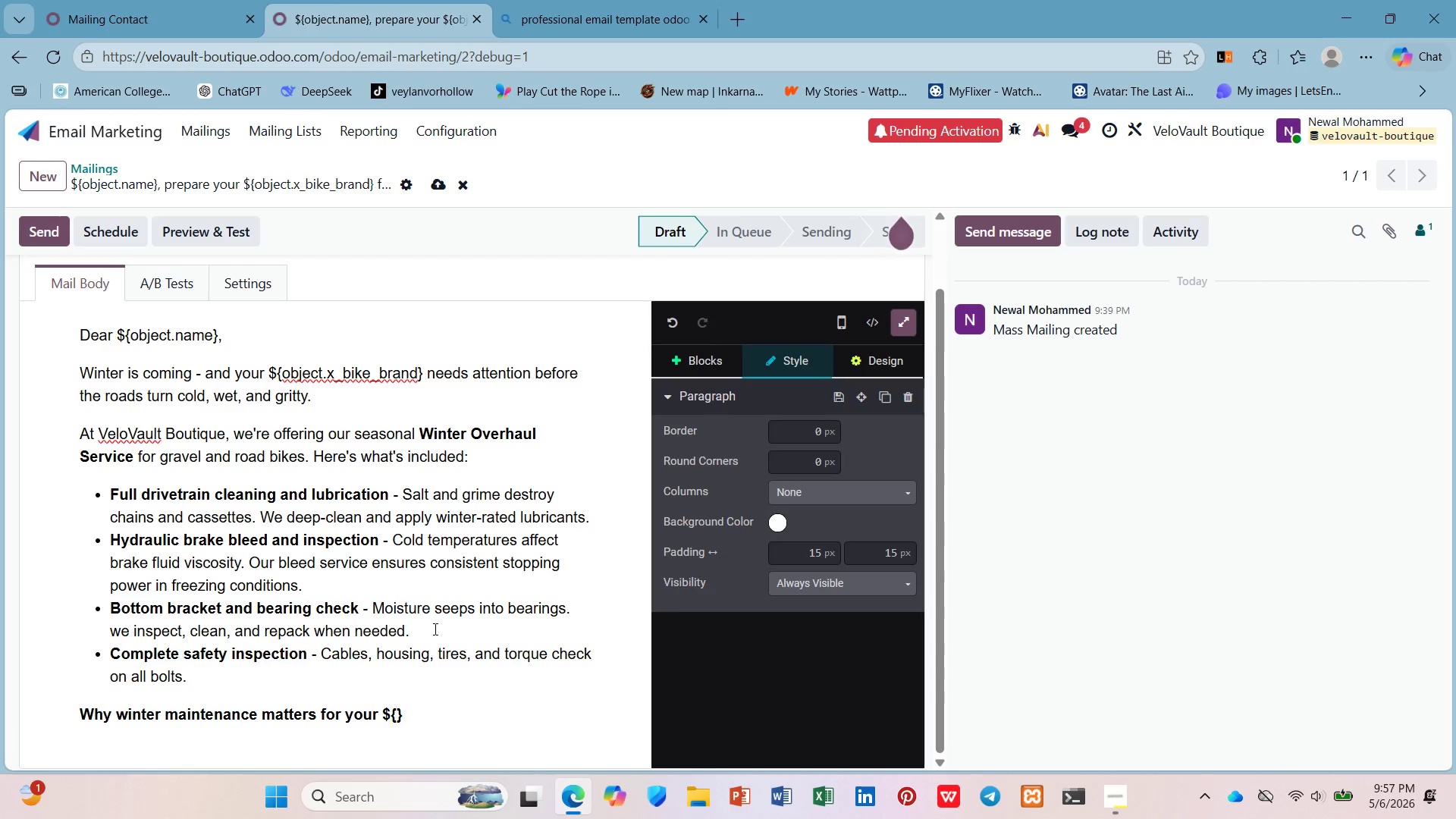 
type(object.x_bike_brand)
 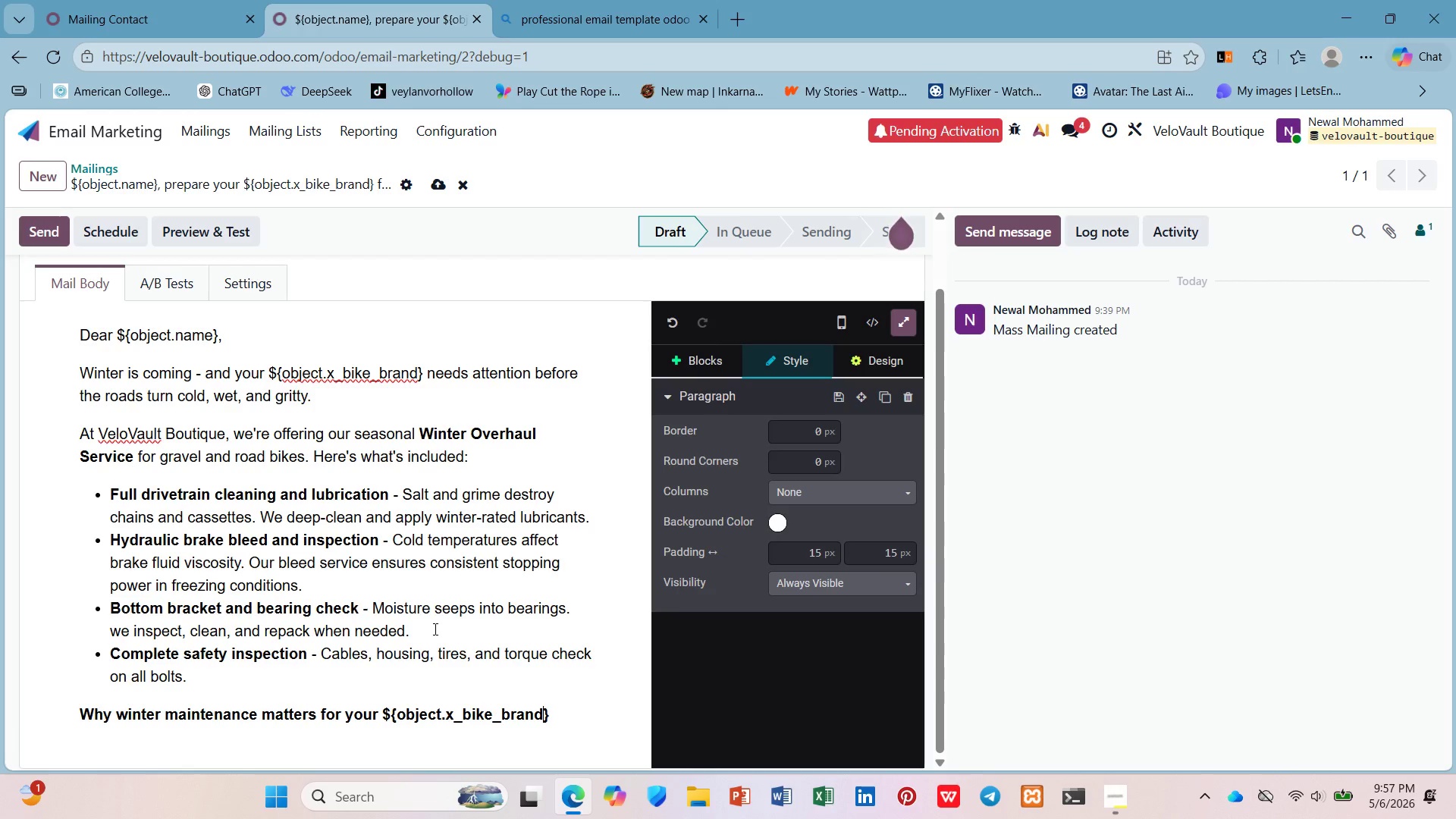 
key(ArrowDown)
 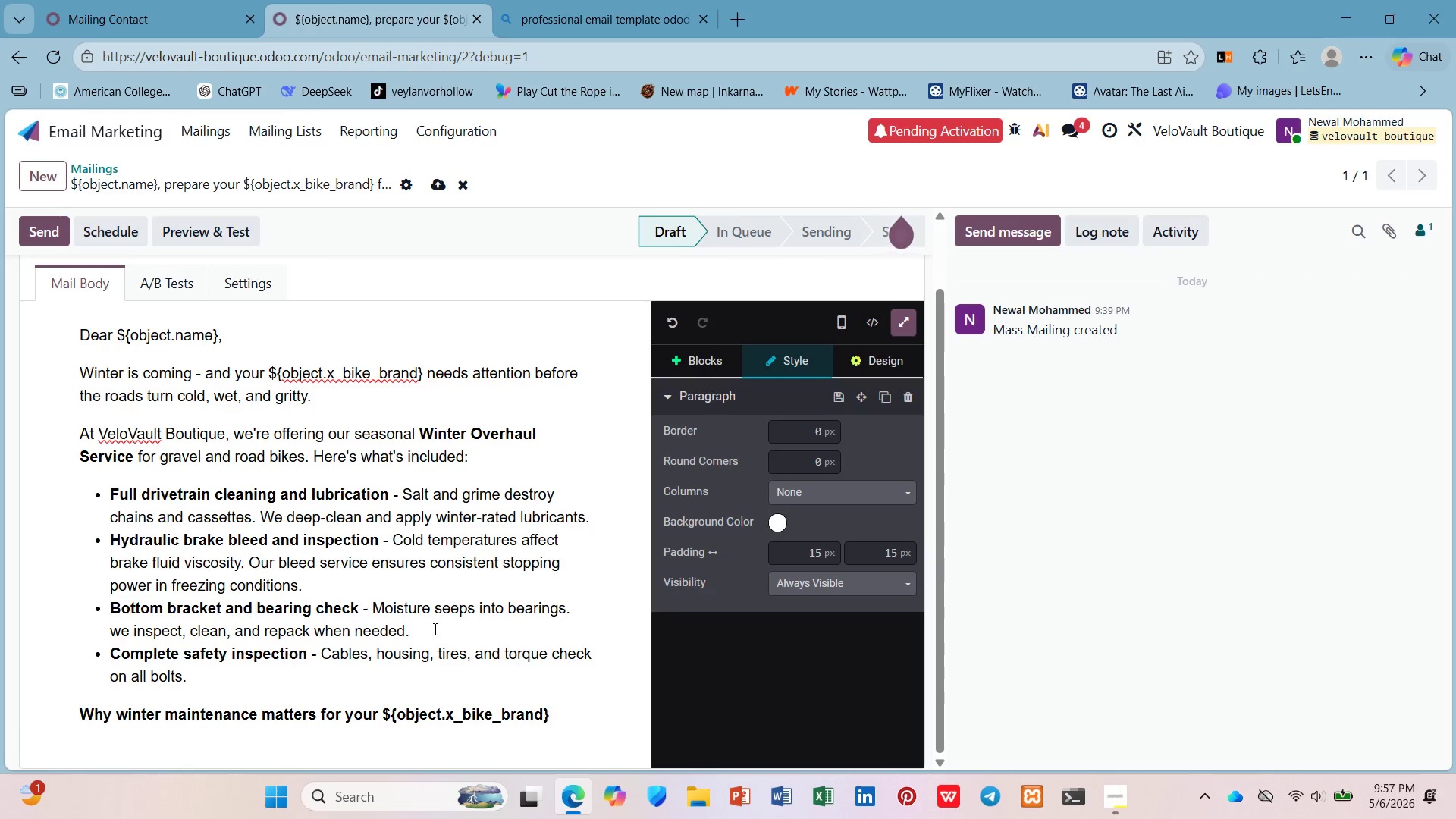 
key(Shift+Semicolon)
 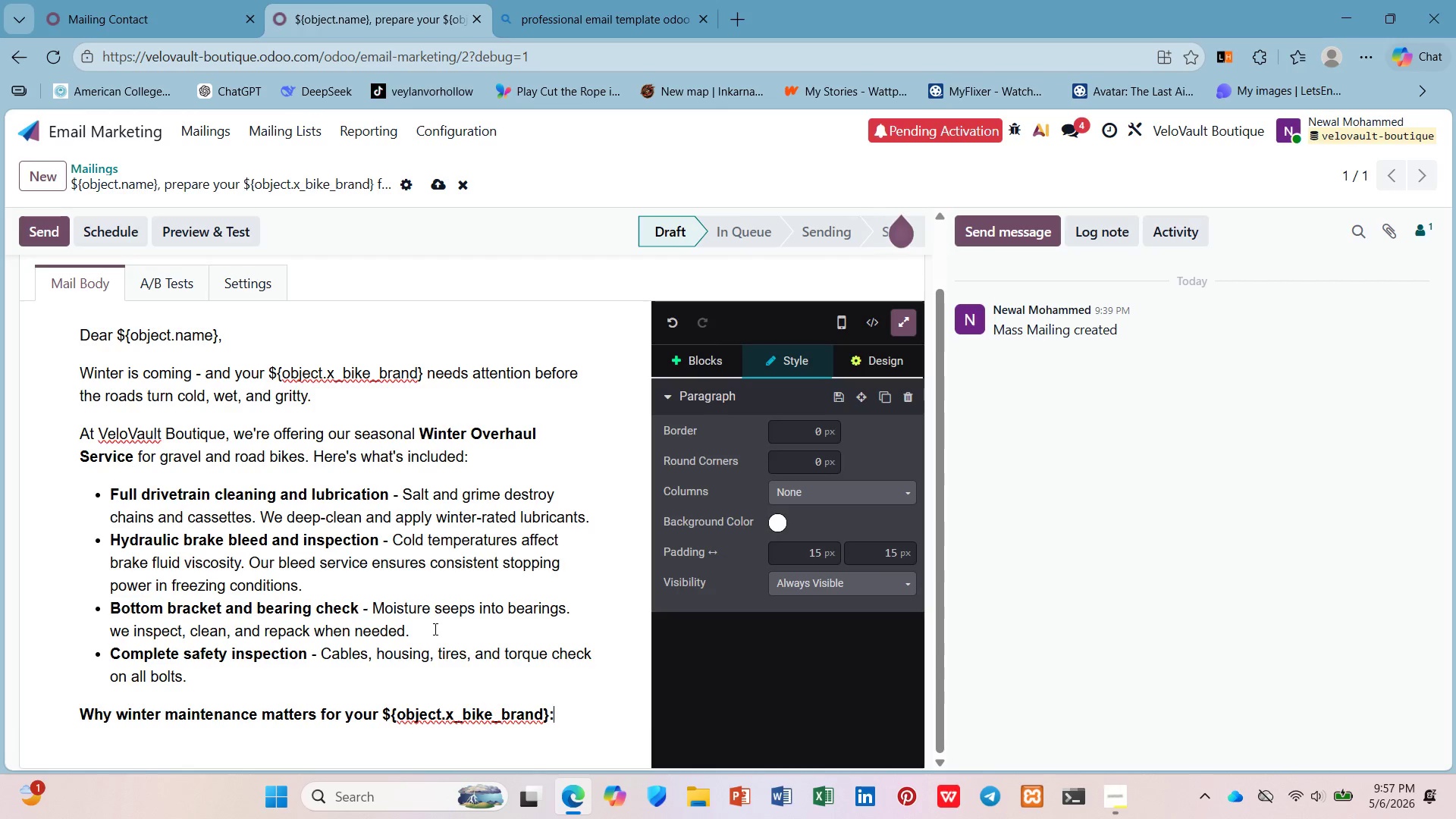 
key(Space)
 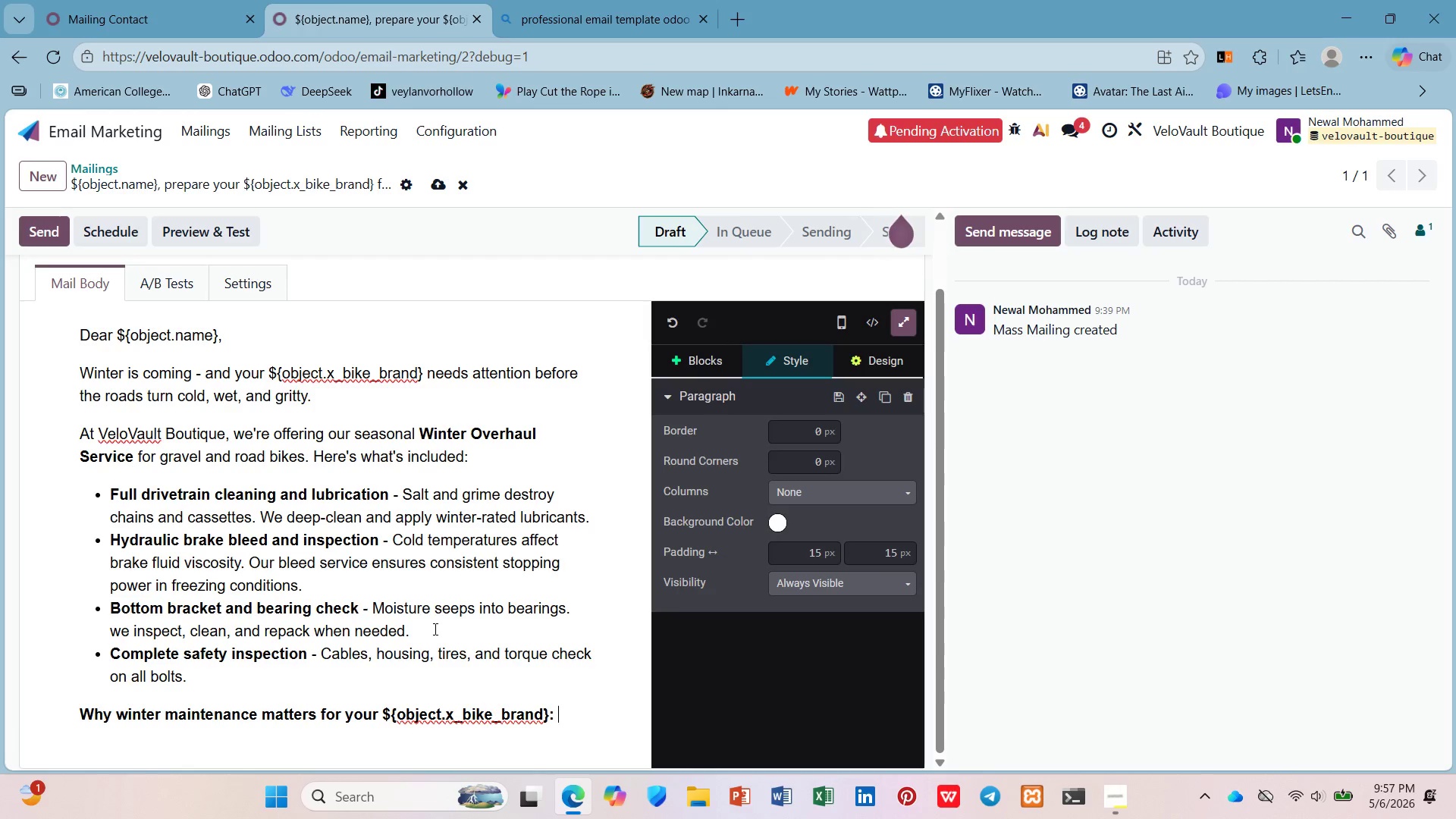 
key(Control+B)
 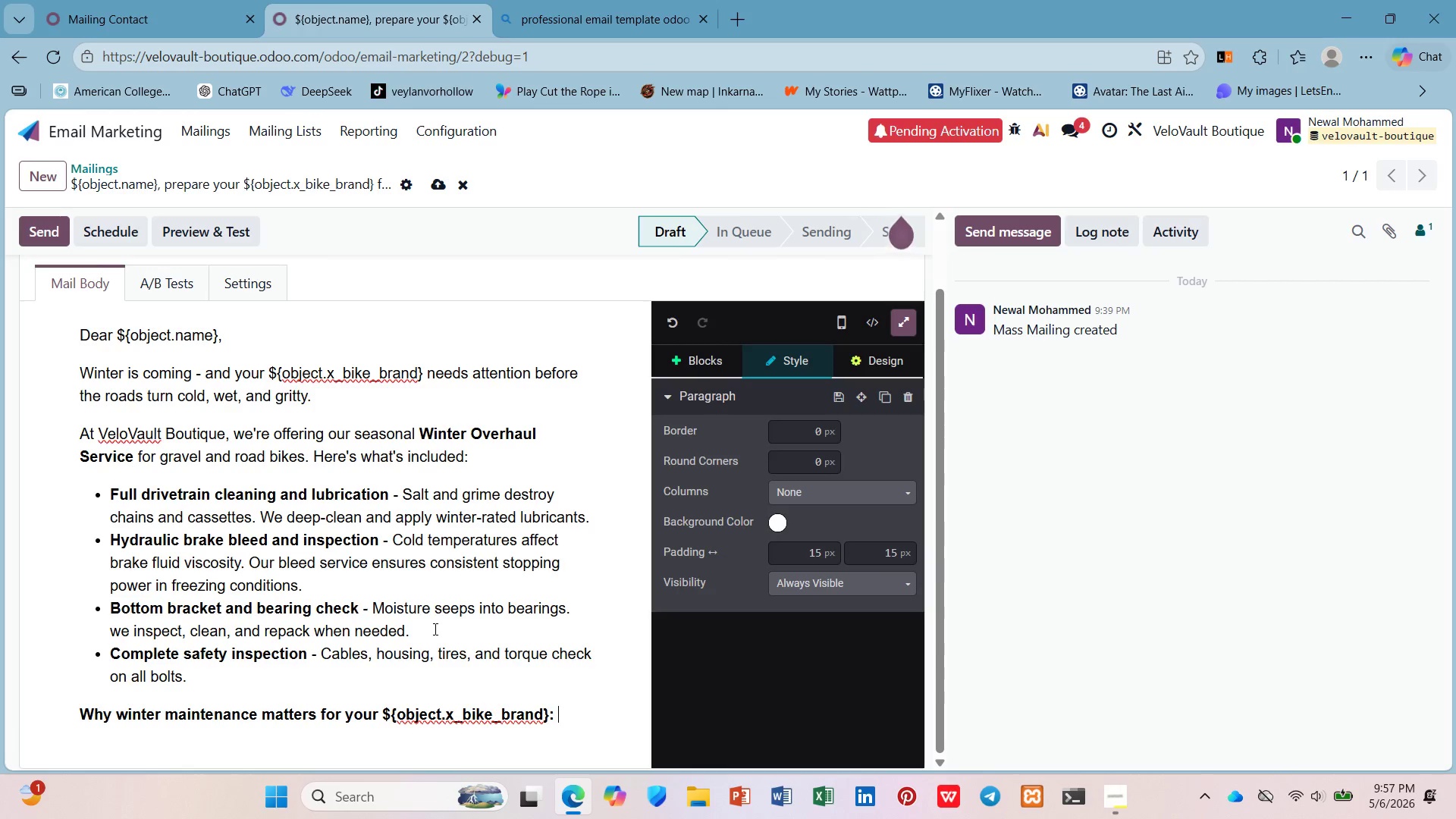 
type(Road salt corrodes )
 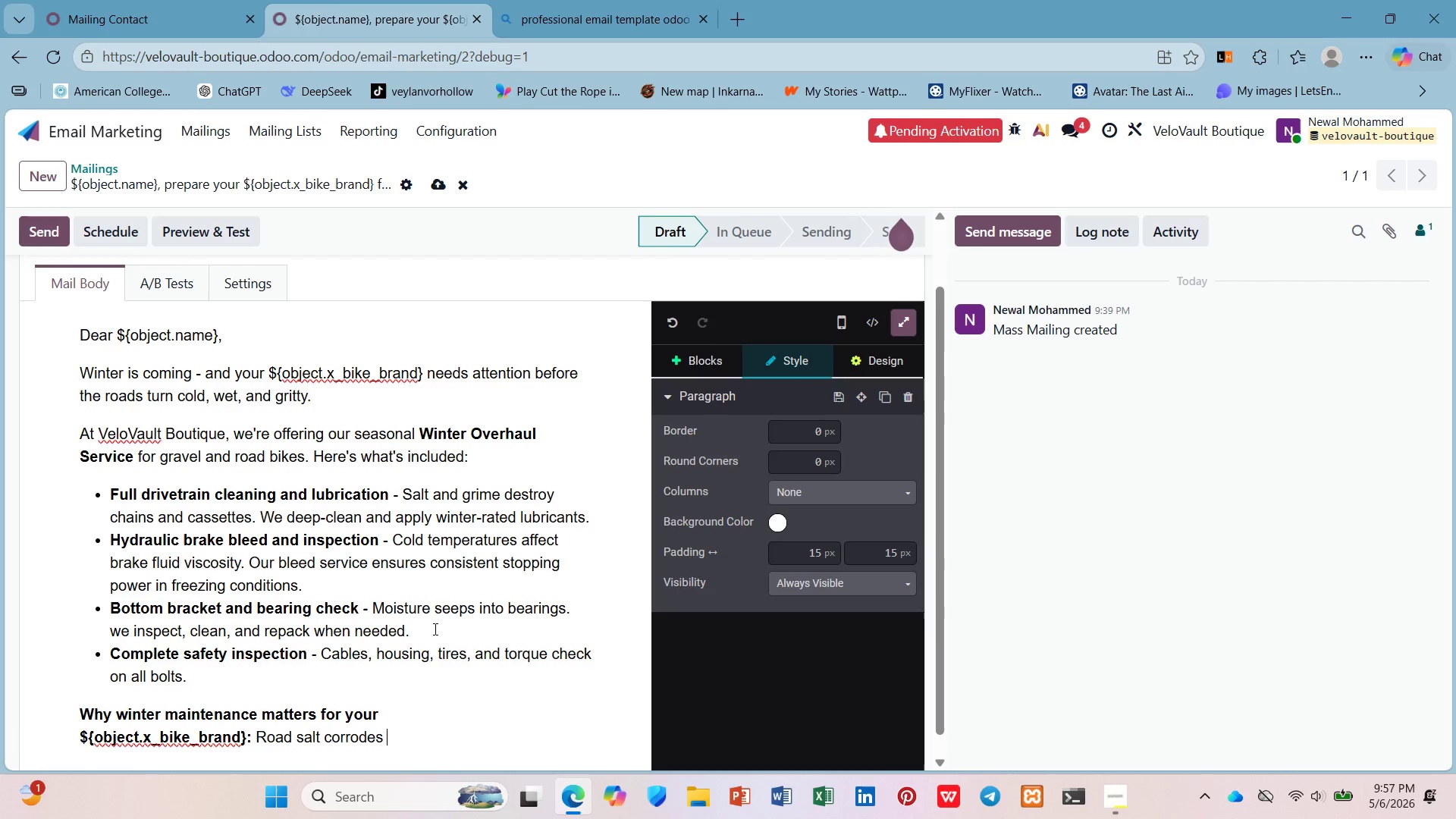 
type(drivetrain components)
 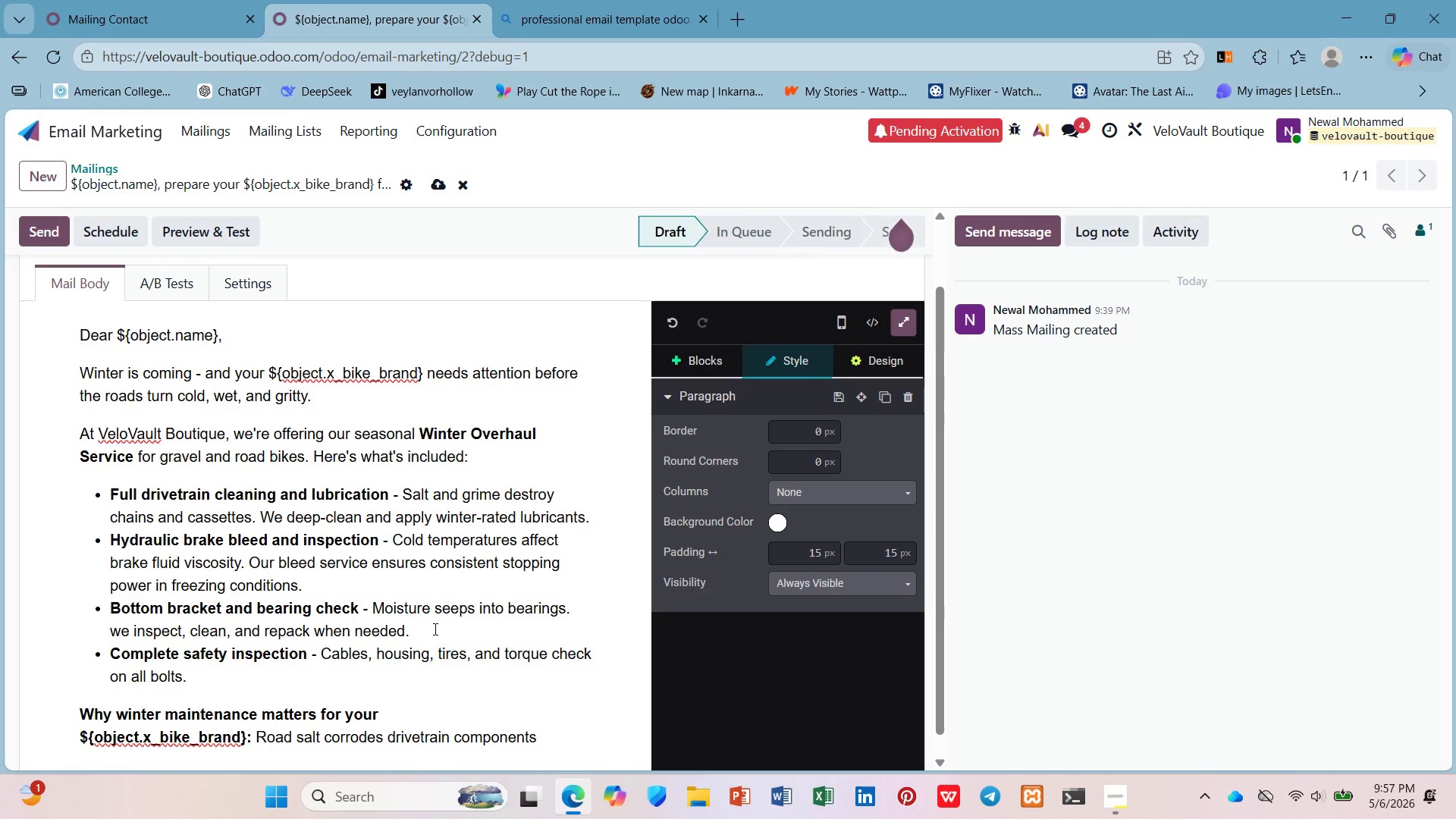 
type(. Freeze-tha)
 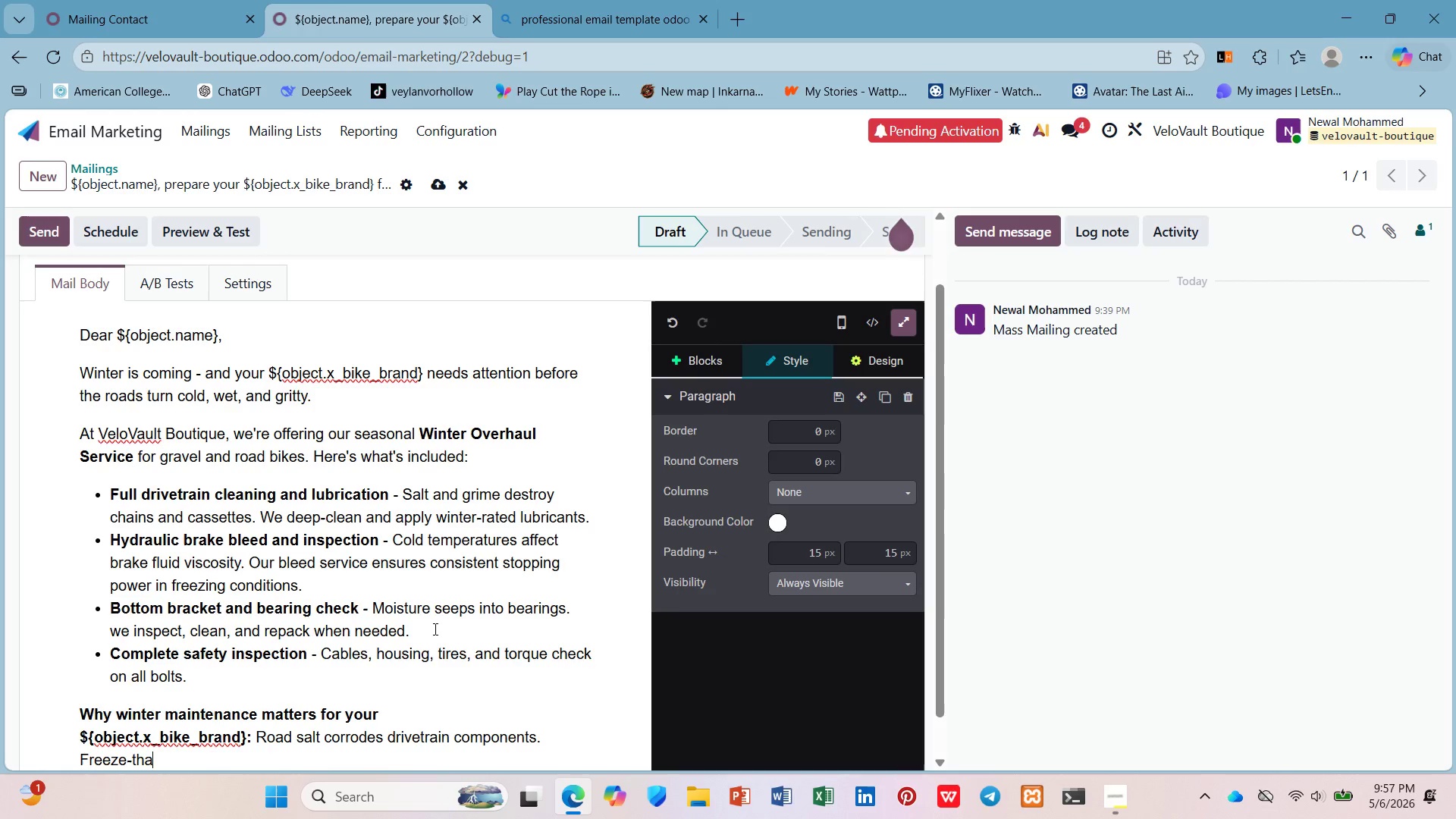 
type(w cycles loosen bolts. Moisture degrades hydr)
 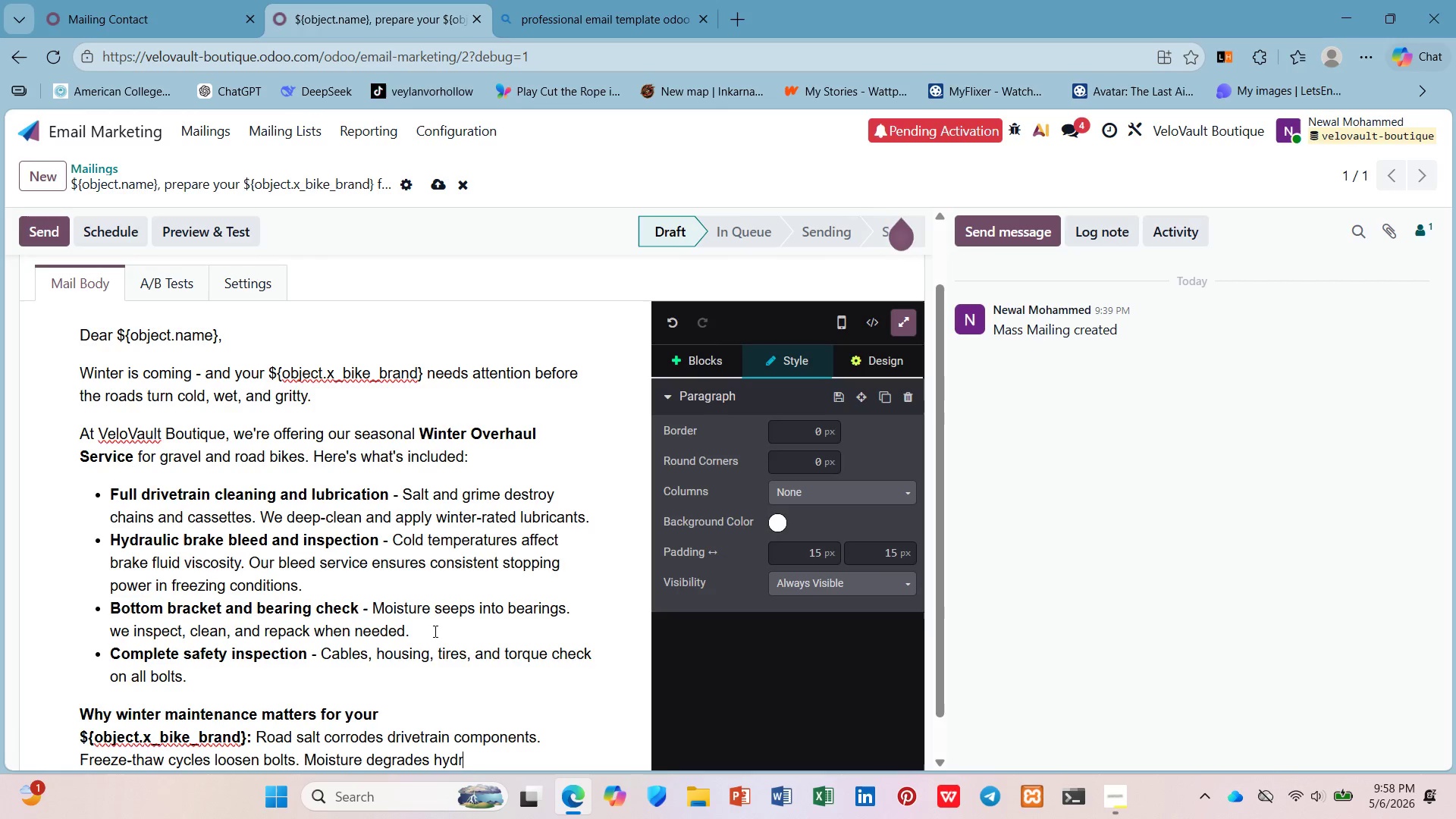 
type(aulic lfuid. I)
key(Backspace)
type(One )
 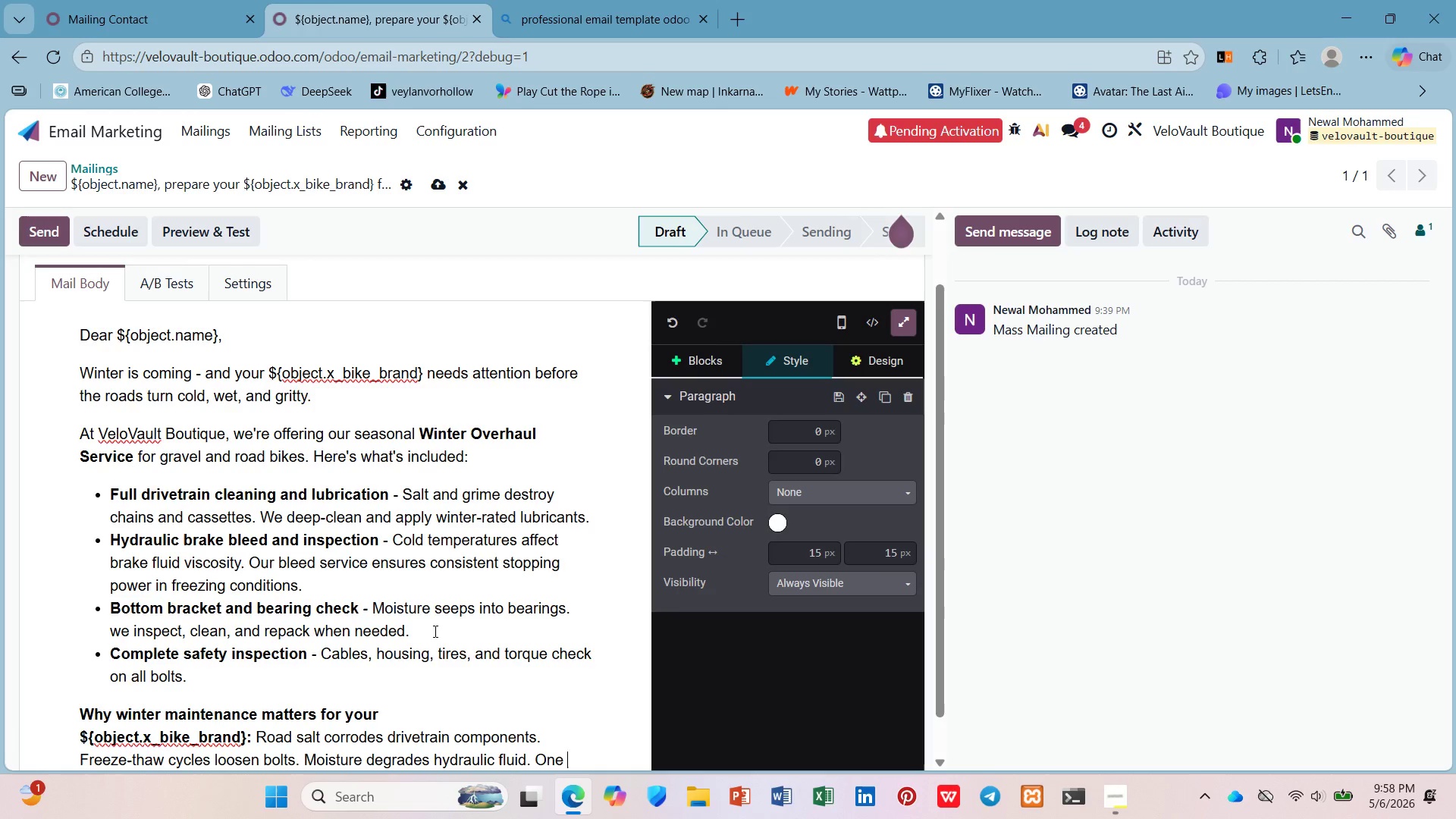 
type(wi)
 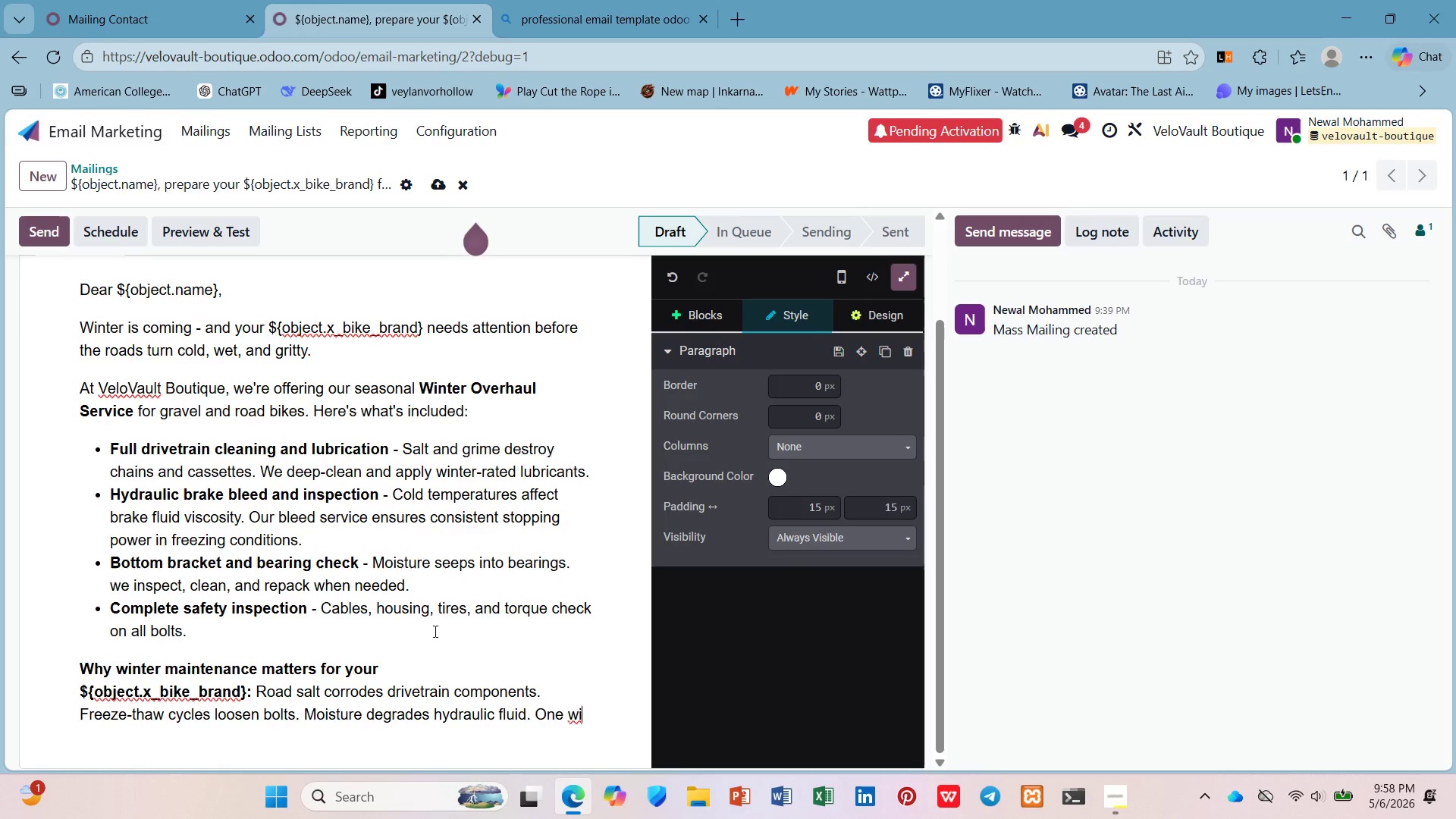 
type(ntr overhaul at VeloVault extends yur bike's life by years.)
 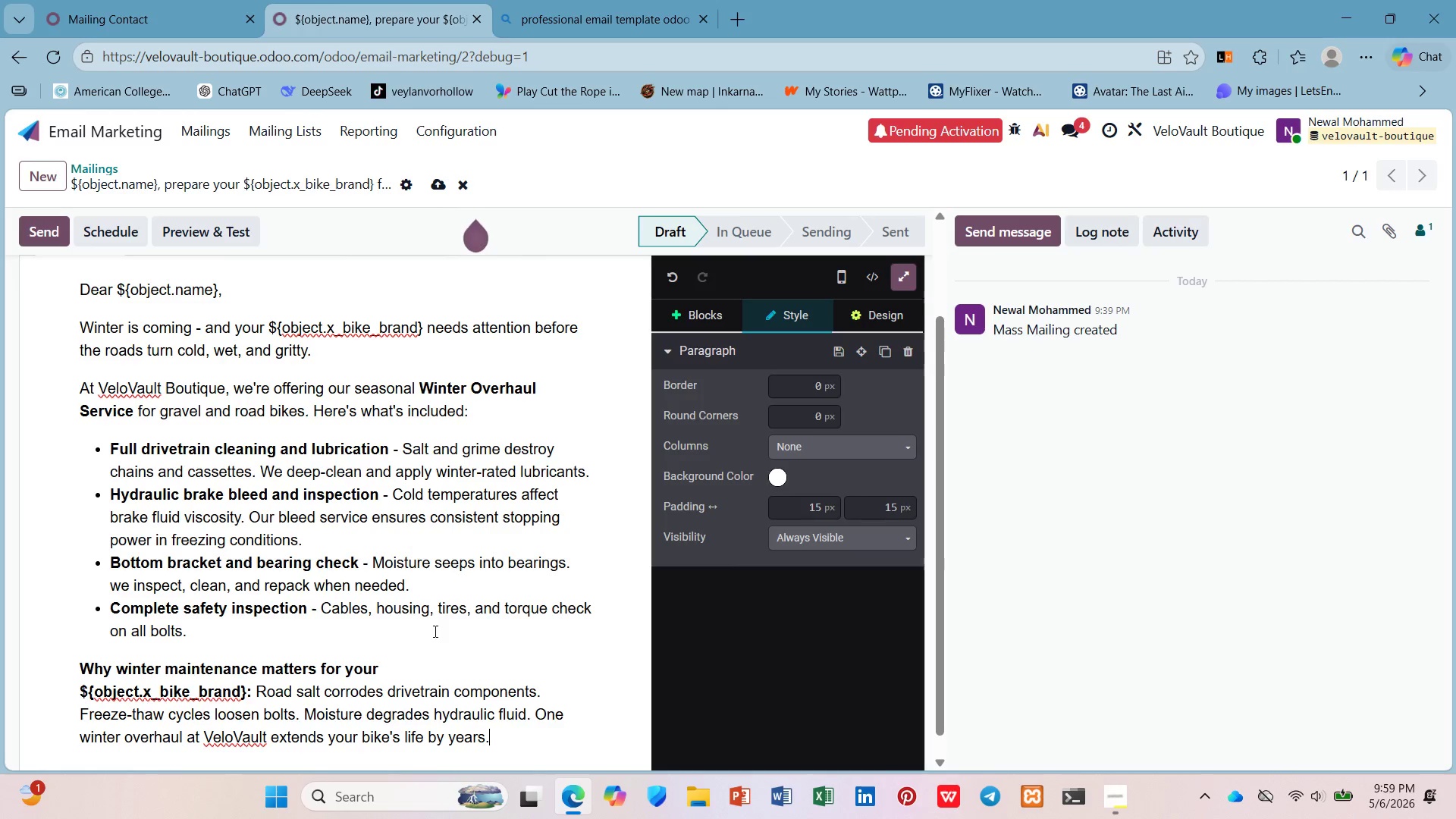 
key(Enter)
 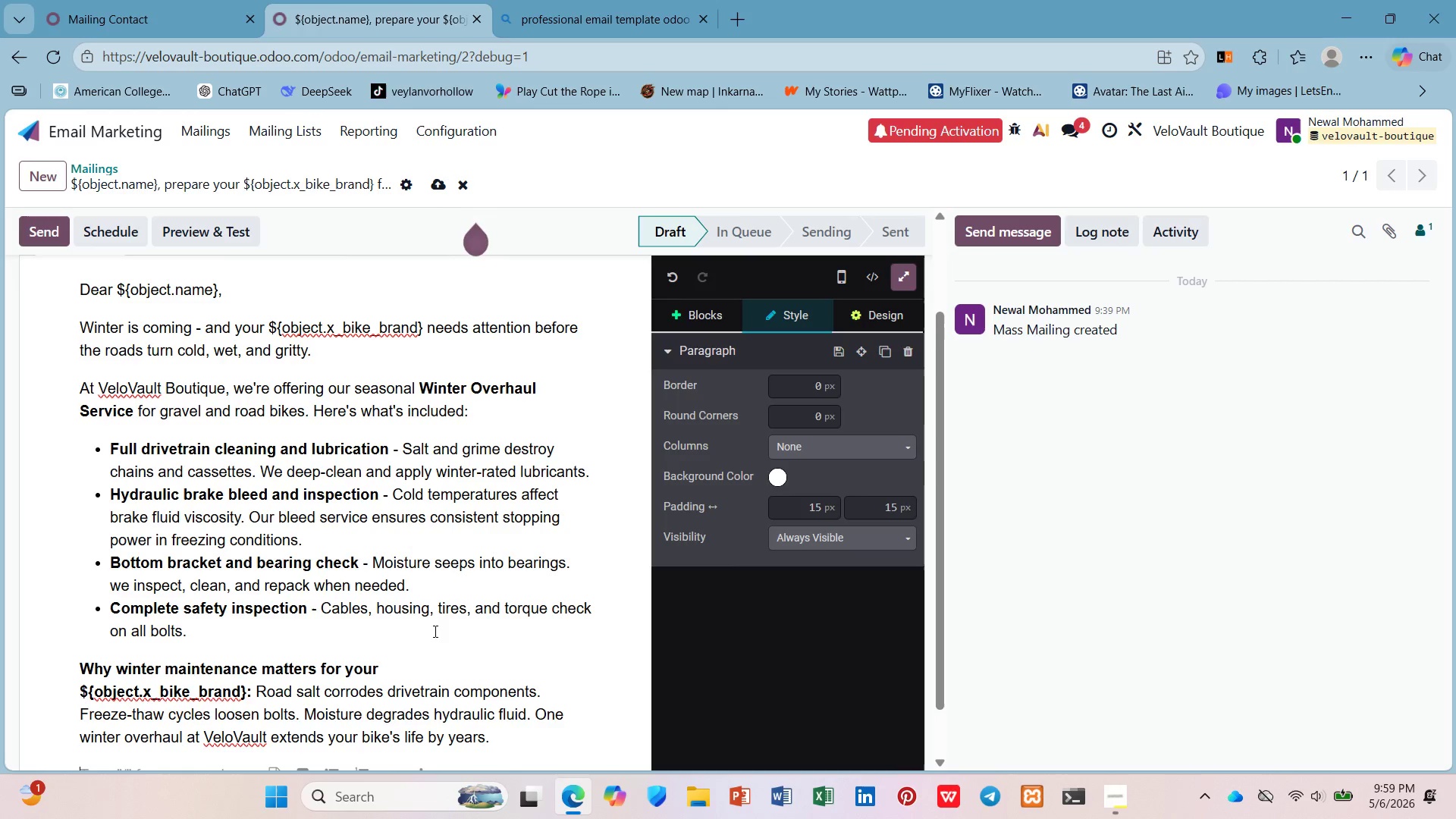 
scroll: coordinate [430, 615], scroll_direction: down, amount: 2.0
 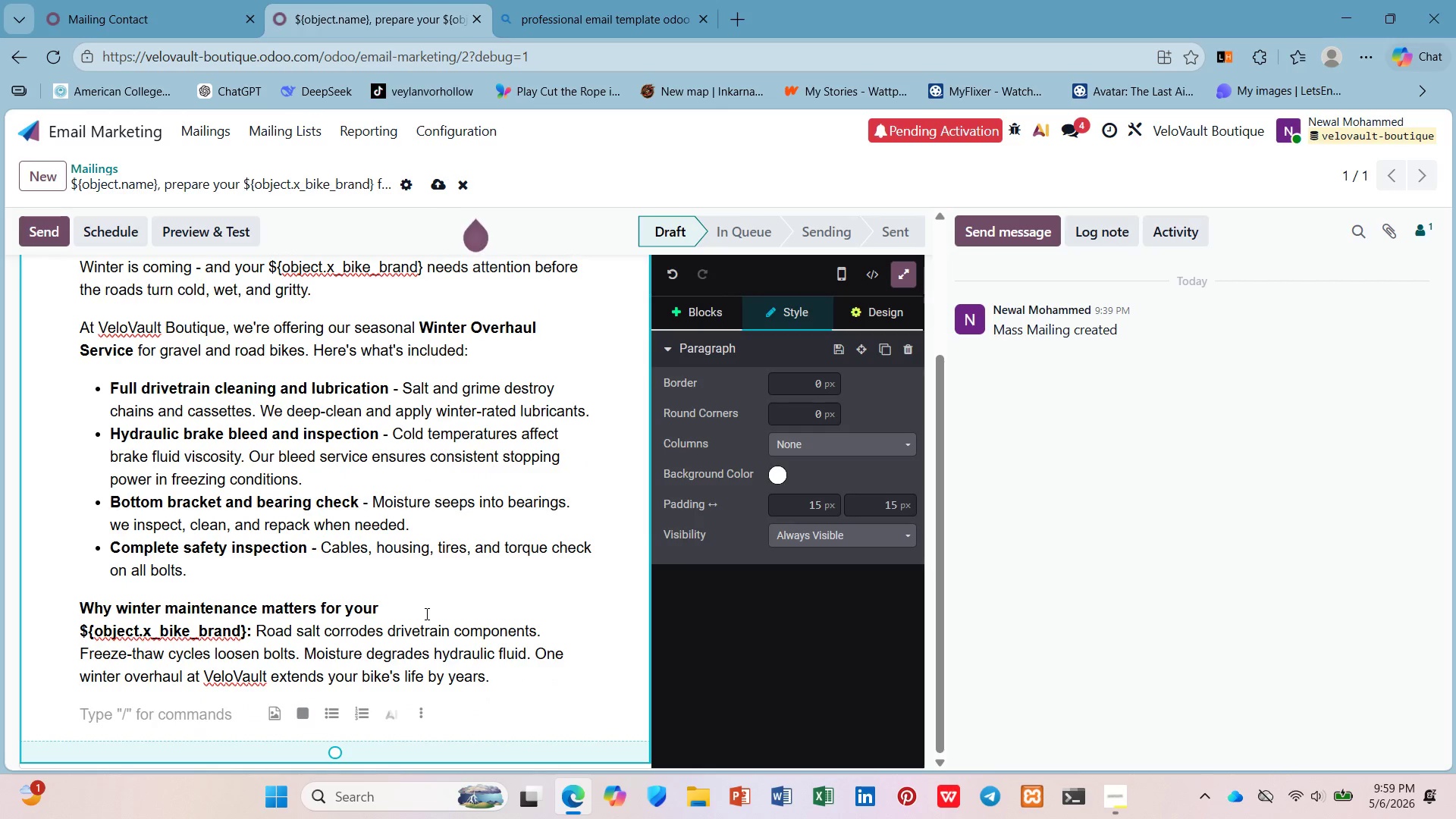 
type(Book now - Sots are limited.)
 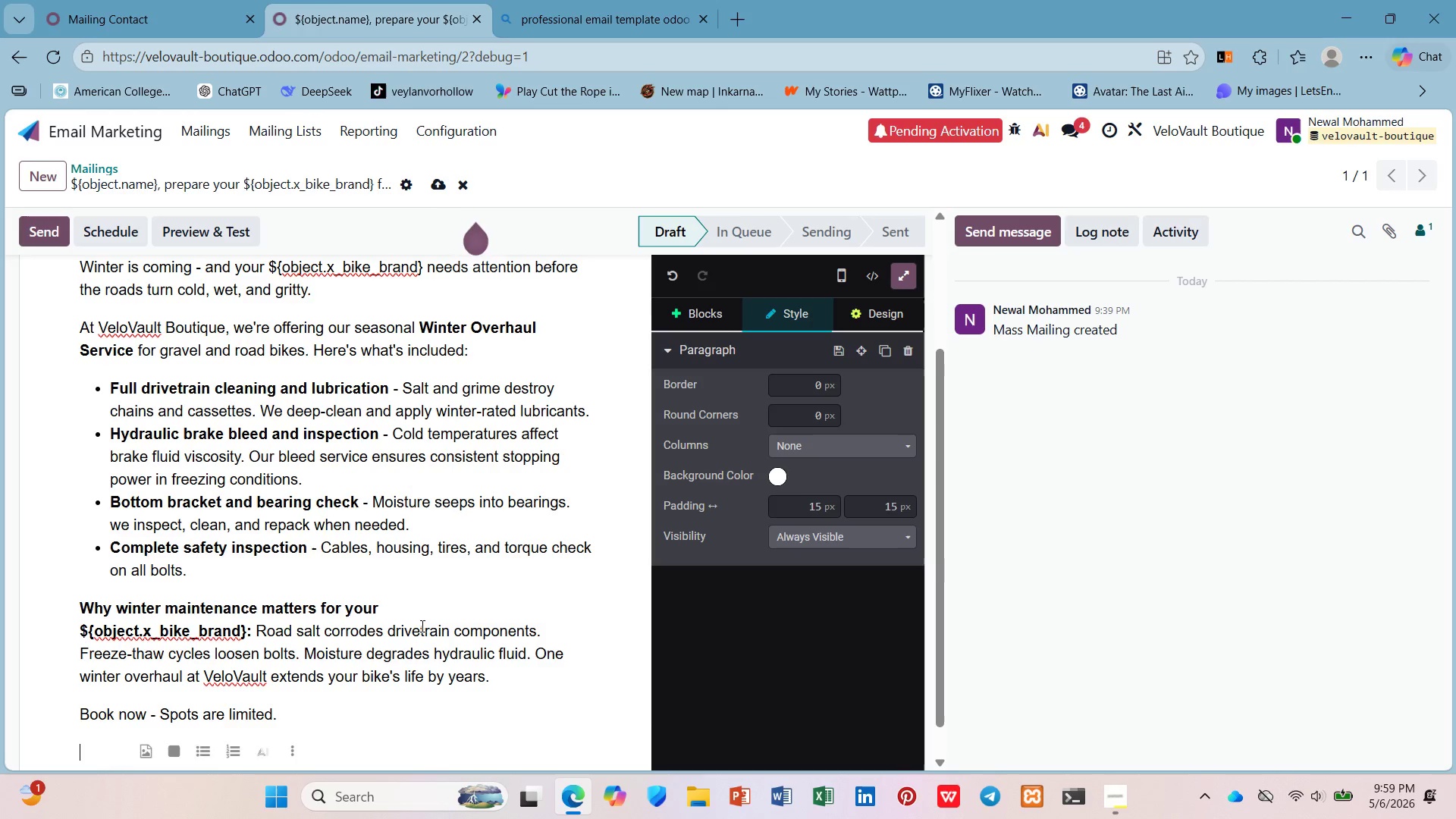 
 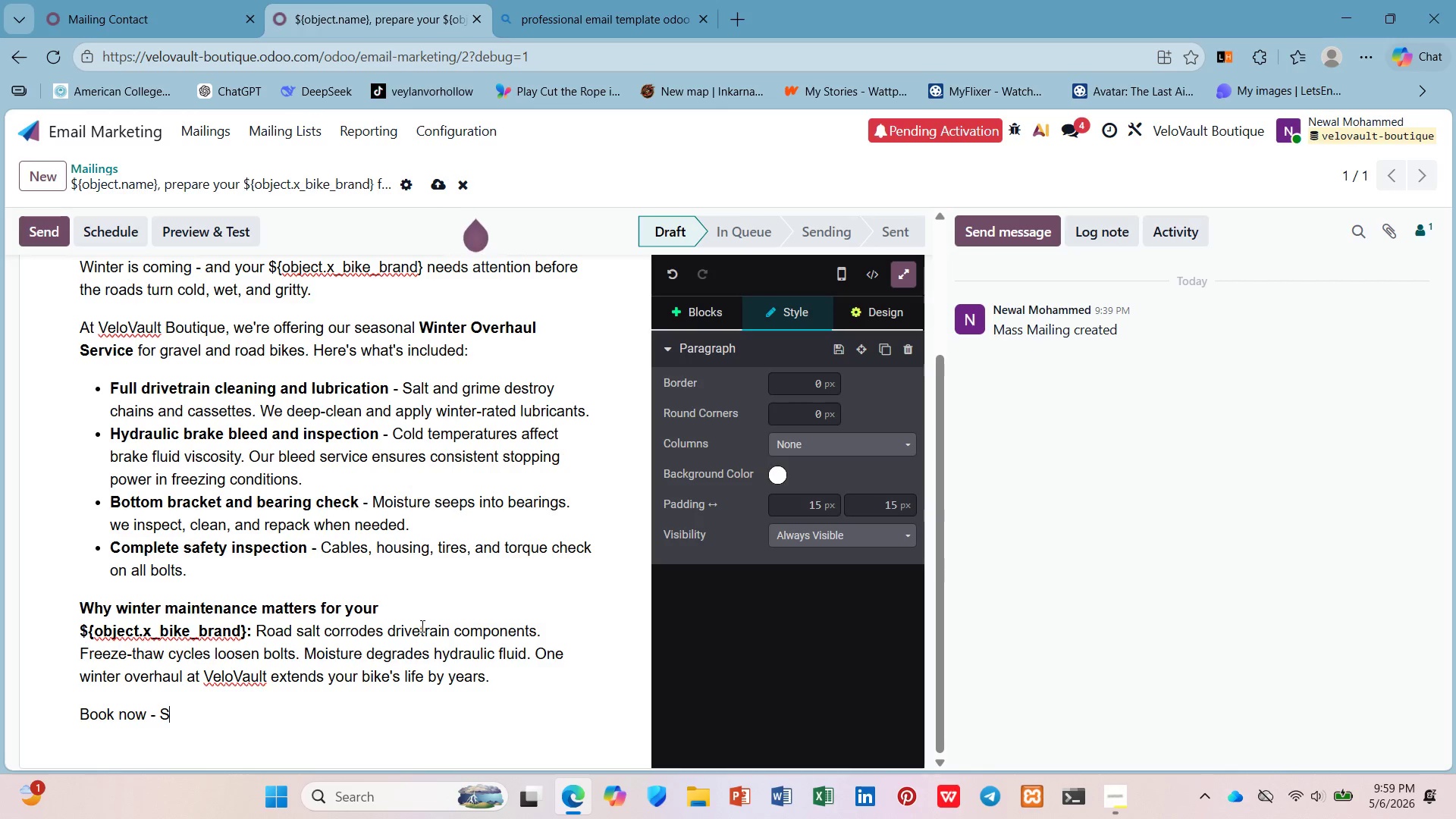 
hold_key(key=P, duration=0.31)
 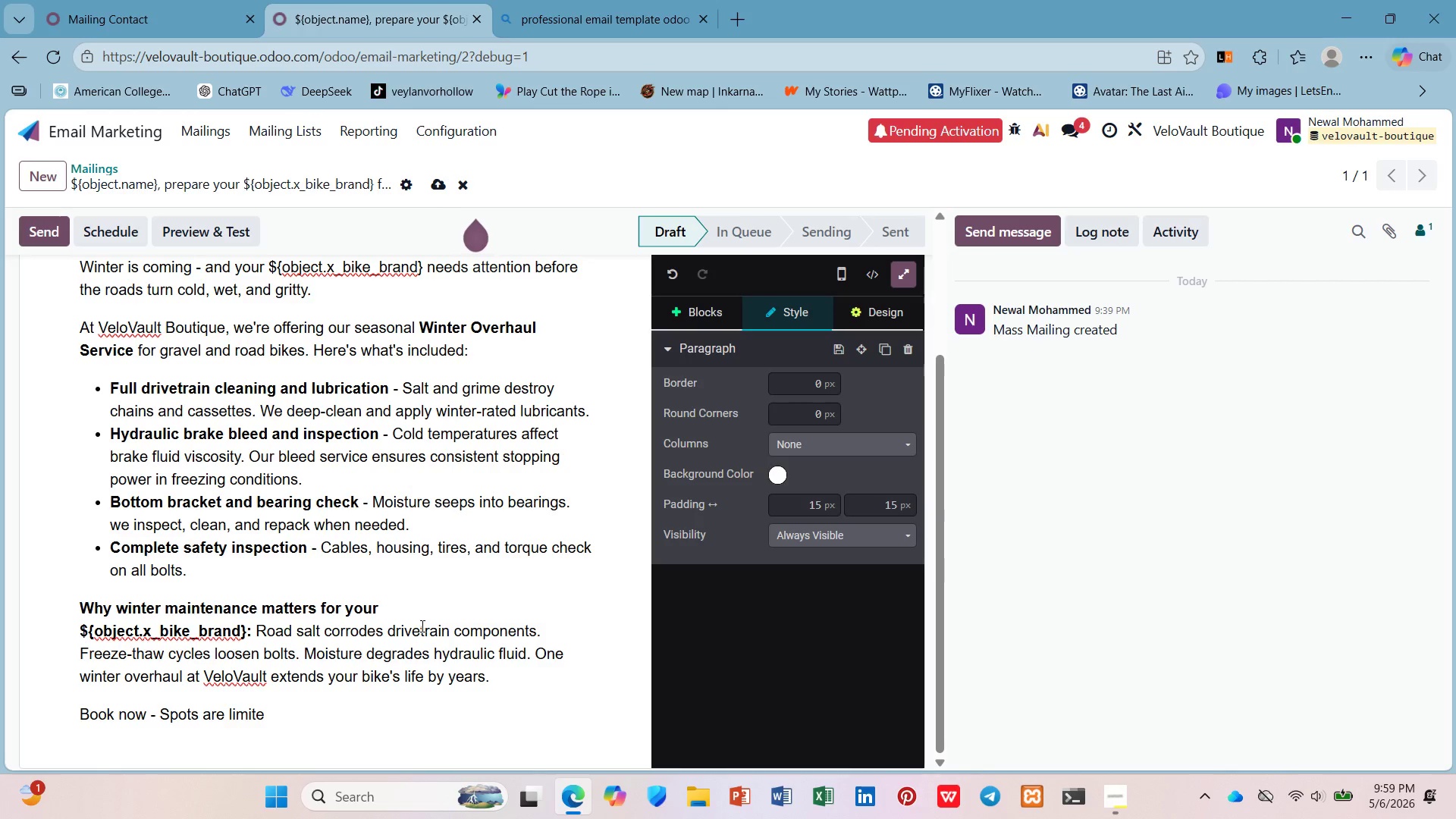 
key(Enter)
 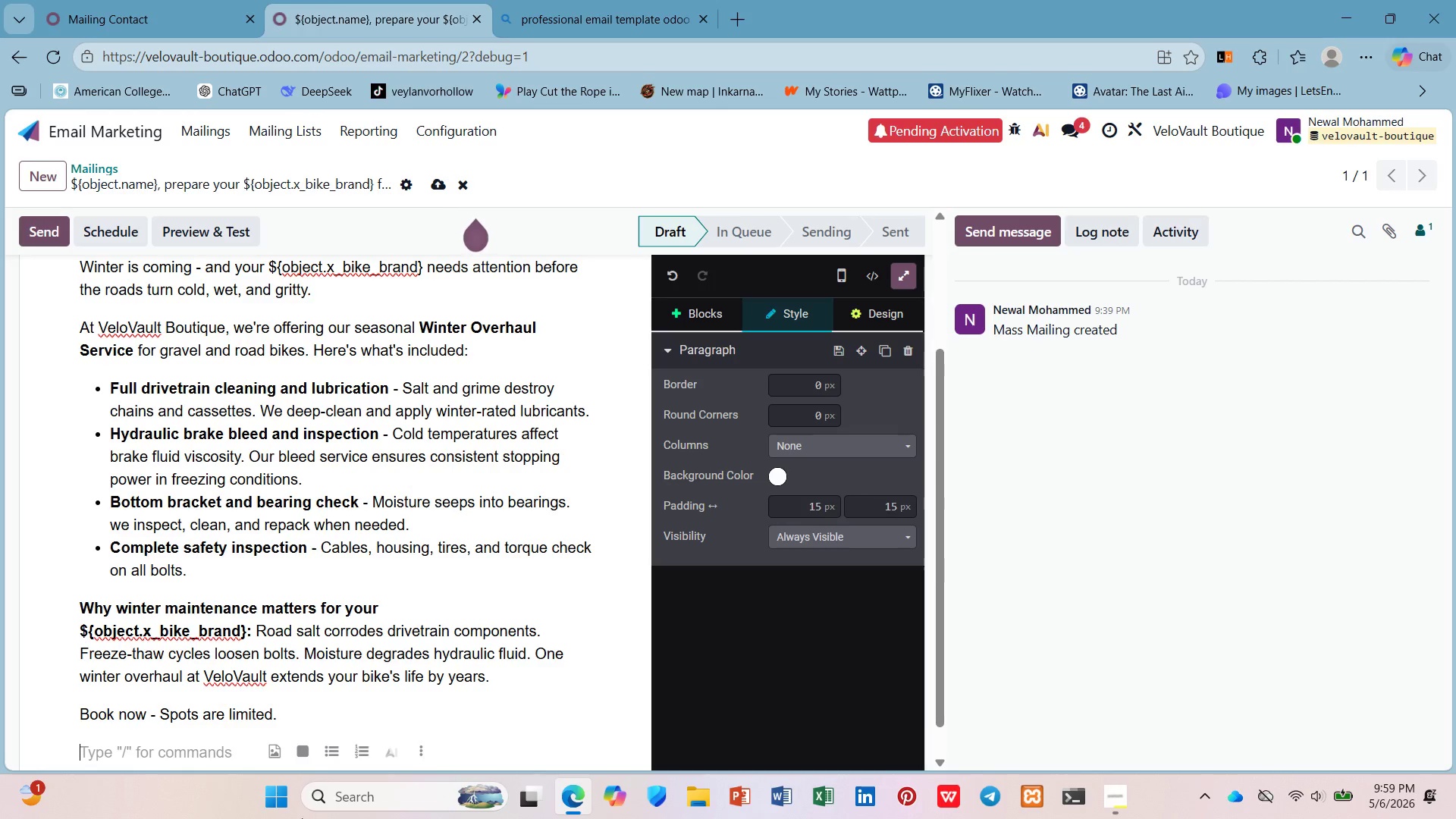 
scroll: coordinate [439, 581], scroll_direction: down, amount: 4.0
 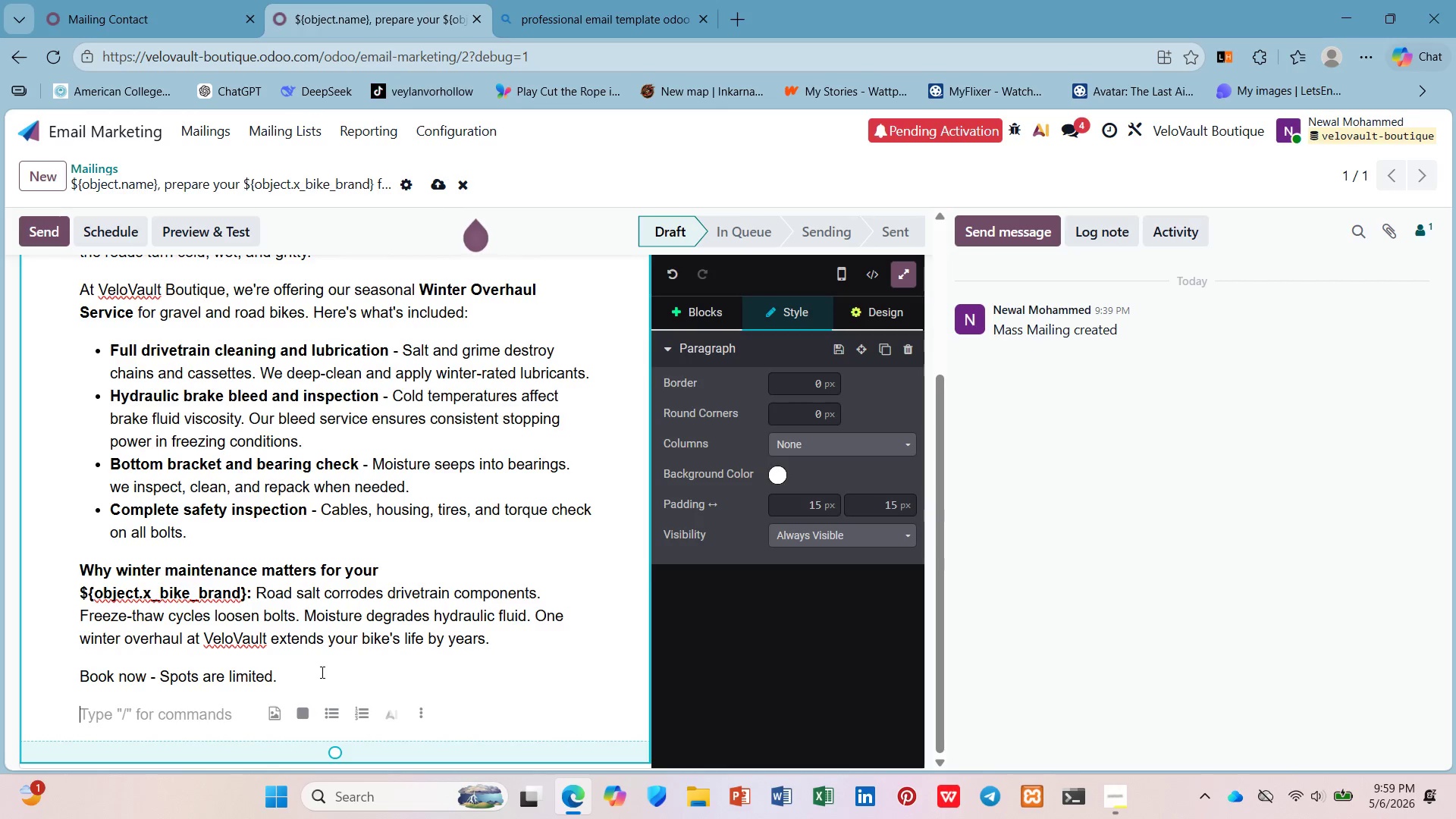 
wait(13.91)
 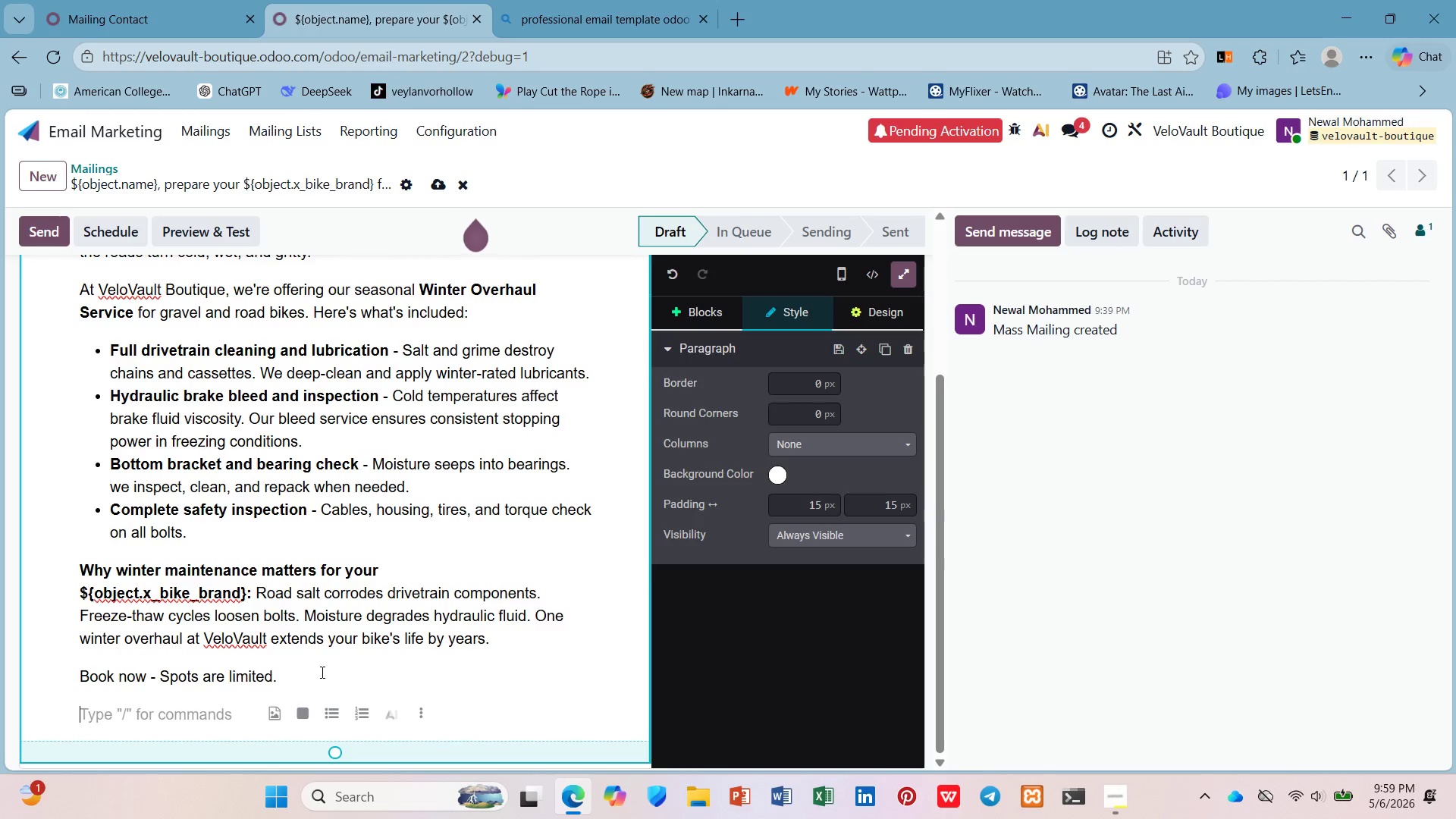 
left_click([700, 321])
 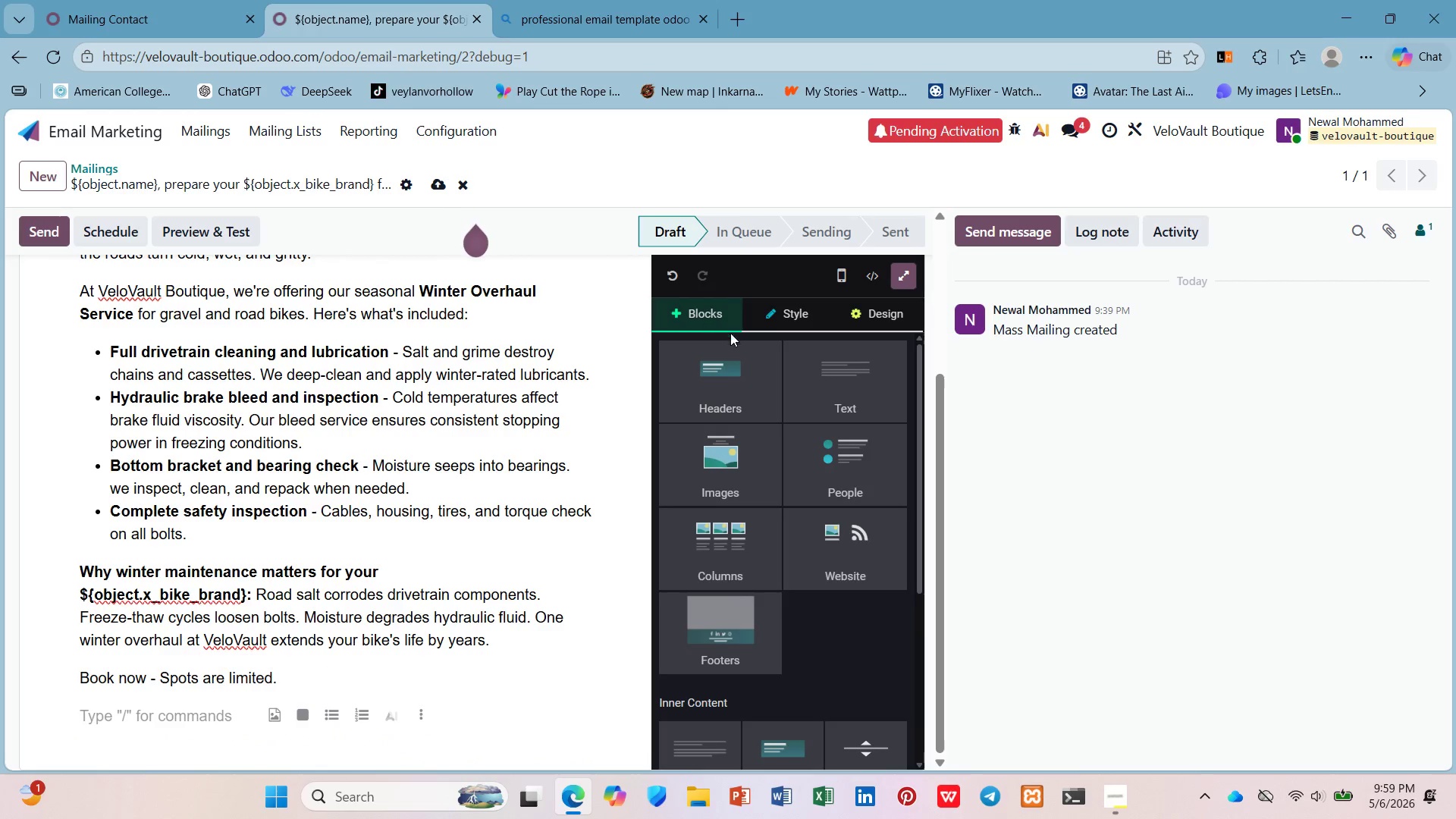 
scroll: coordinate [745, 342], scroll_direction: down, amount: 2.0
 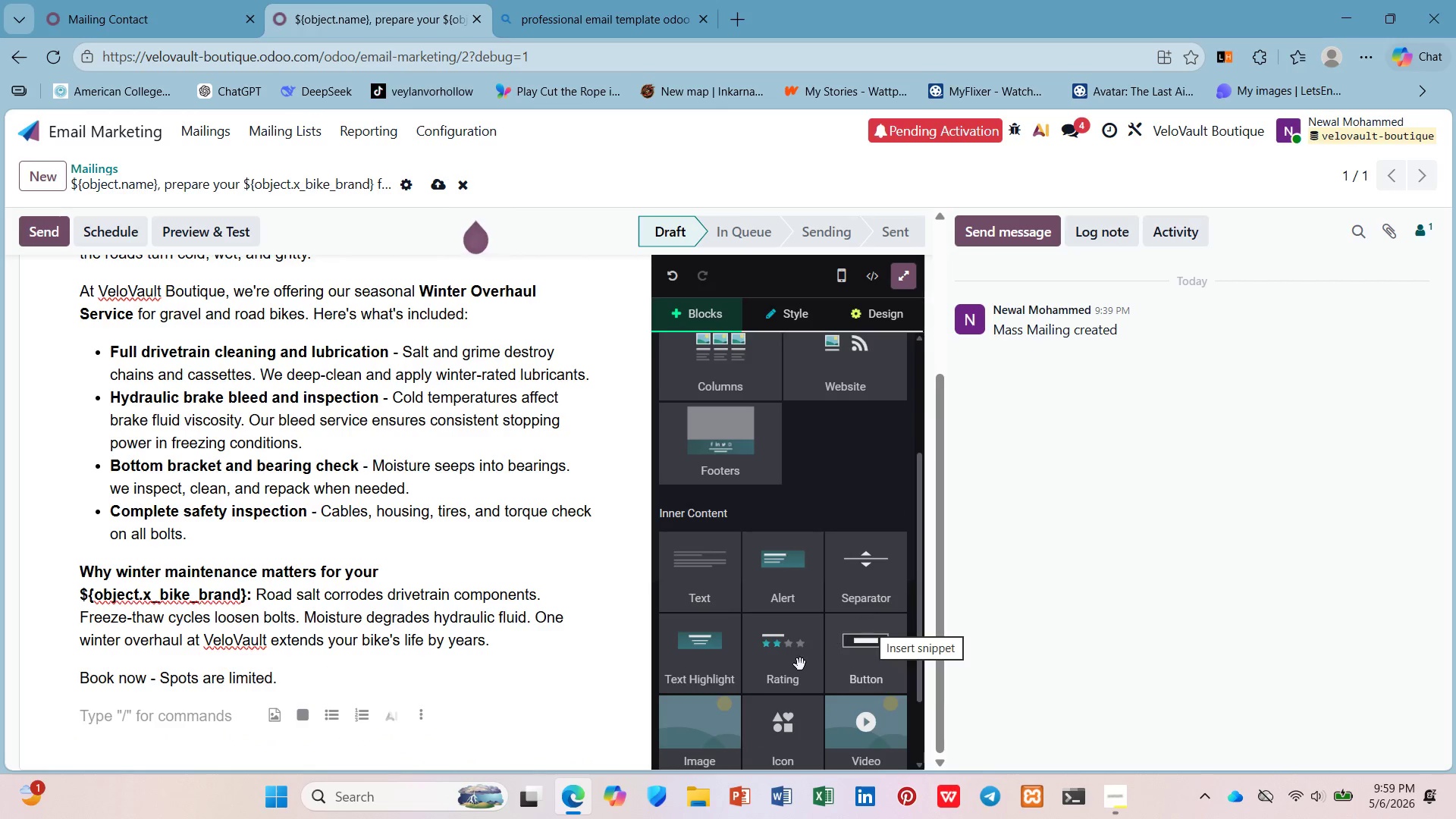 
left_click_drag(start_coordinate=[842, 669], to_coordinate=[275, 686])
 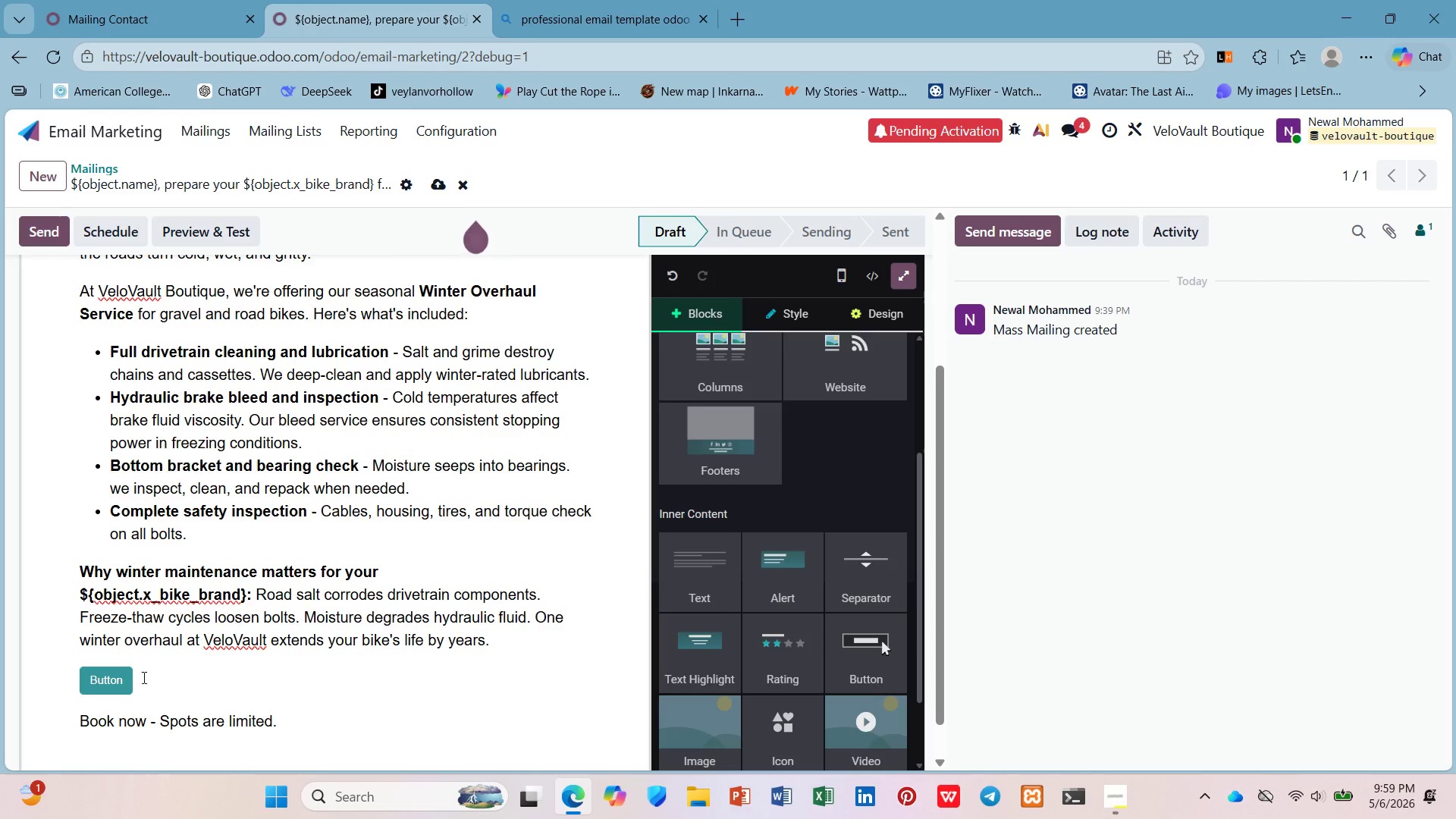 
key(Control+ControlLeft)
 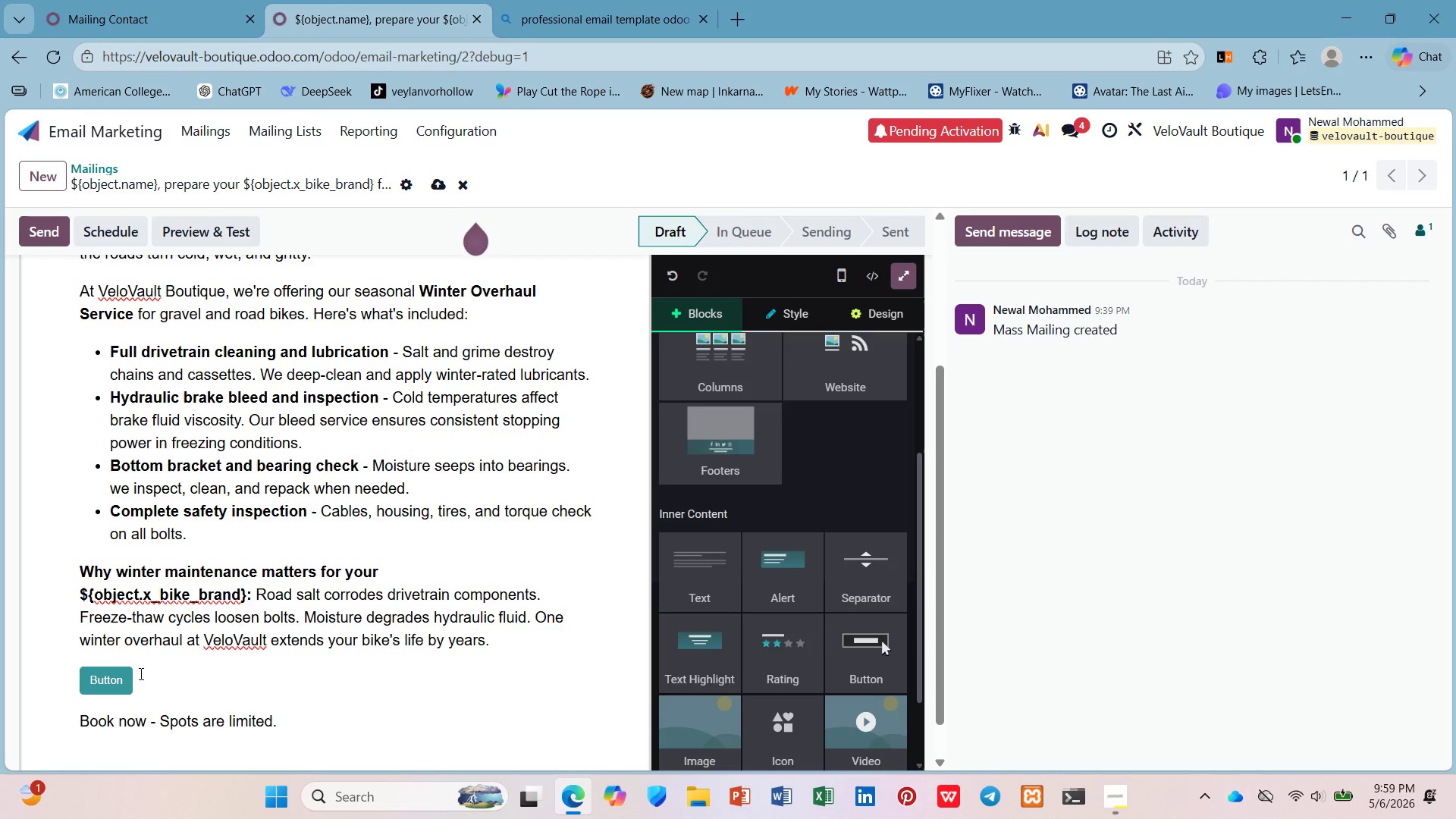 
key(Control+Z)
 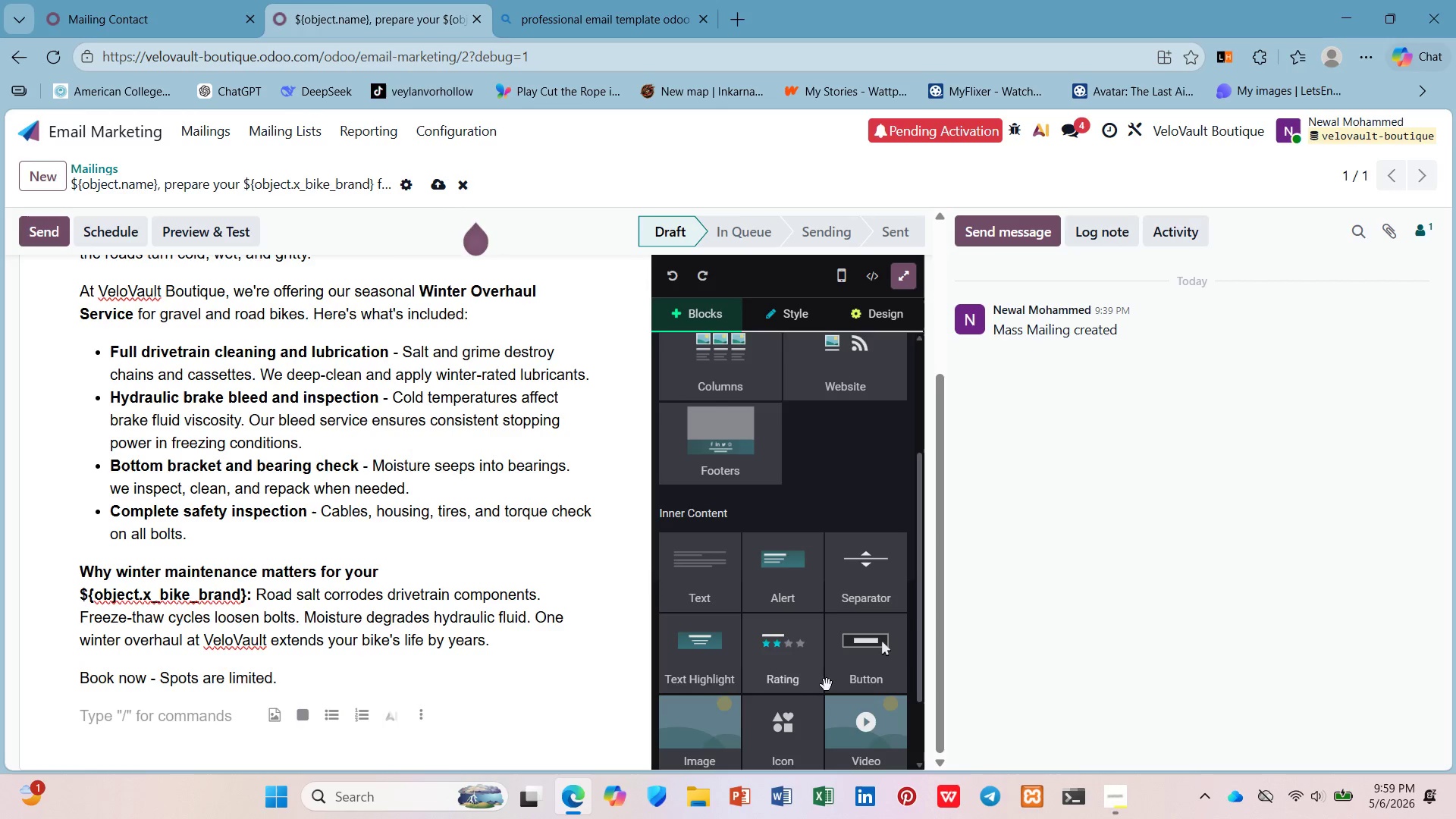 
left_click_drag(start_coordinate=[842, 669], to_coordinate=[145, 665])
 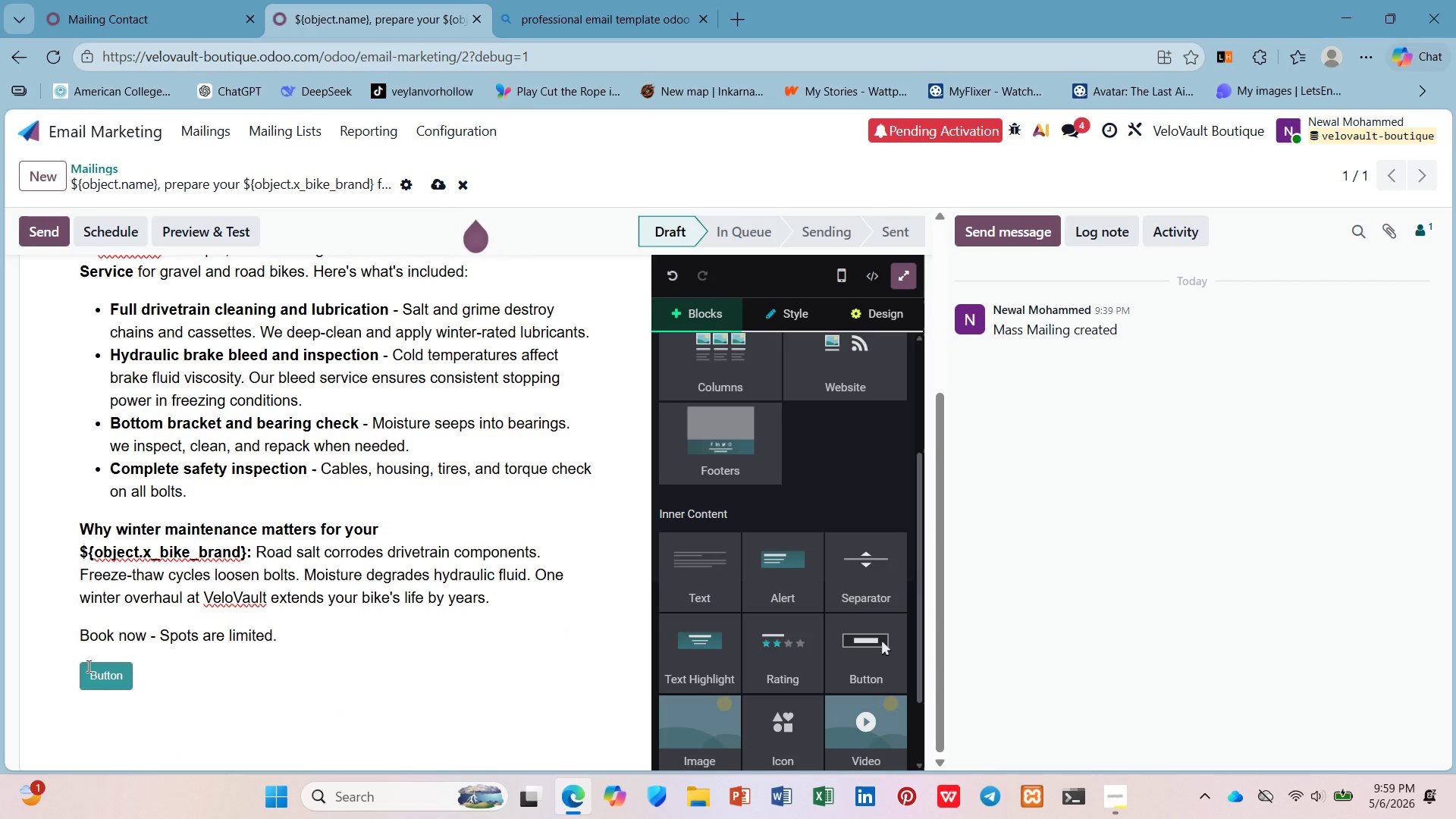 
left_click([87, 666])
 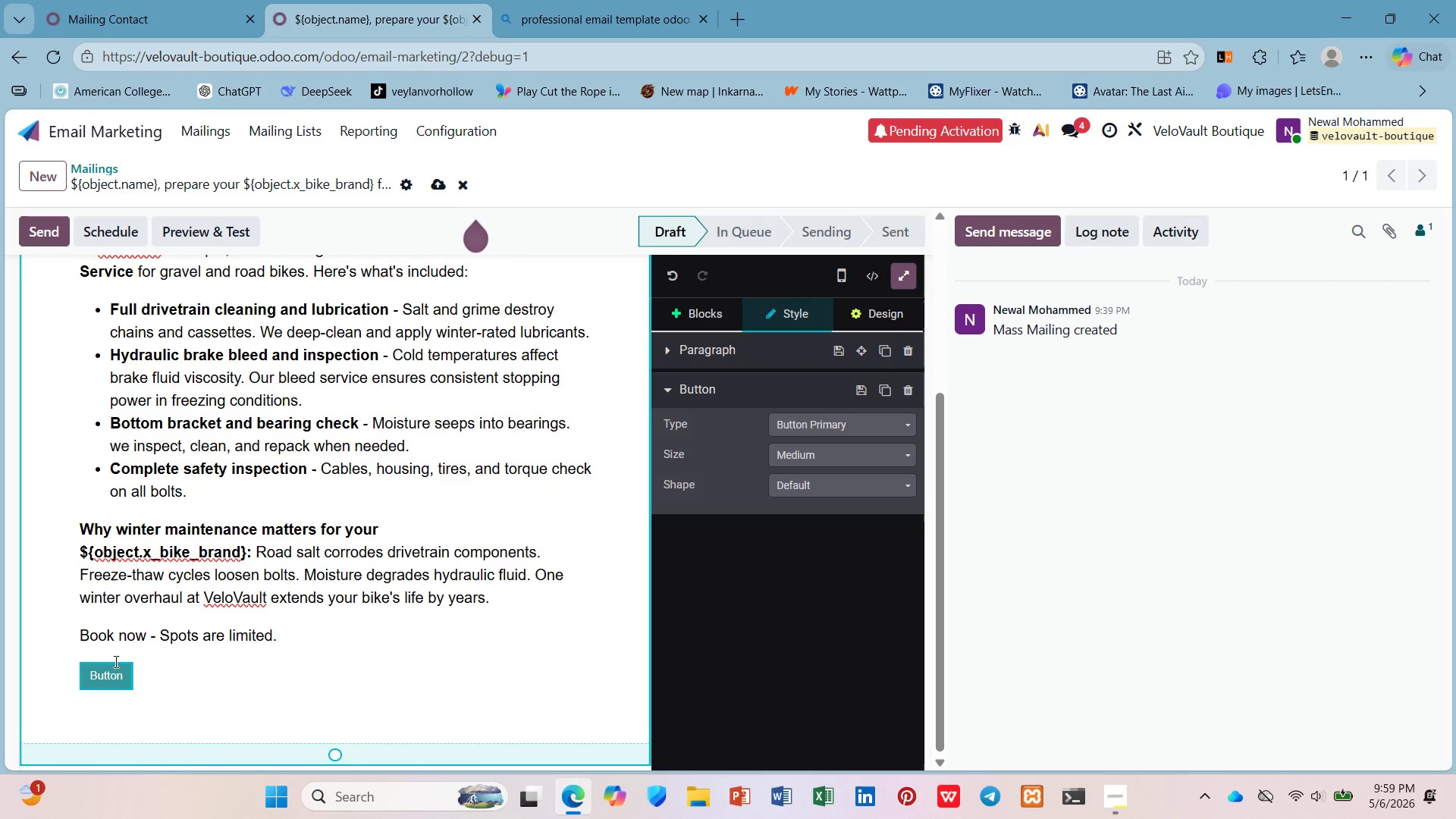 
left_click([117, 665])
 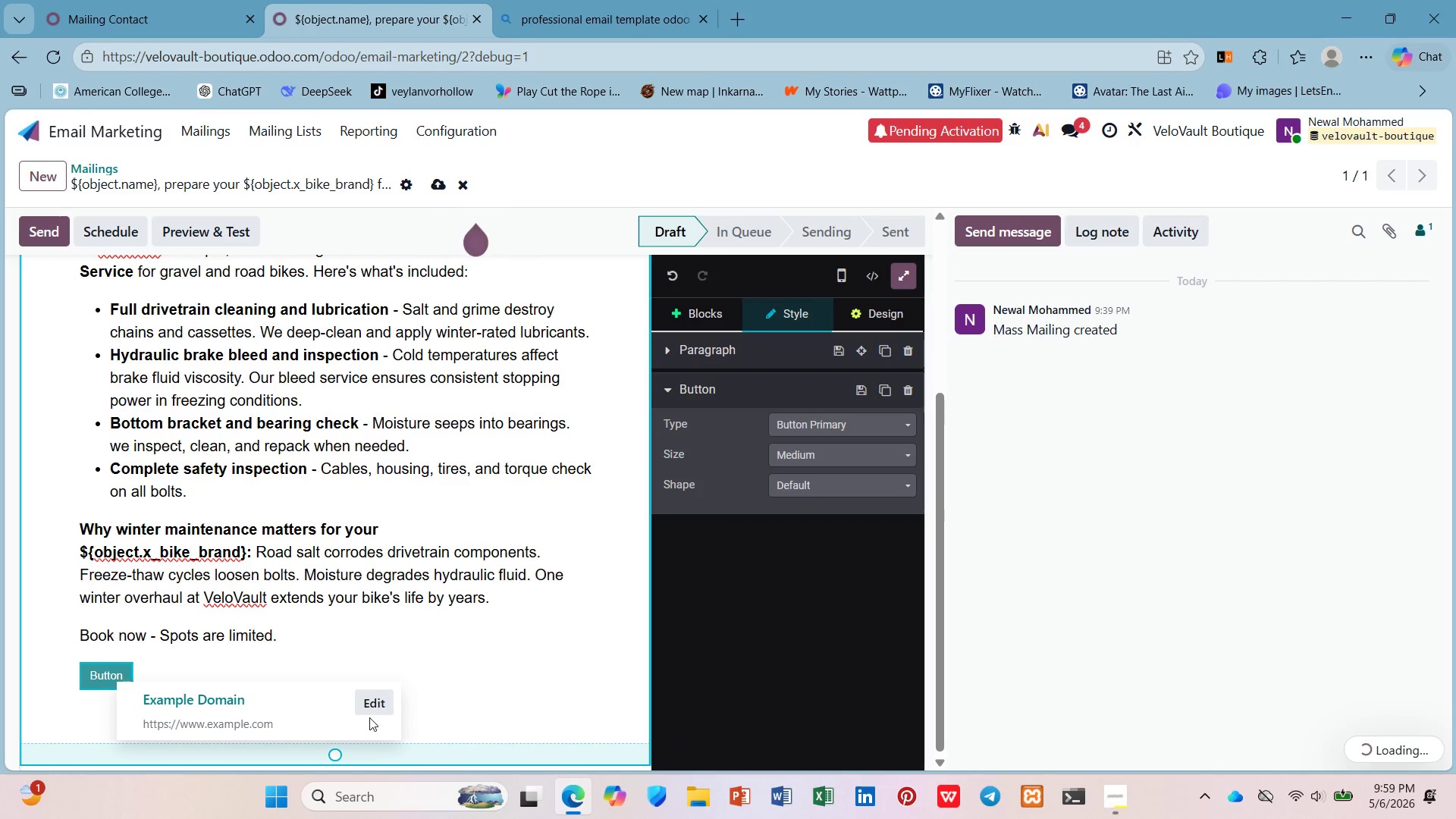 
left_click([373, 705])
 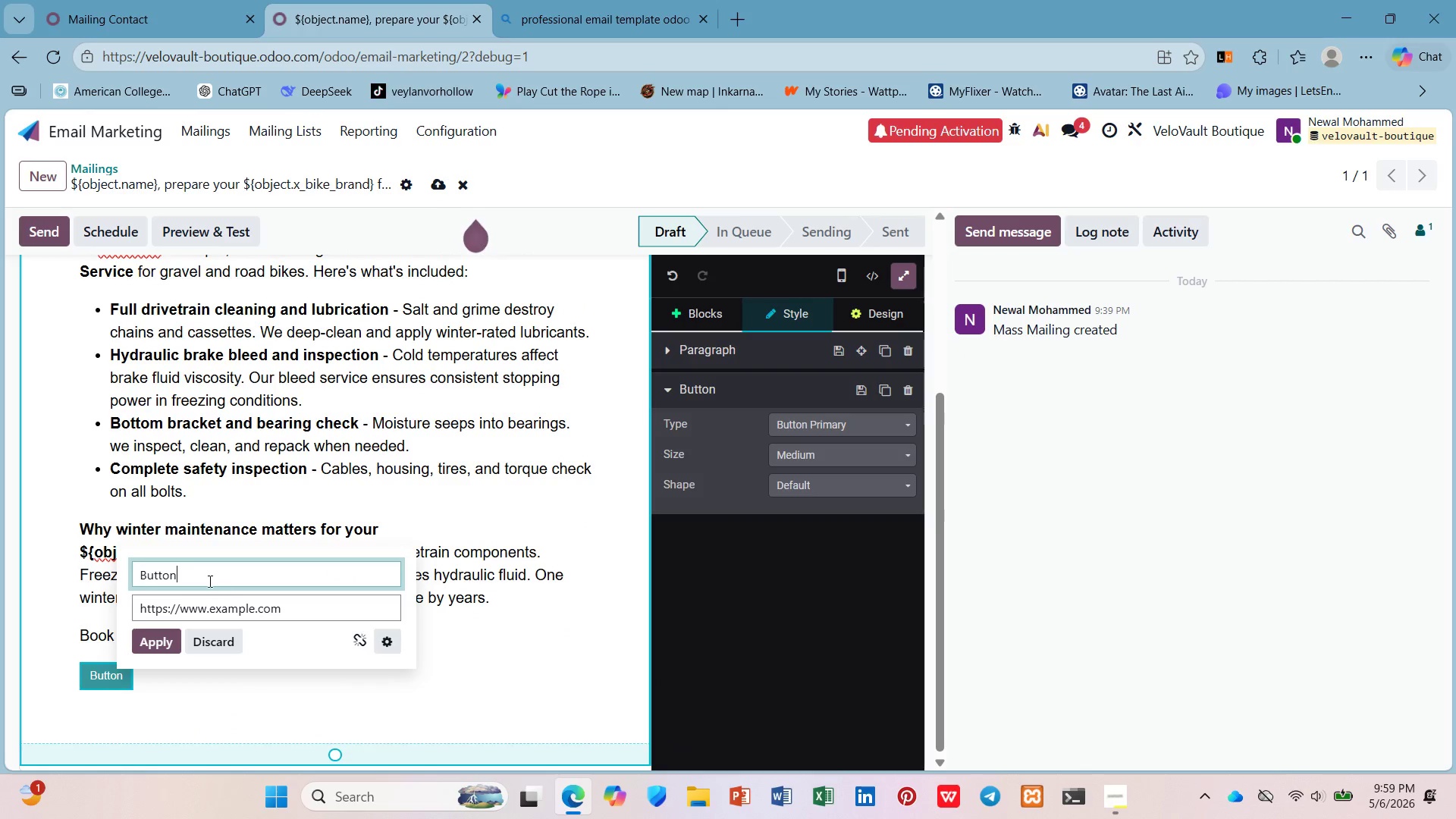 
left_click_drag(start_coordinate=[205, 577], to_coordinate=[126, 578])
 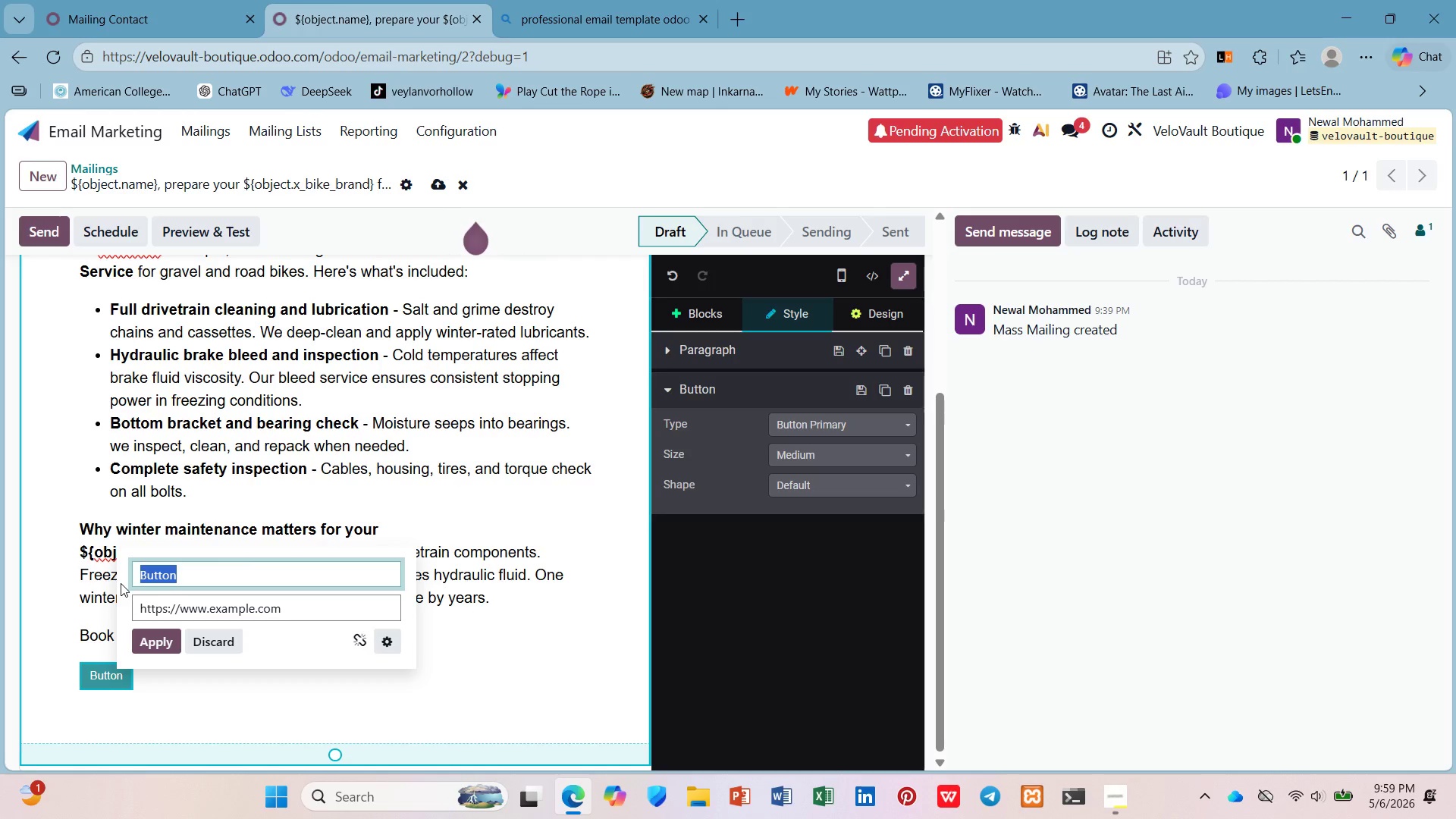 
wait(5.77)
 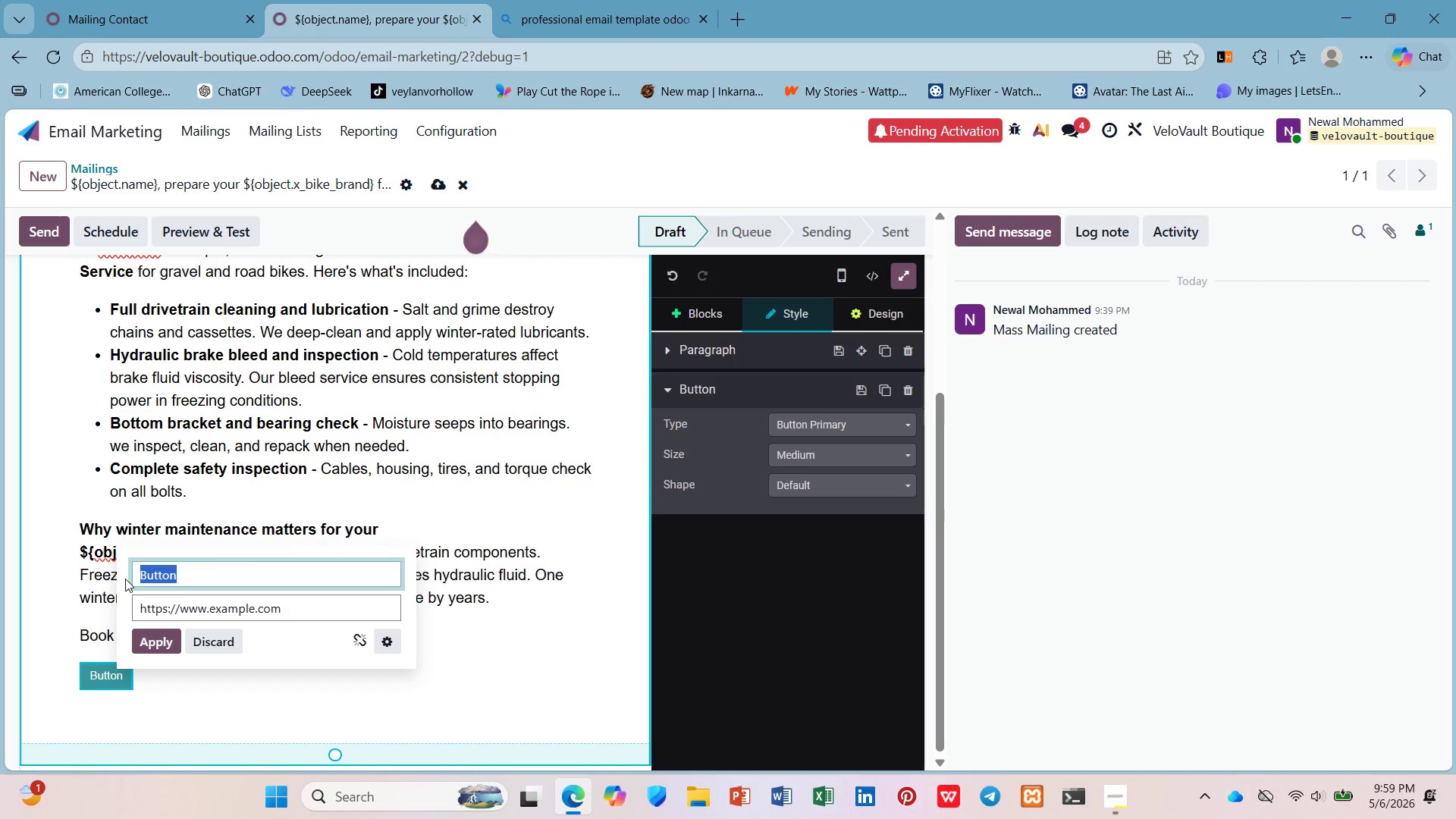 
type(Book Wintr Overhaul ->)
 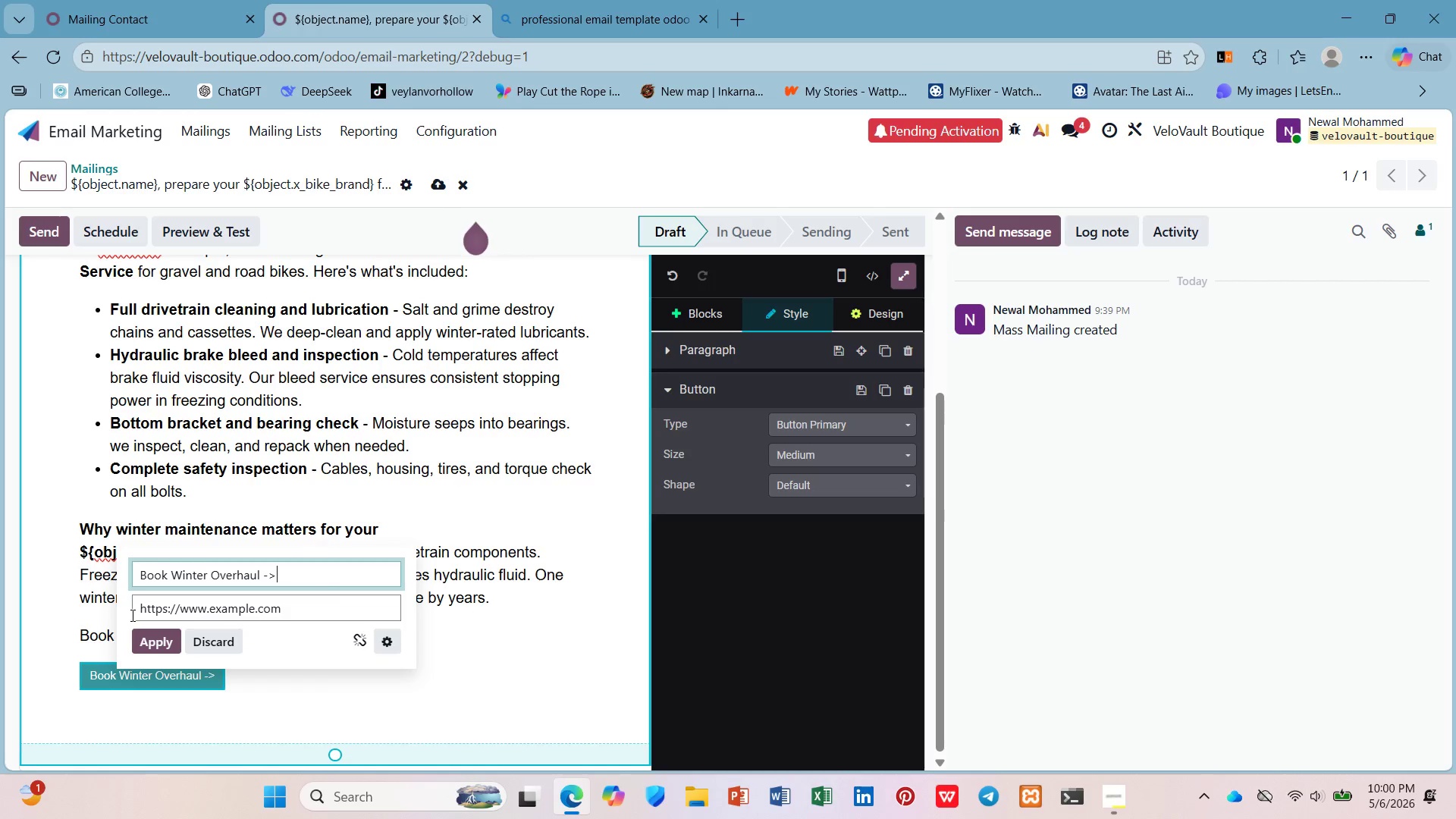 
wait(5.52)
 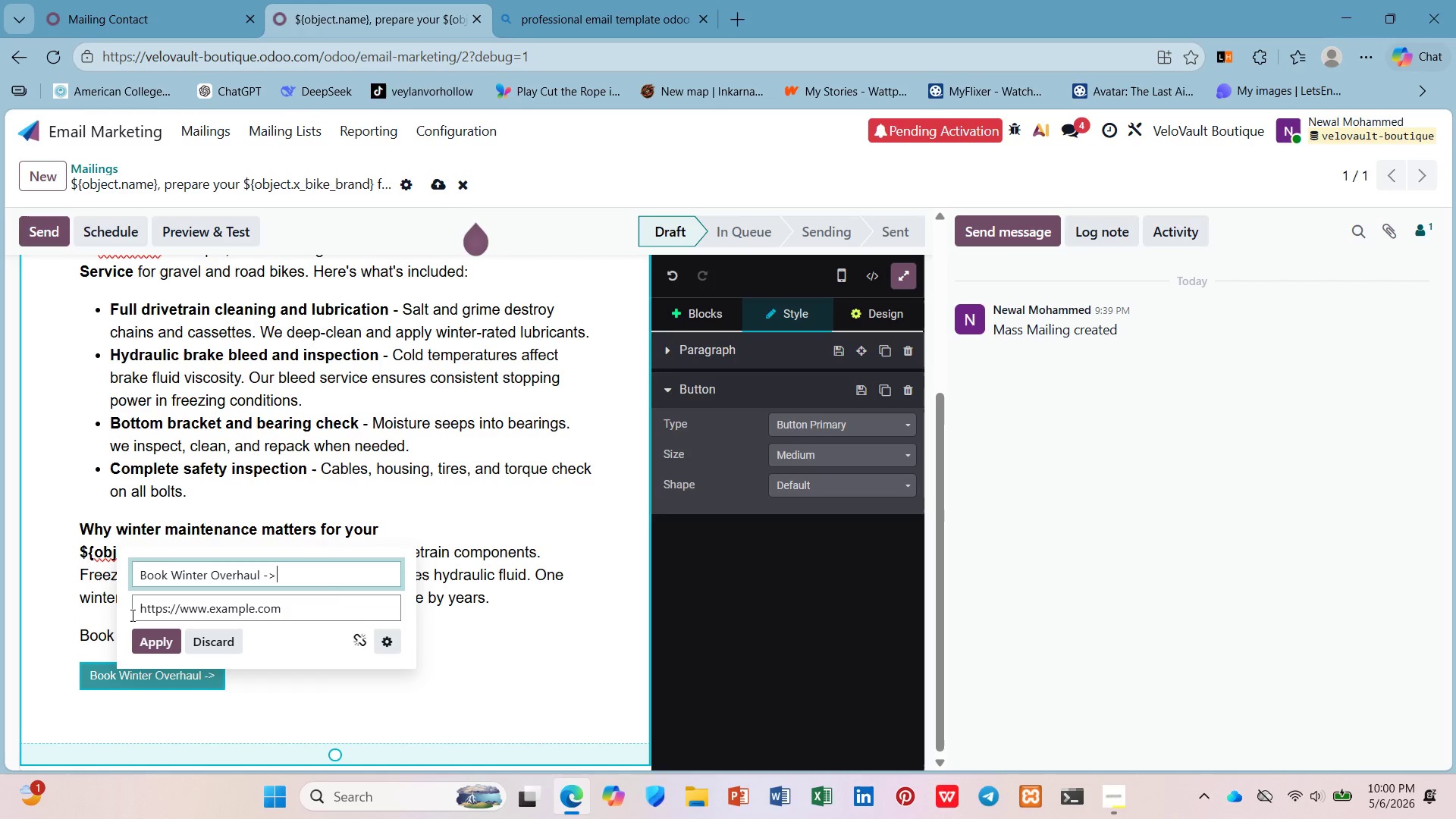 
left_click_drag(start_coordinate=[311, 613], to_coordinate=[94, 610])
 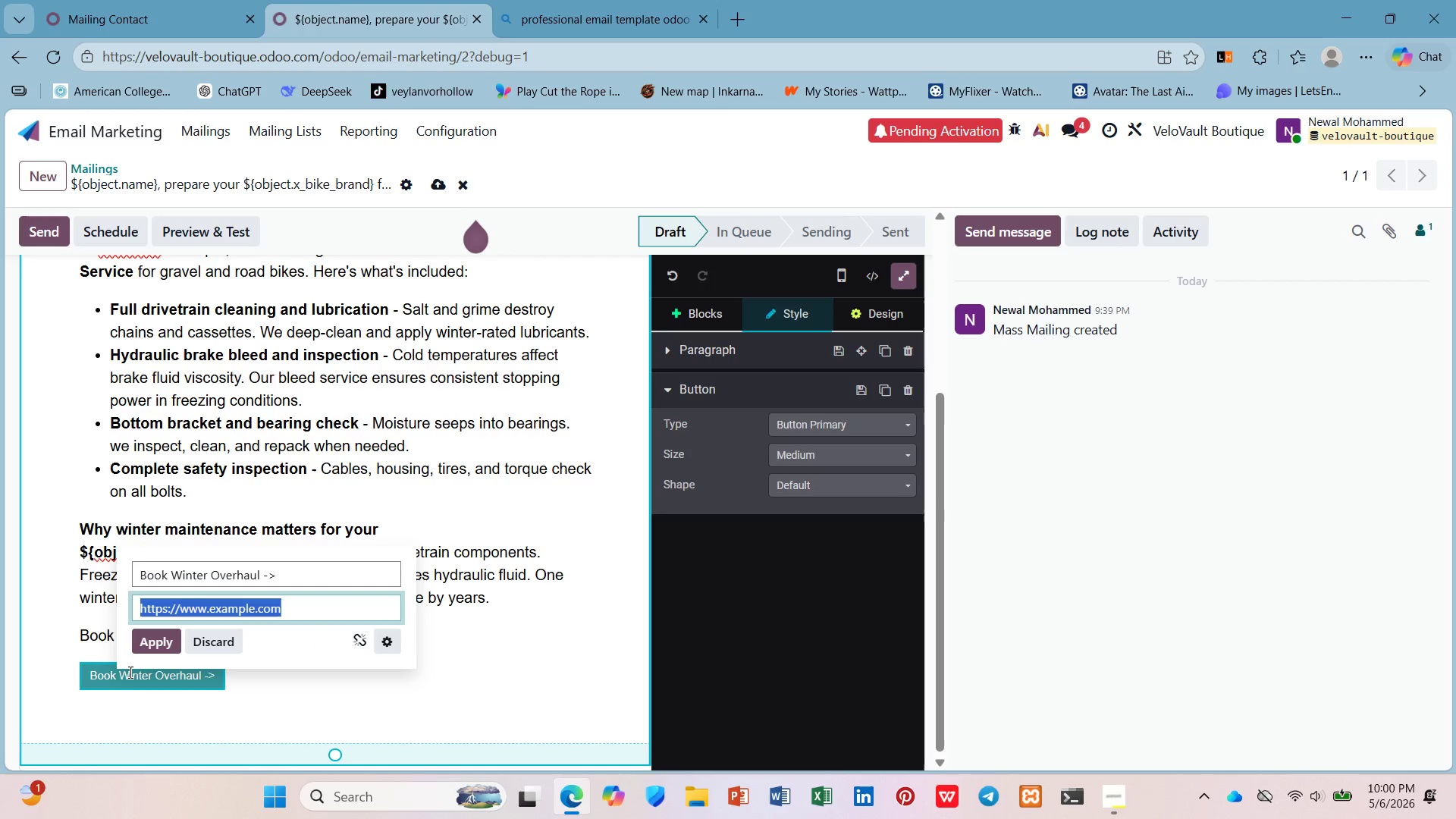 
type(/contactus)
 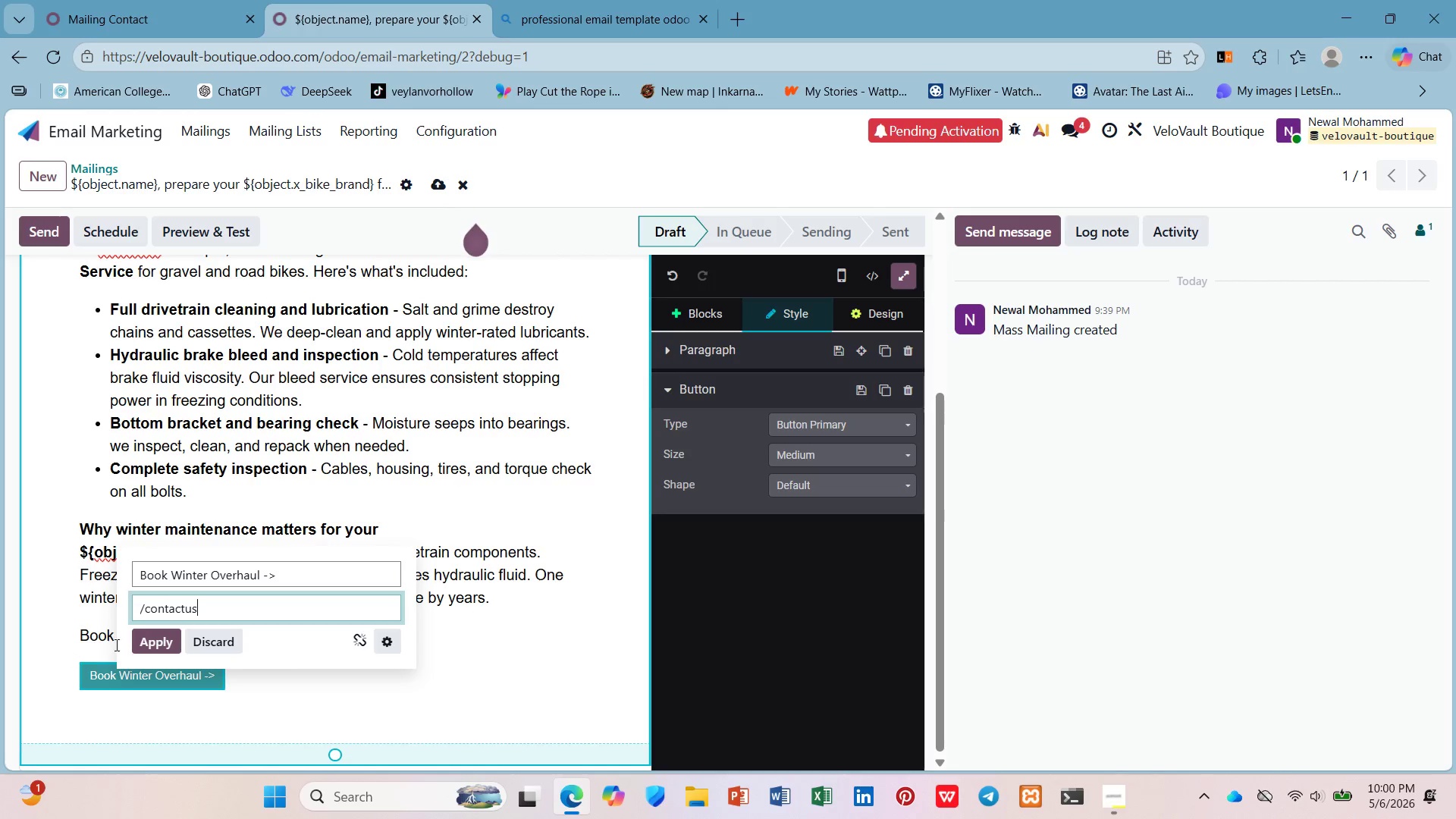 
left_click([144, 644])
 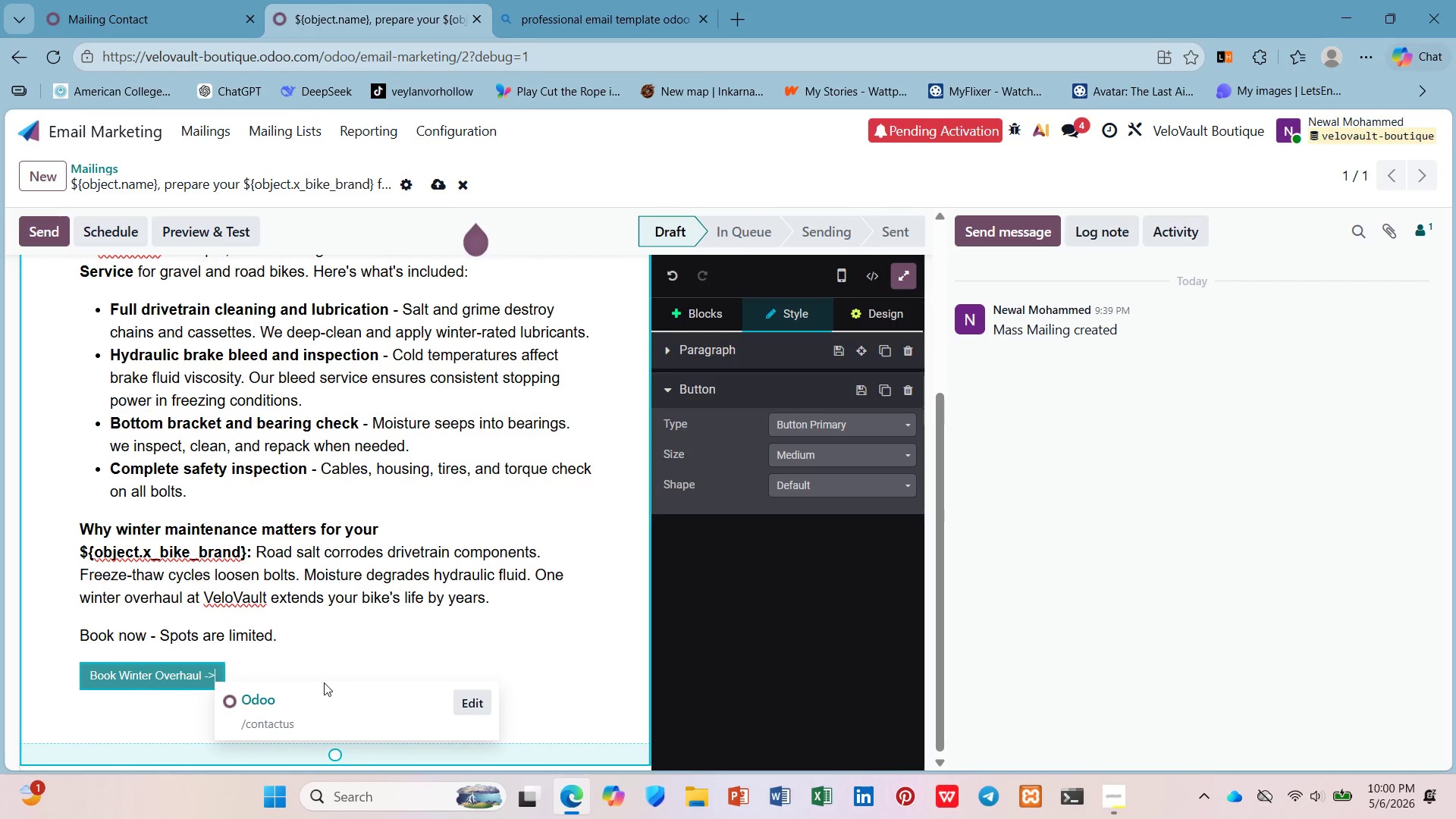 
key(Enter)
 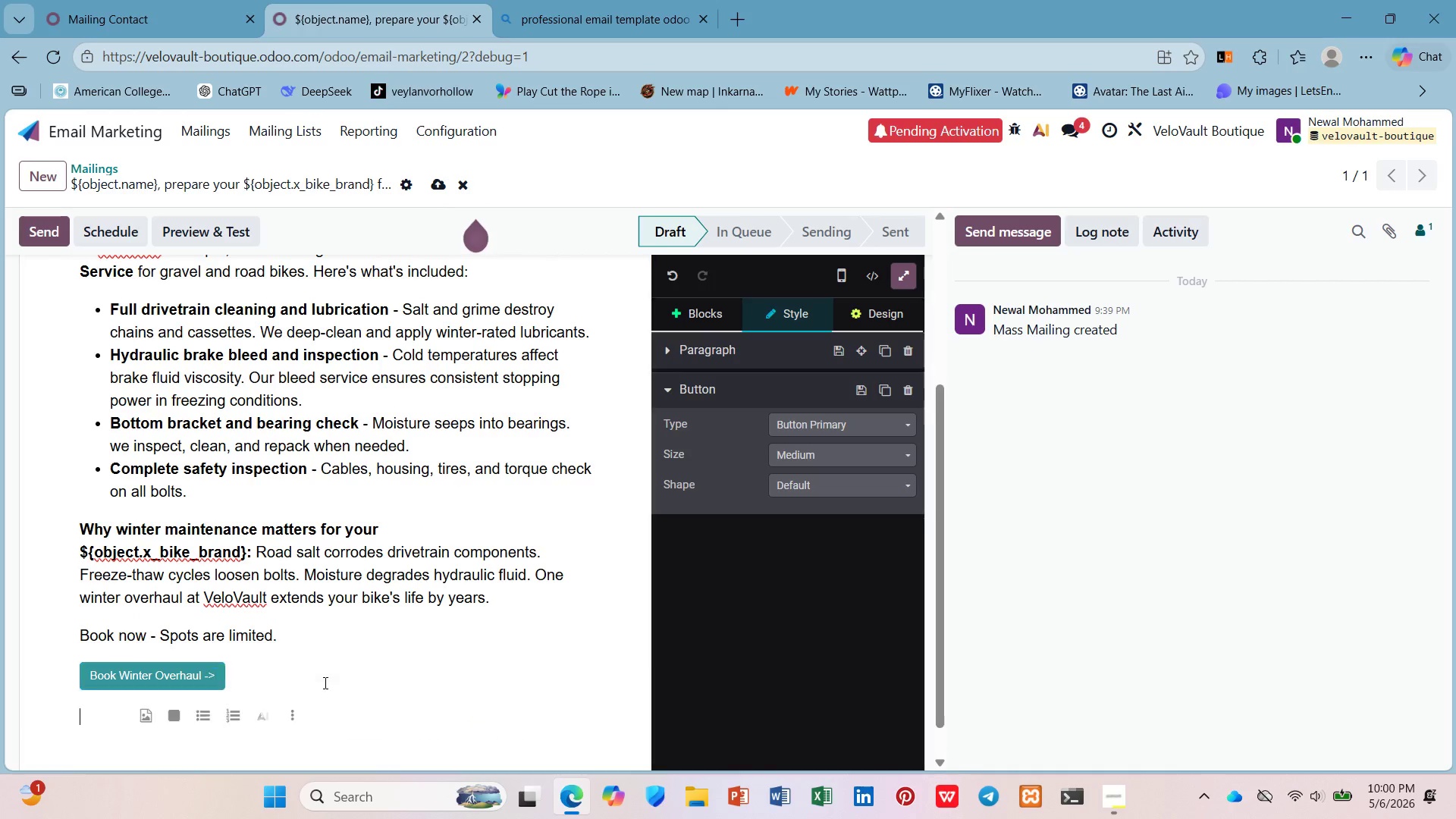 
type(Ride a)
key(Backspace)
type(strong all season,)
 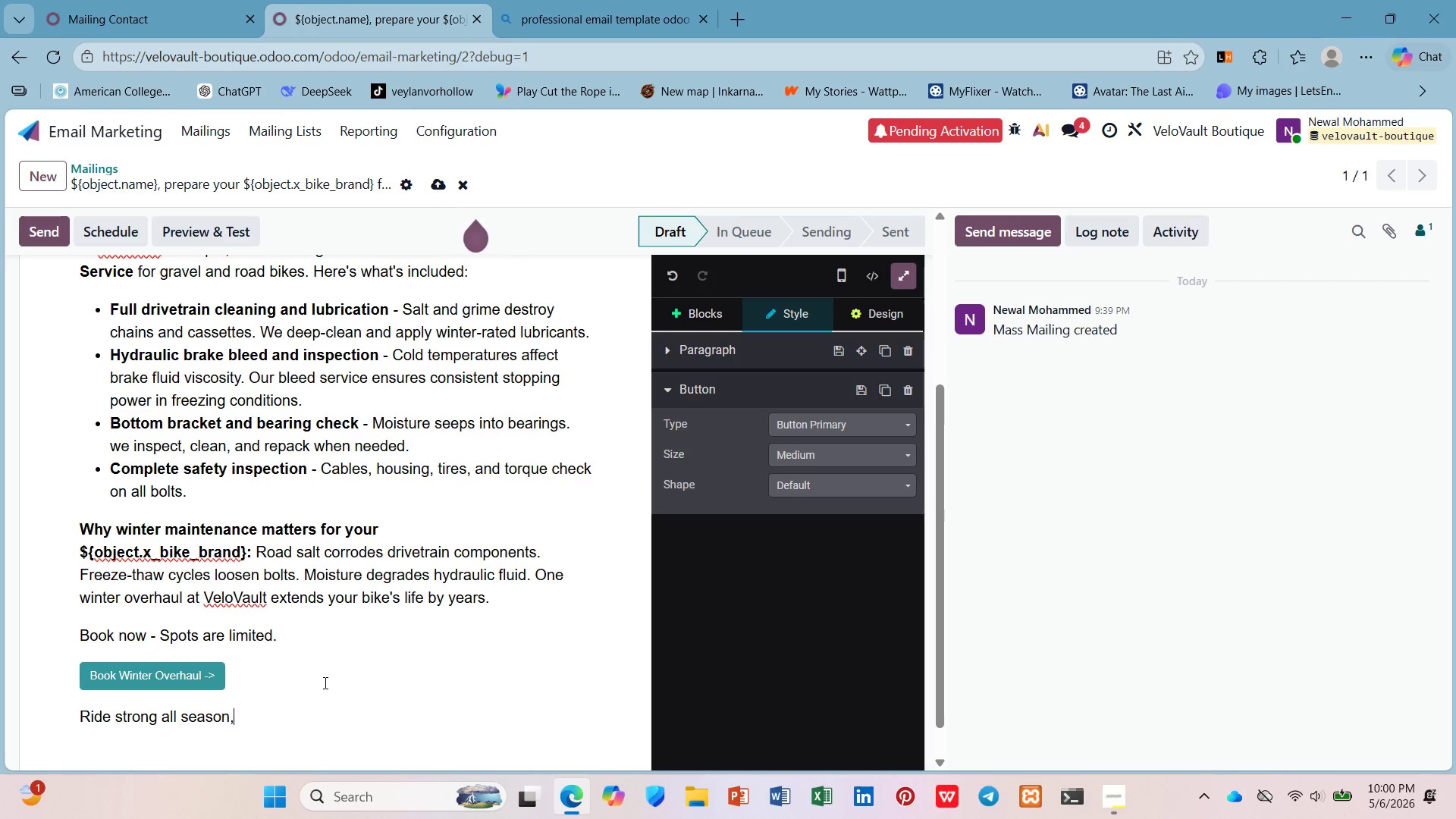 
key(Enter)
 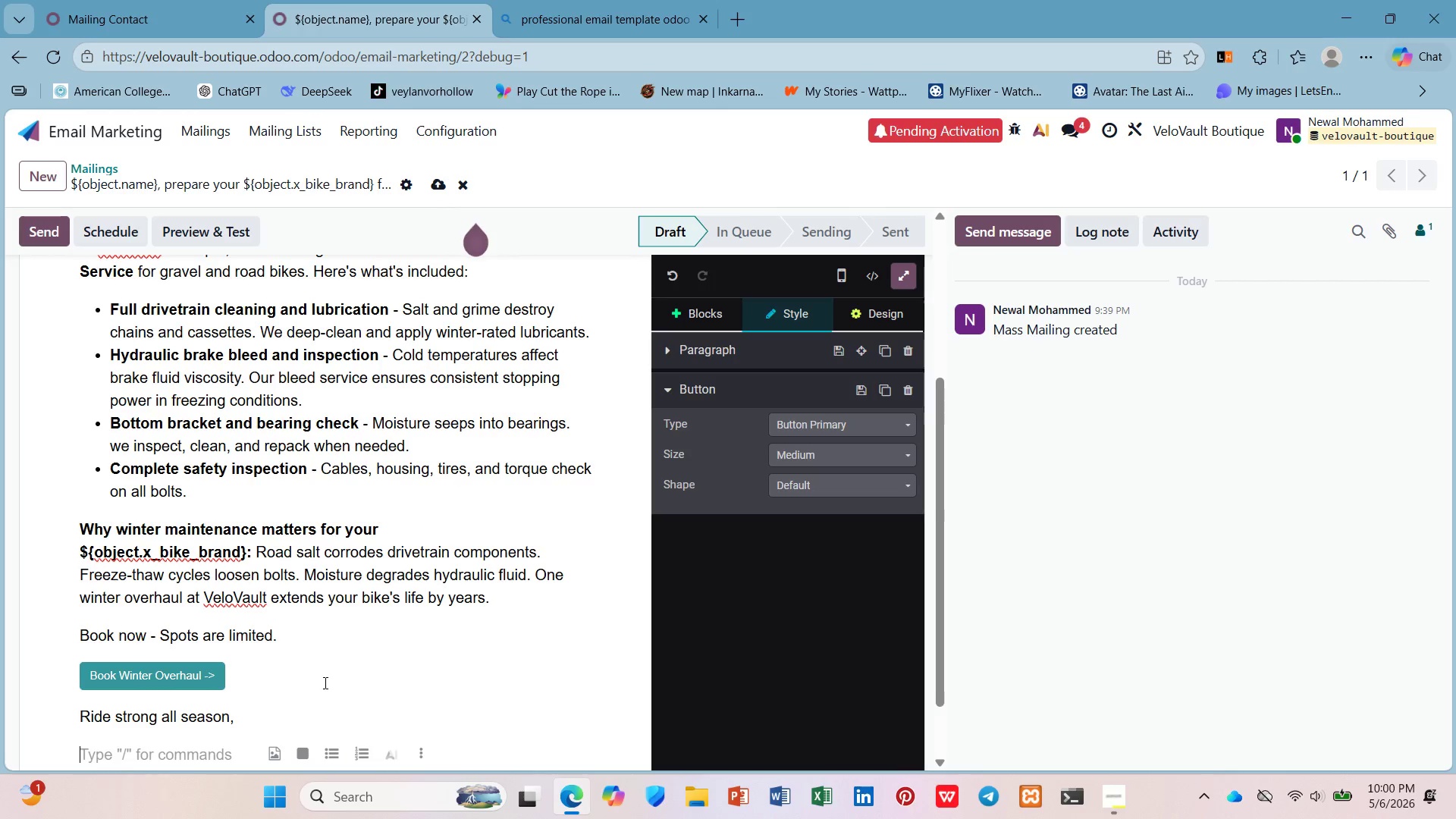 
type(The VeloVault Boutique Team)
 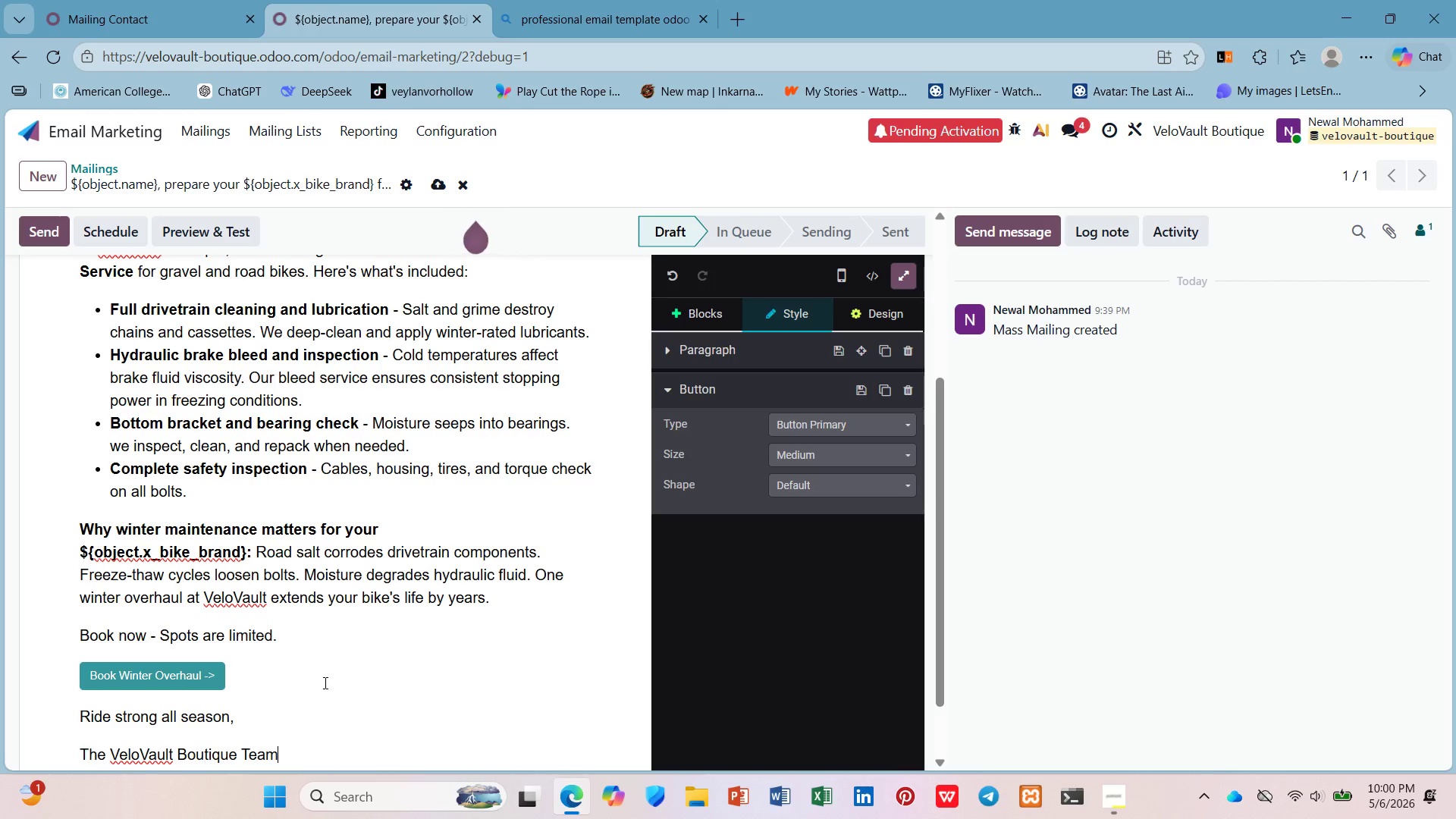 
scroll: coordinate [325, 682], scroll_direction: down, amount: 4.0
 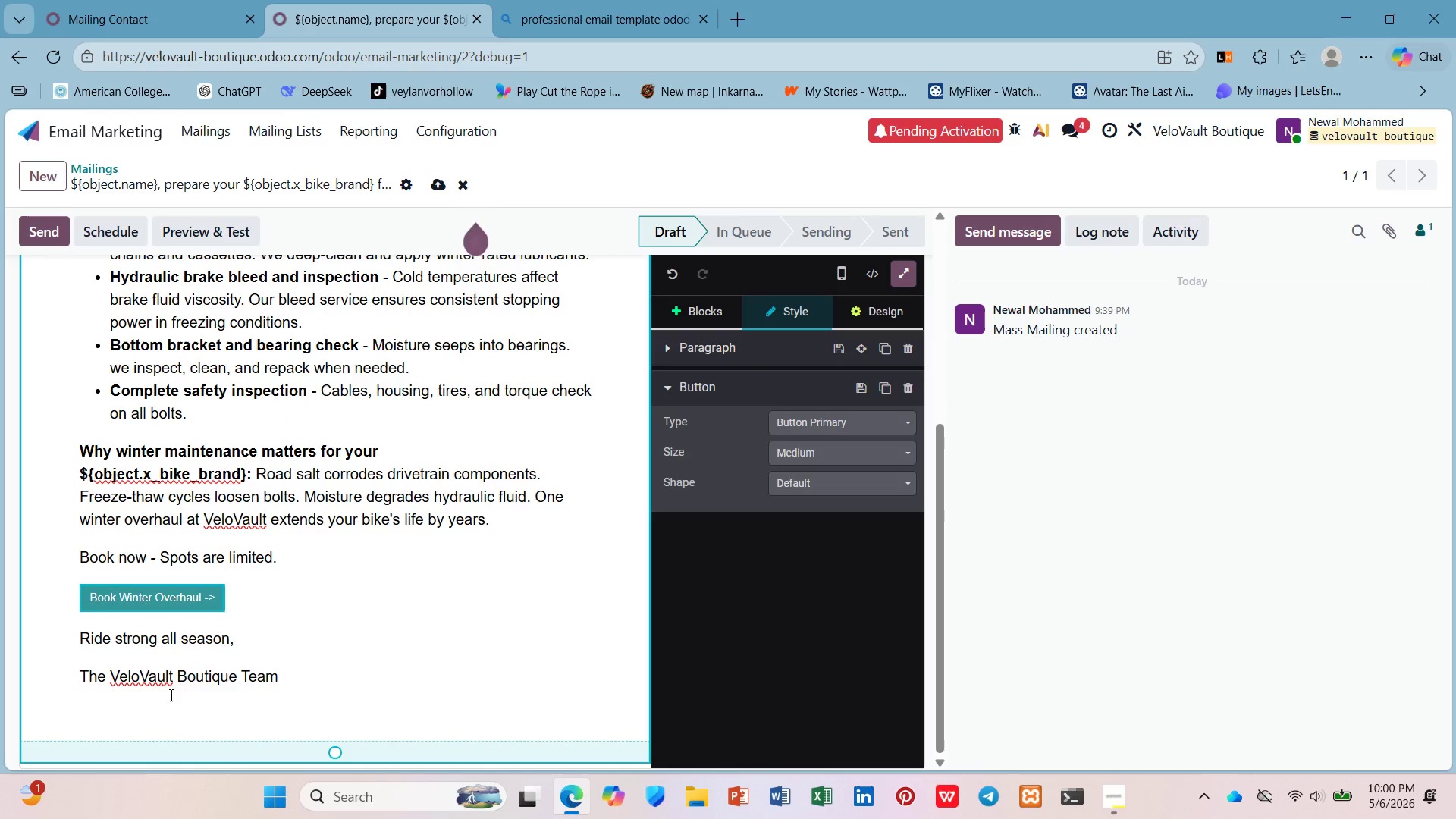 
left_click([167, 708])
 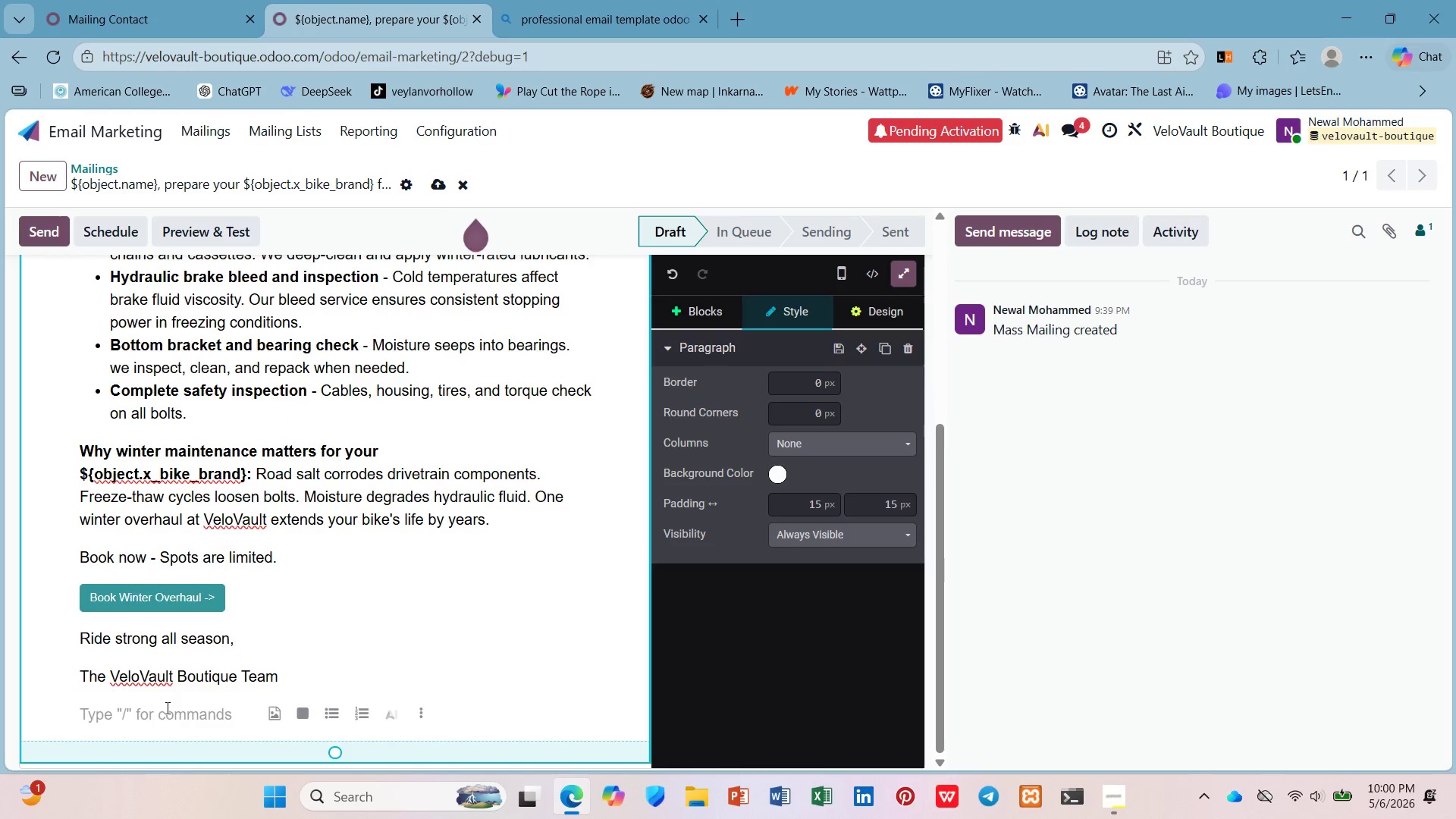 
key(Backspace)
 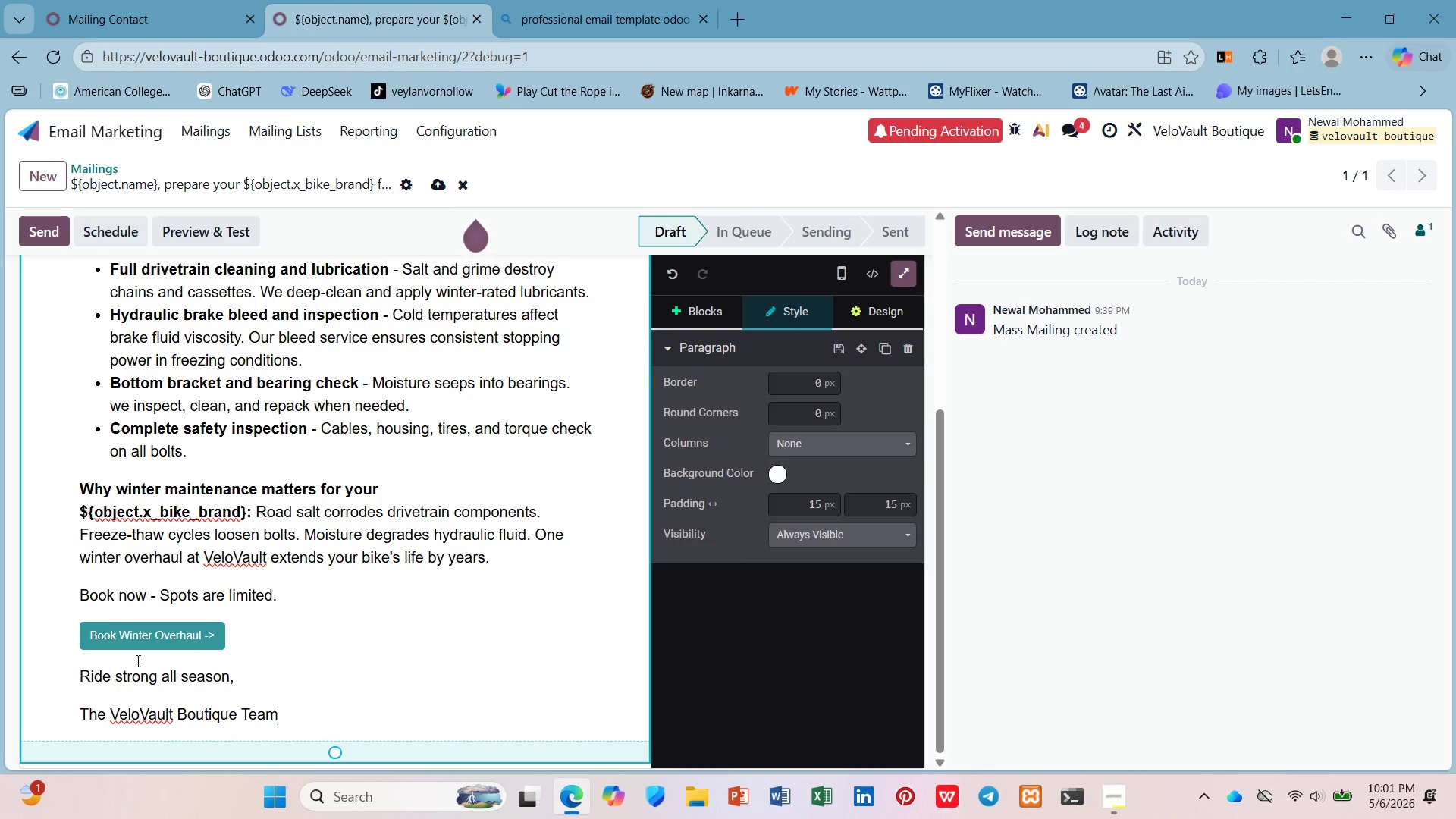 
wait(28.59)
 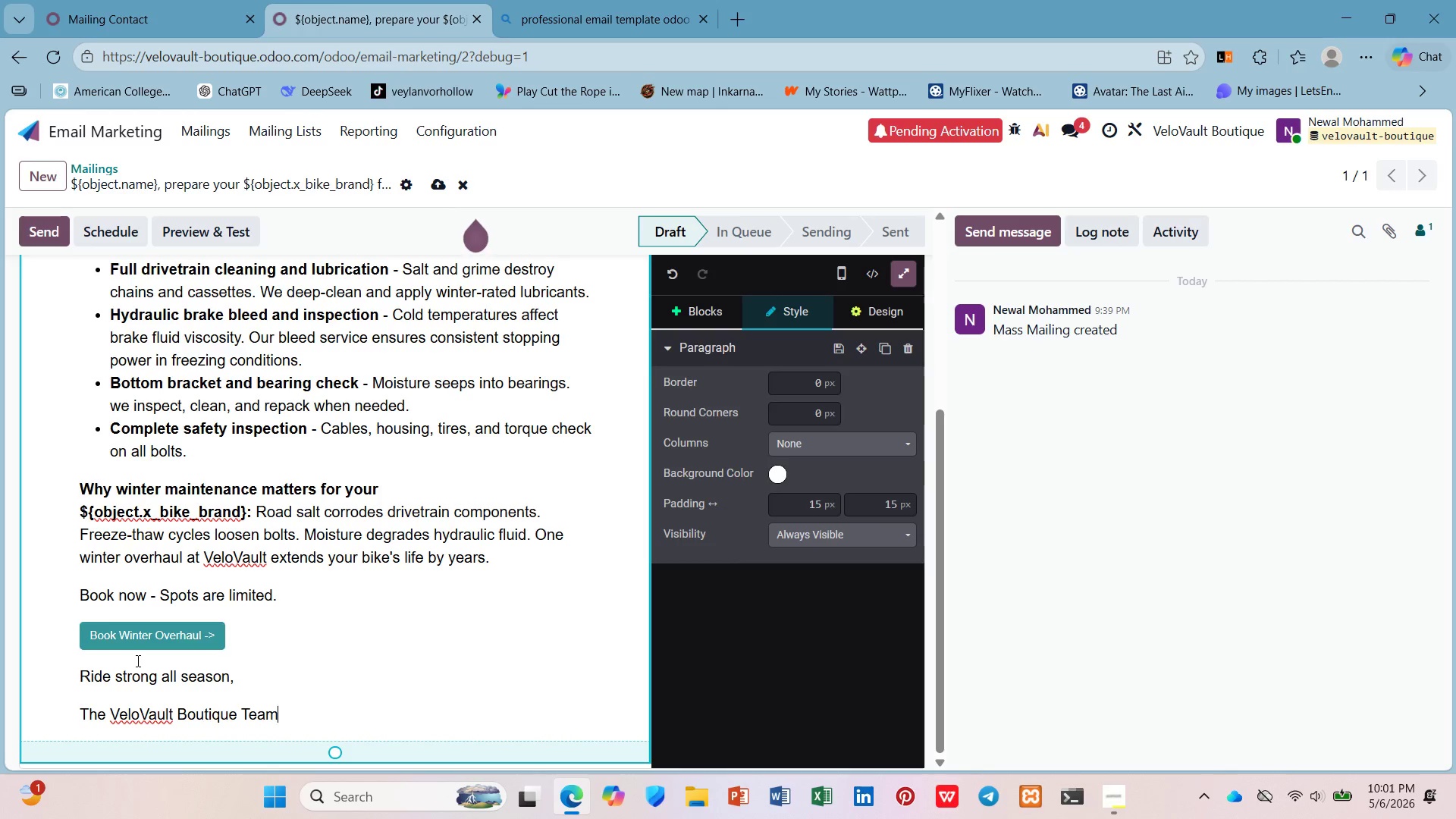 
left_click([105, 643])
 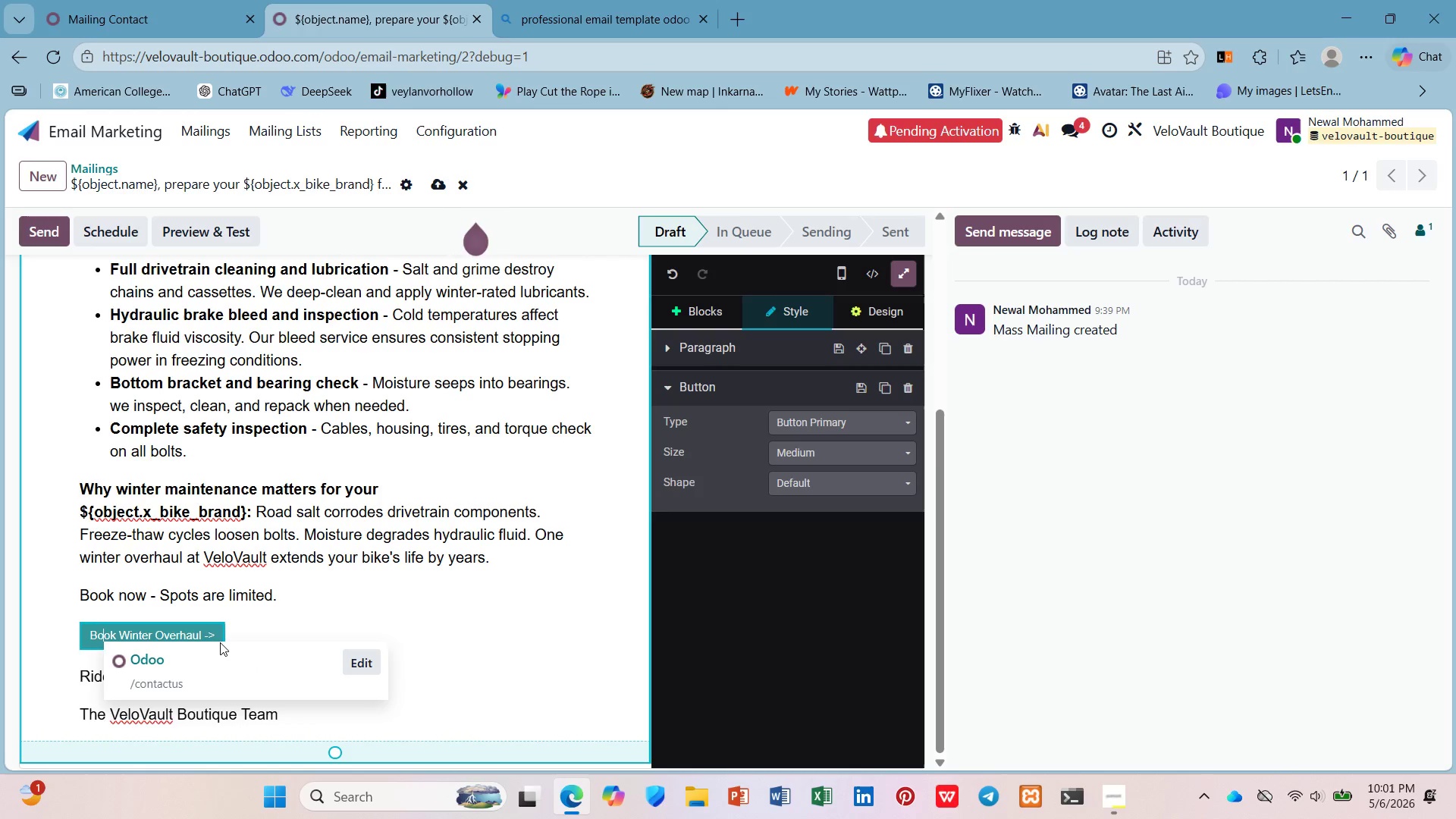 
wait(31.73)
 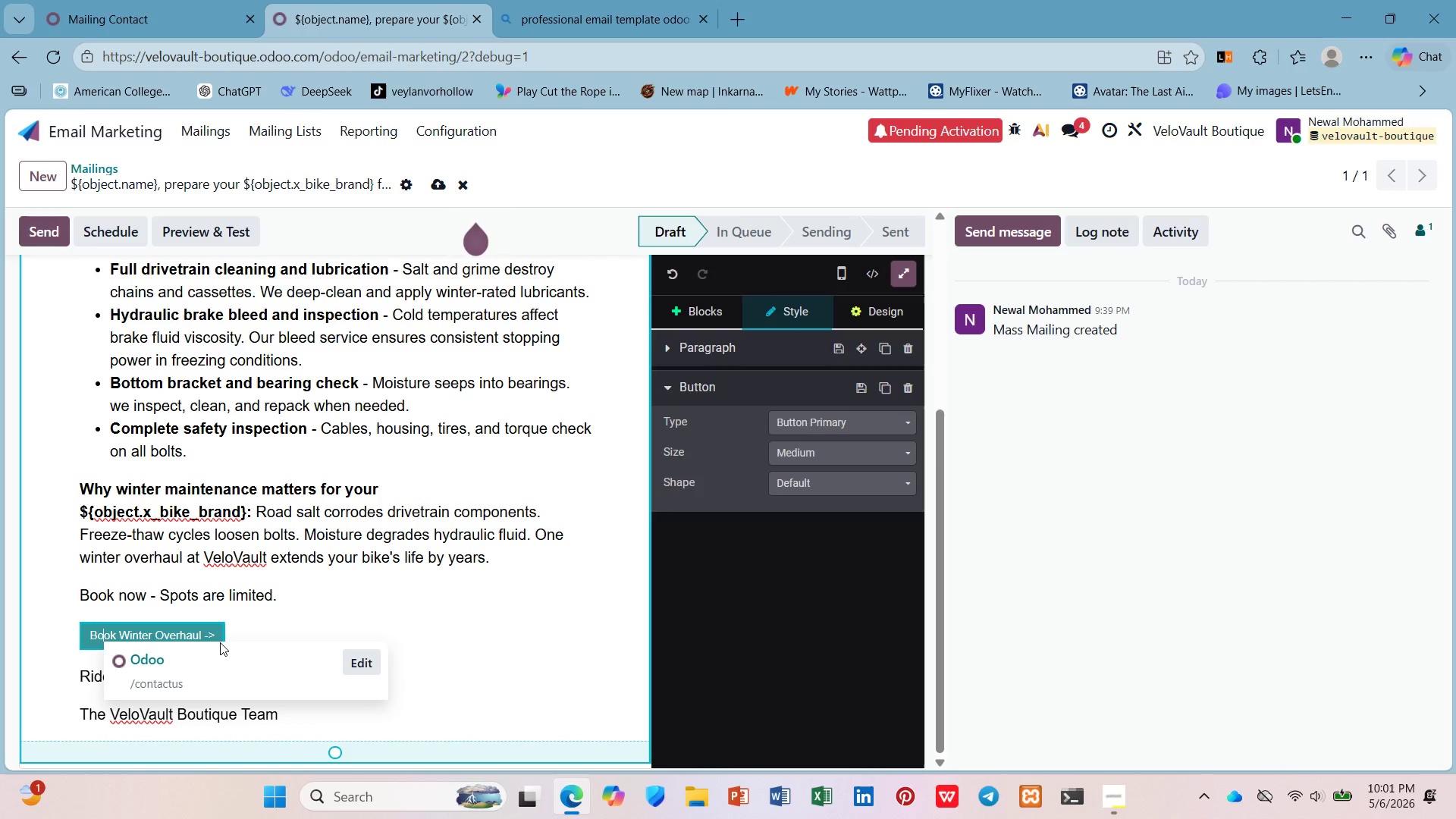 
left_click([702, 17])
 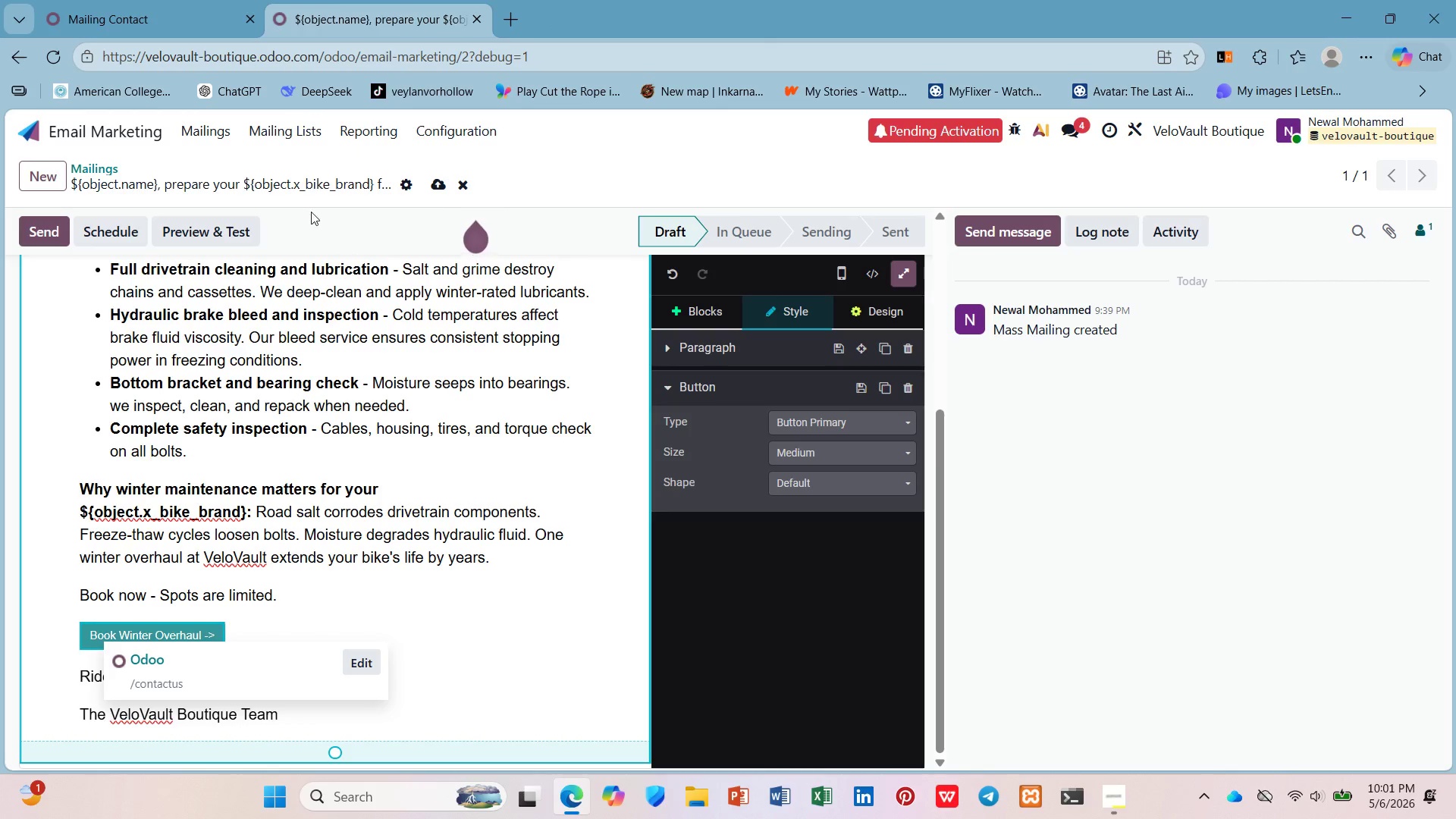 
left_click([244, 240])
 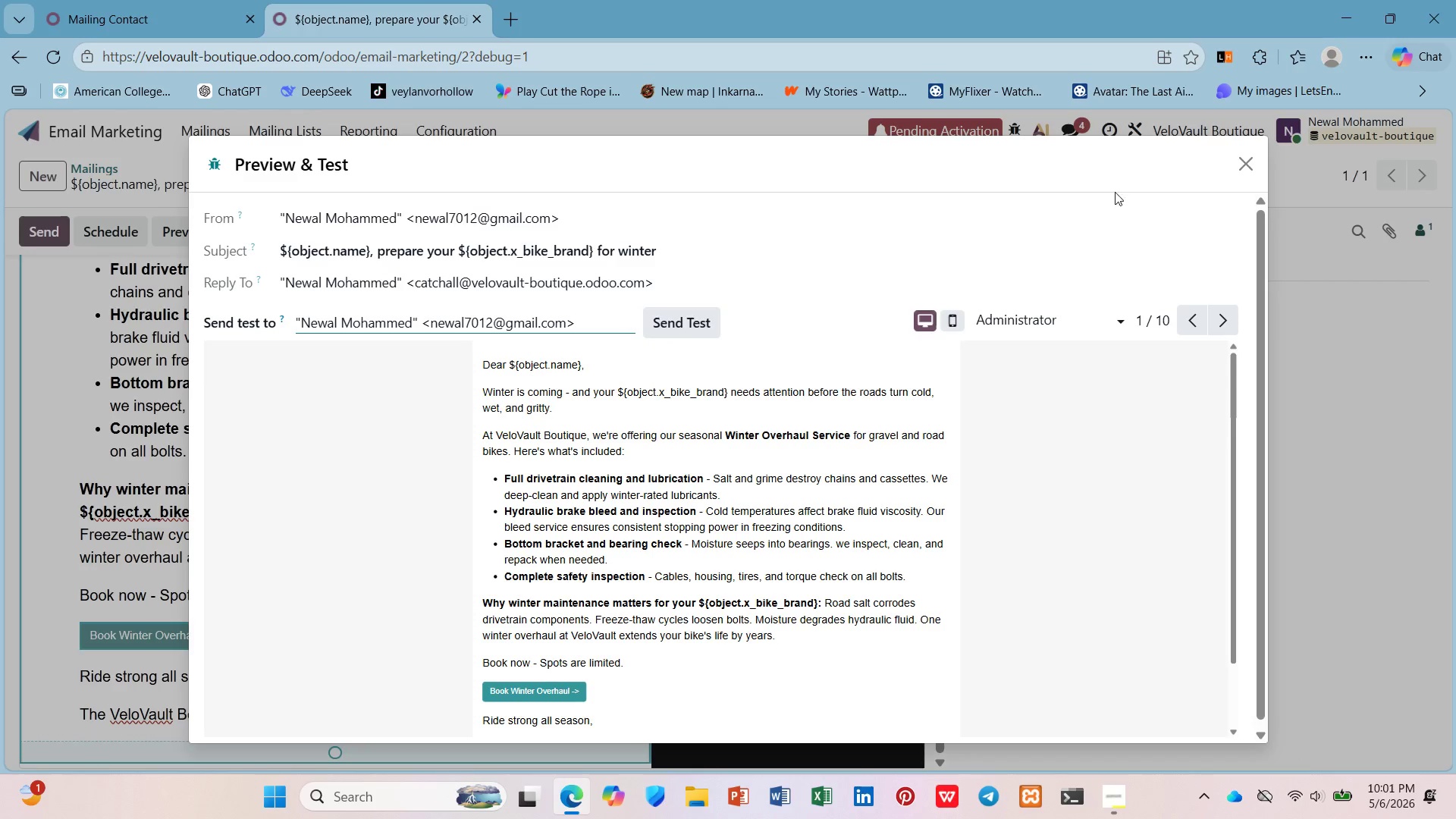 
wait(5.78)
 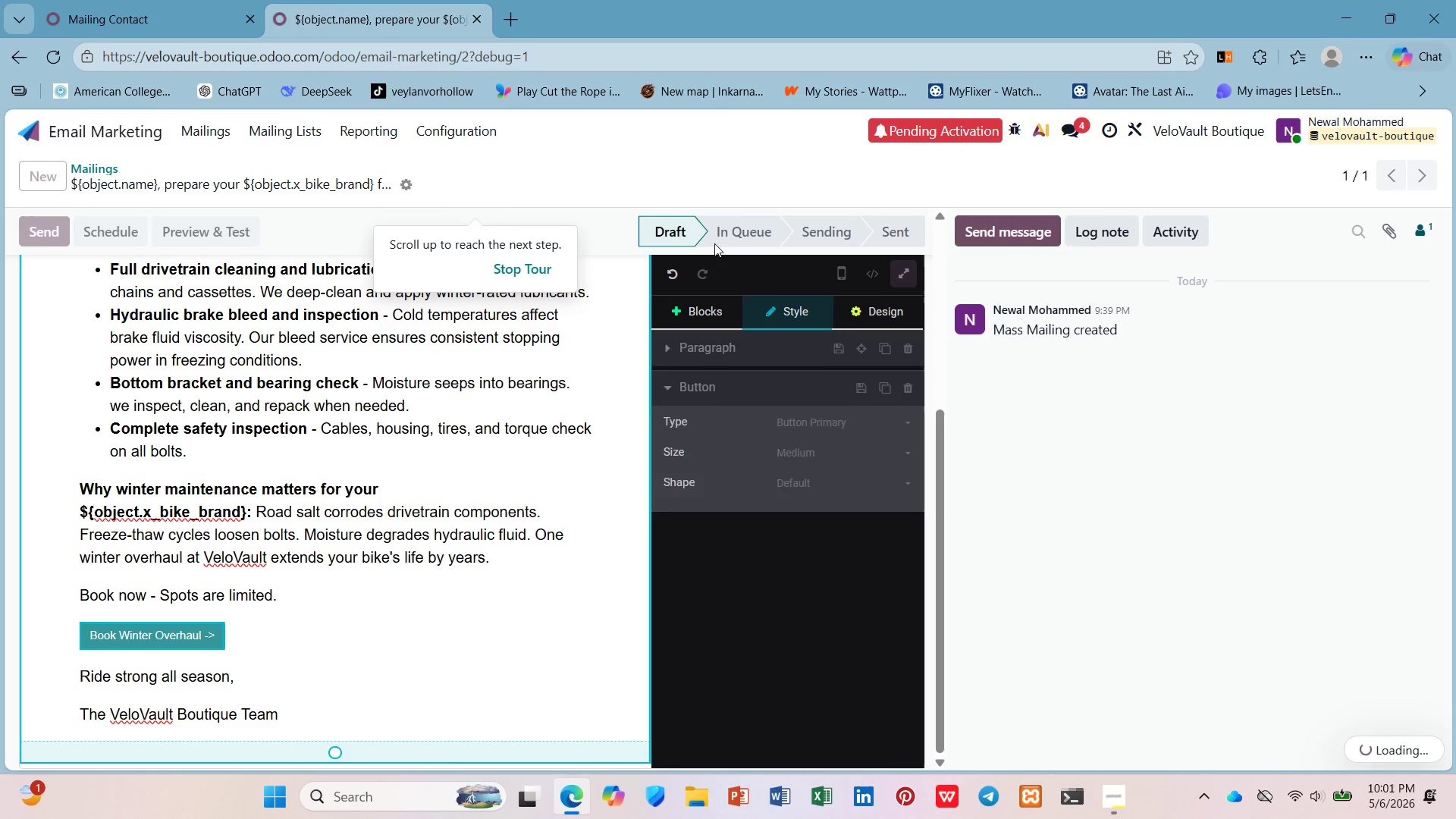 
left_click([1046, 466])
 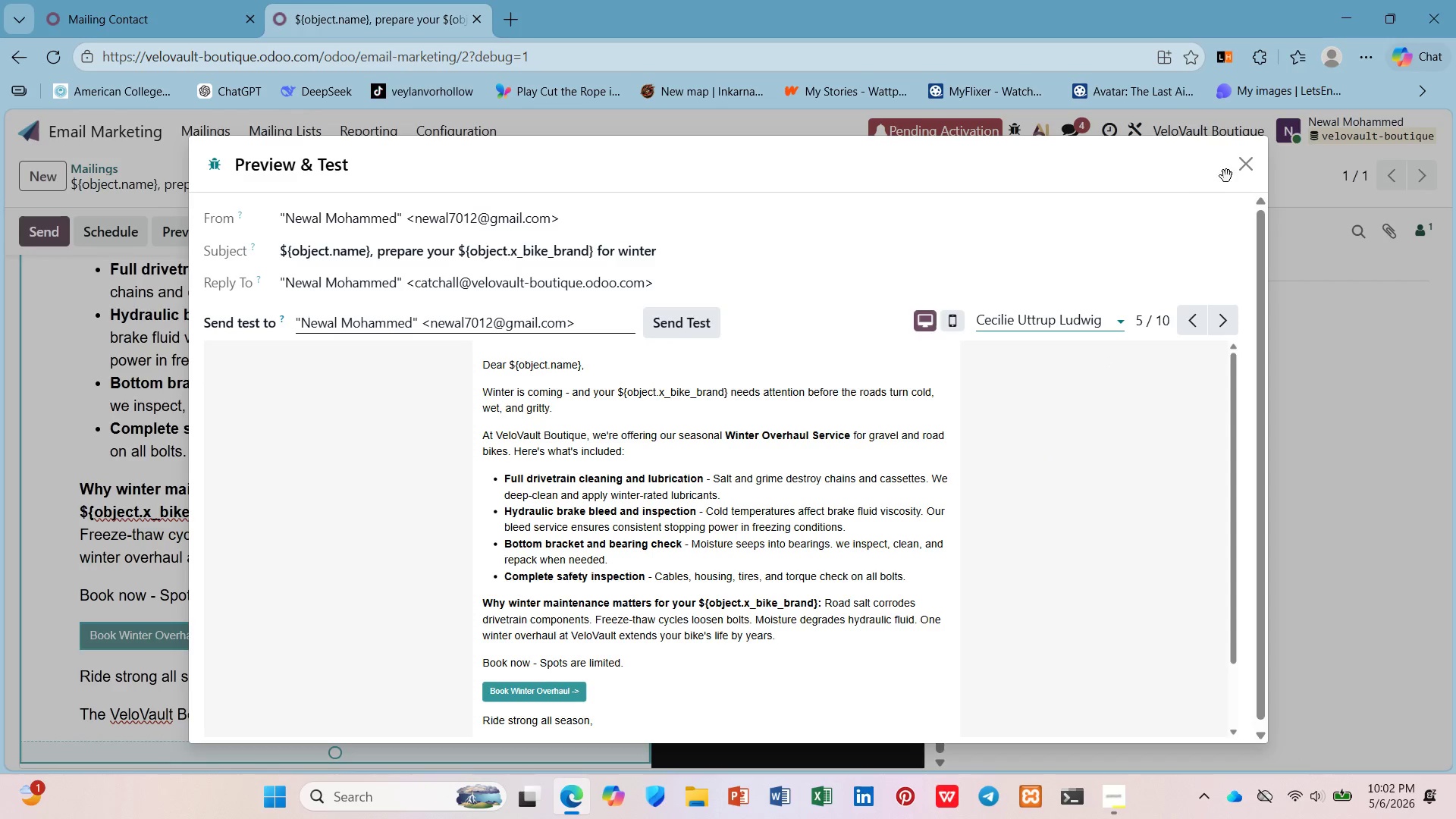 
left_click([1246, 165])
 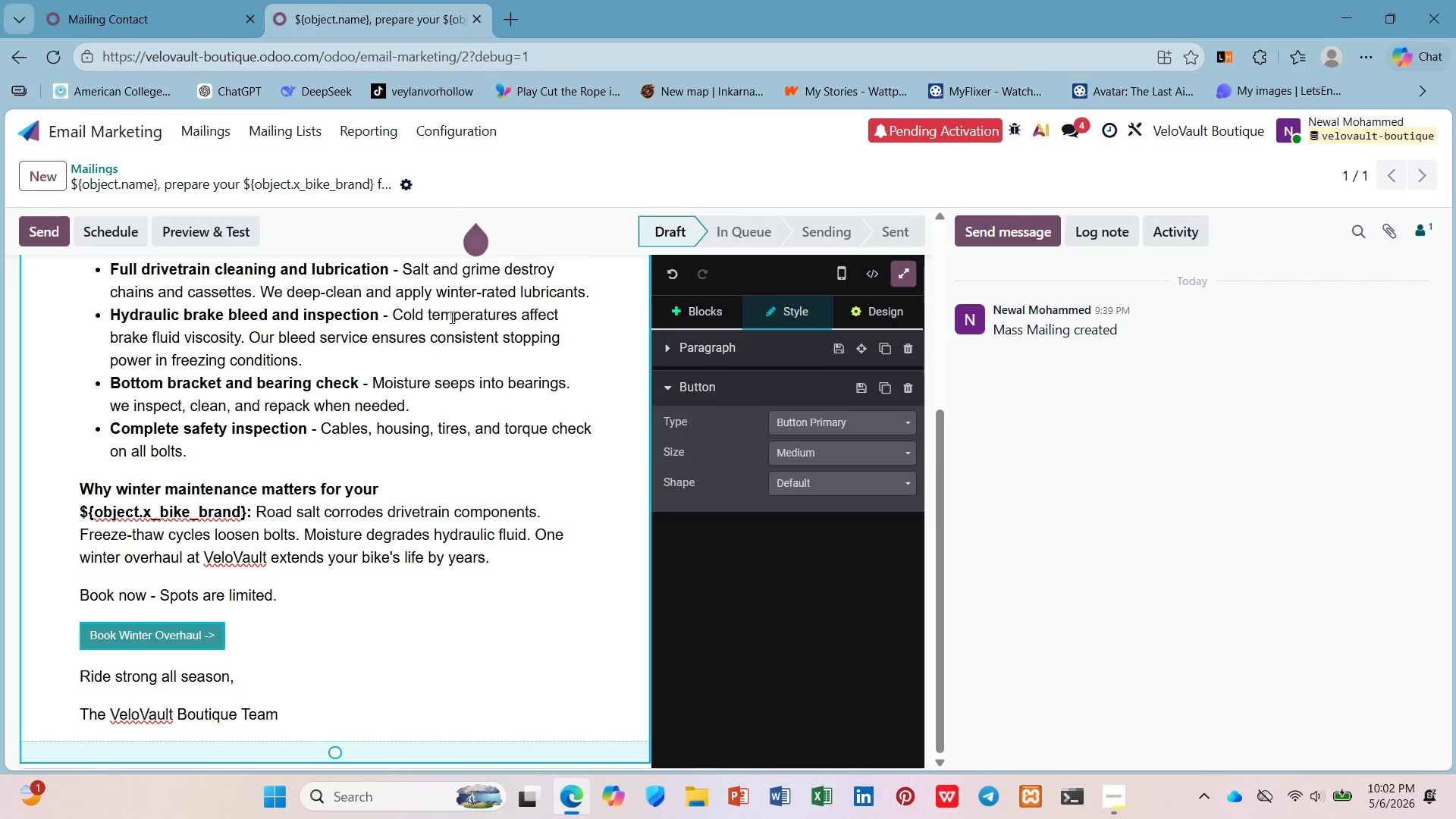 
scroll: coordinate [326, 328], scroll_direction: up, amount: 4.0
 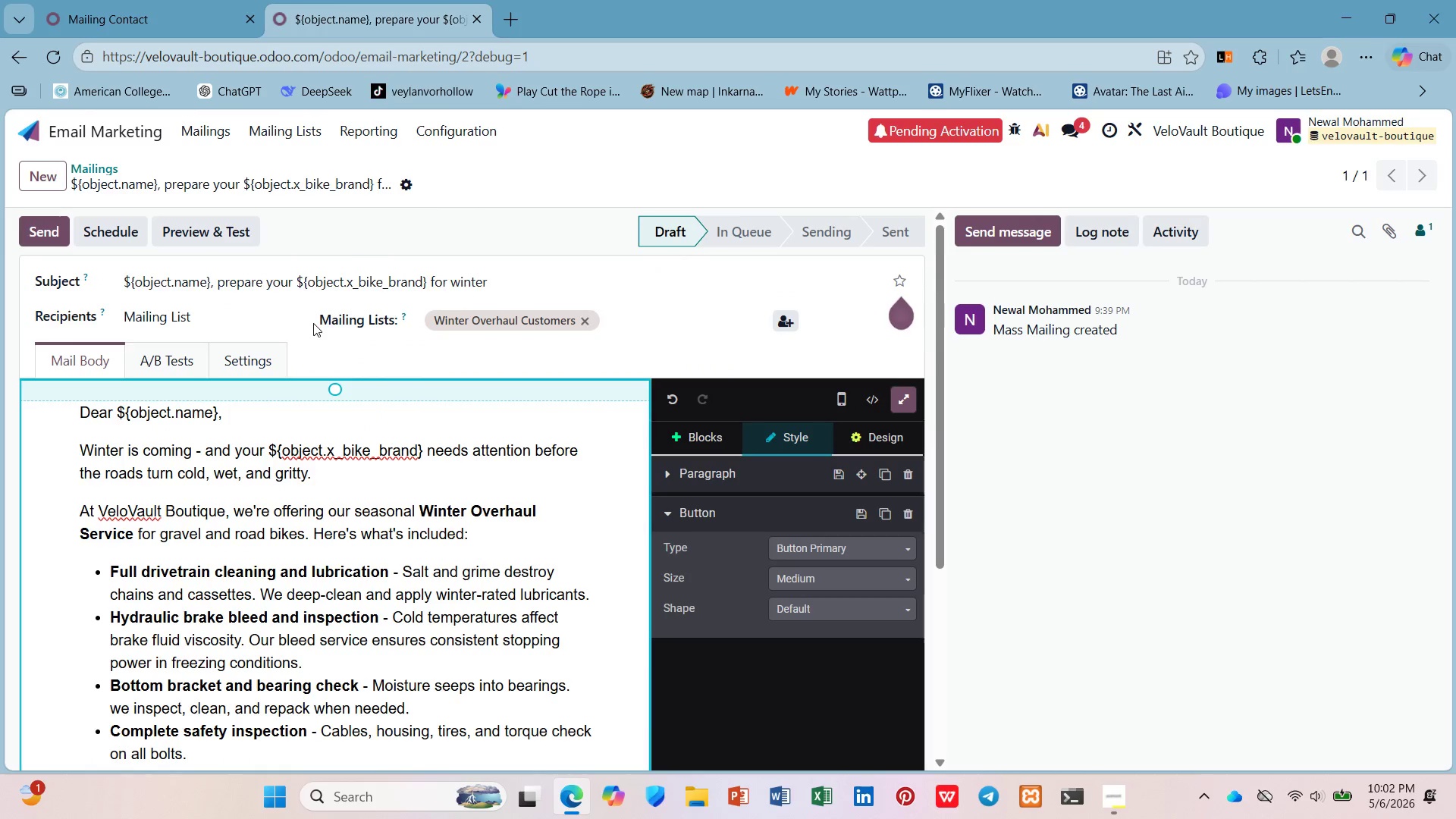 
hold_key(key=ControlLeft, duration=2.56)
scroll: coordinate [299, 307], scroll_direction: down, amount: 2.0
 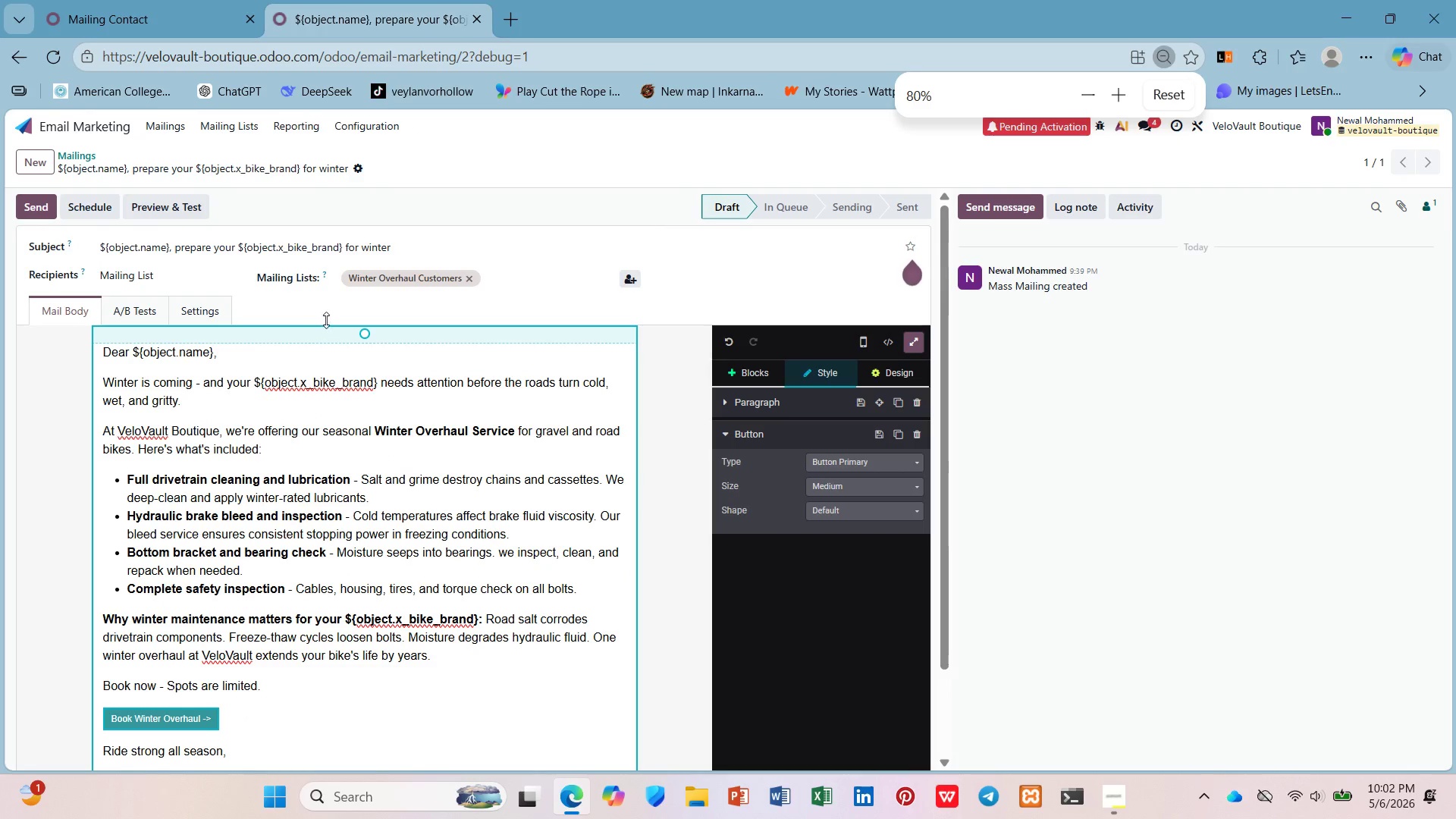 
left_click_drag(start_coordinate=[336, 327], to_coordinate=[350, 249])
 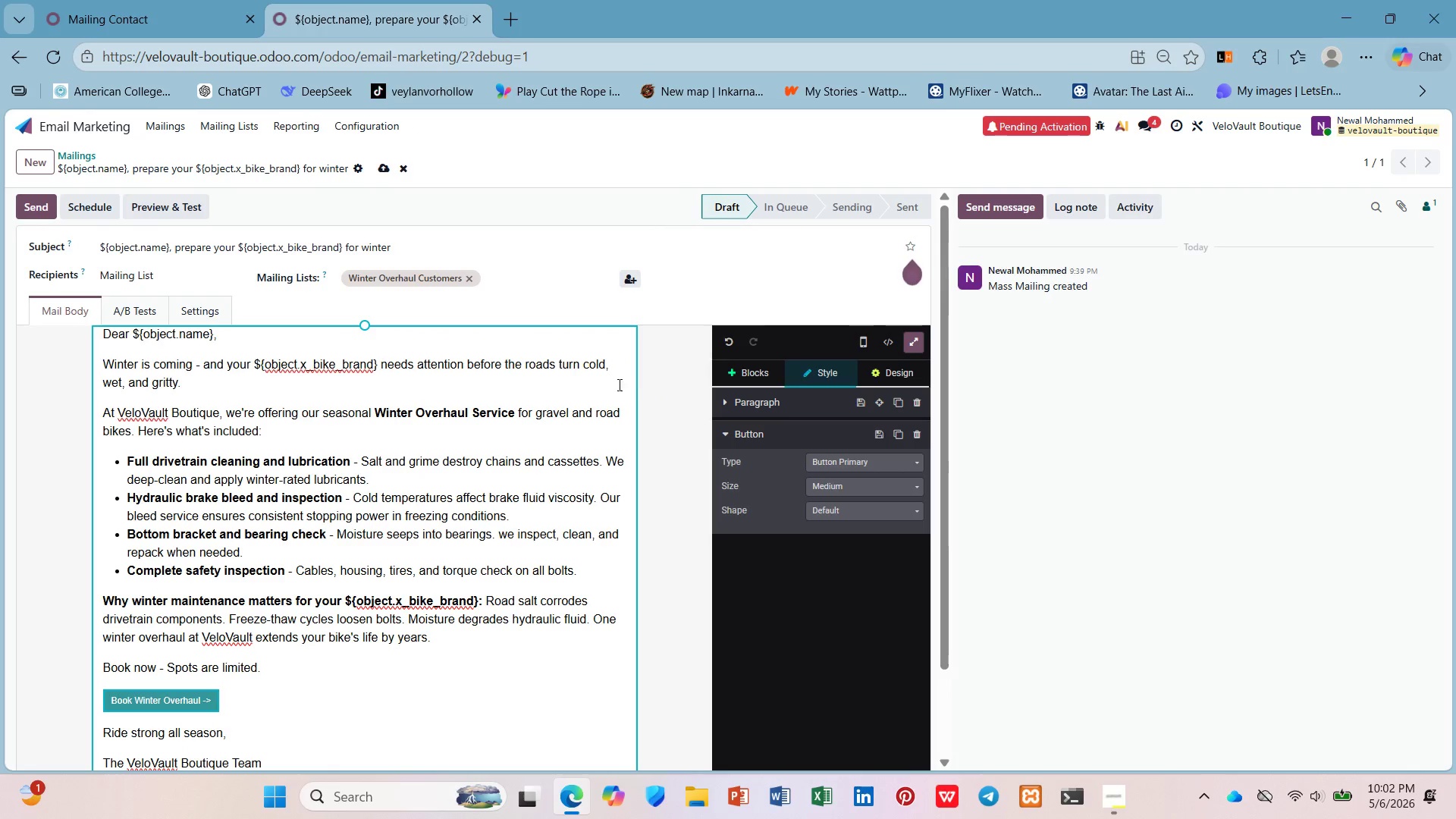 
left_click([648, 391])
 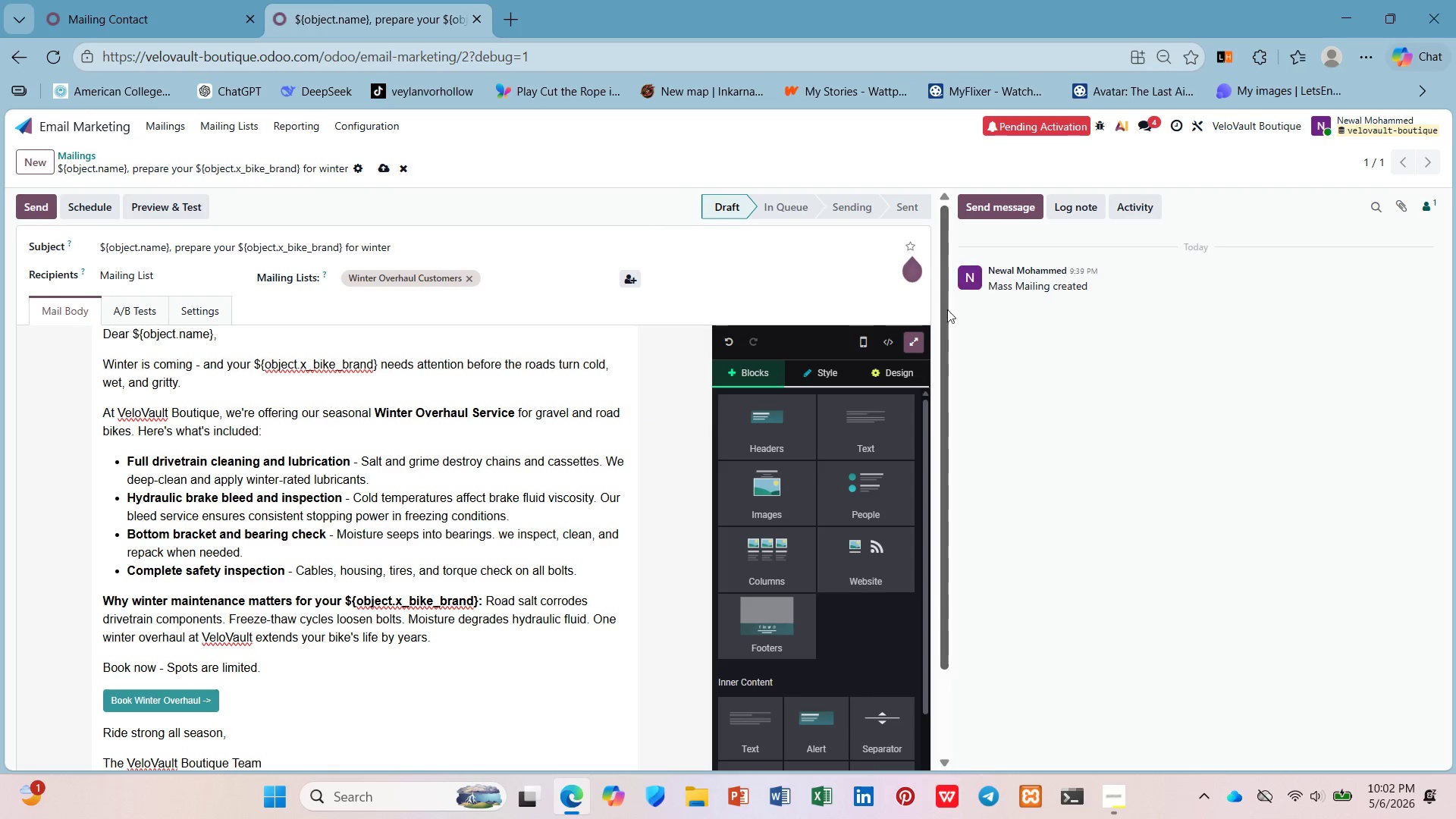 
left_click_drag(start_coordinate=[944, 310], to_coordinate=[942, 318])
 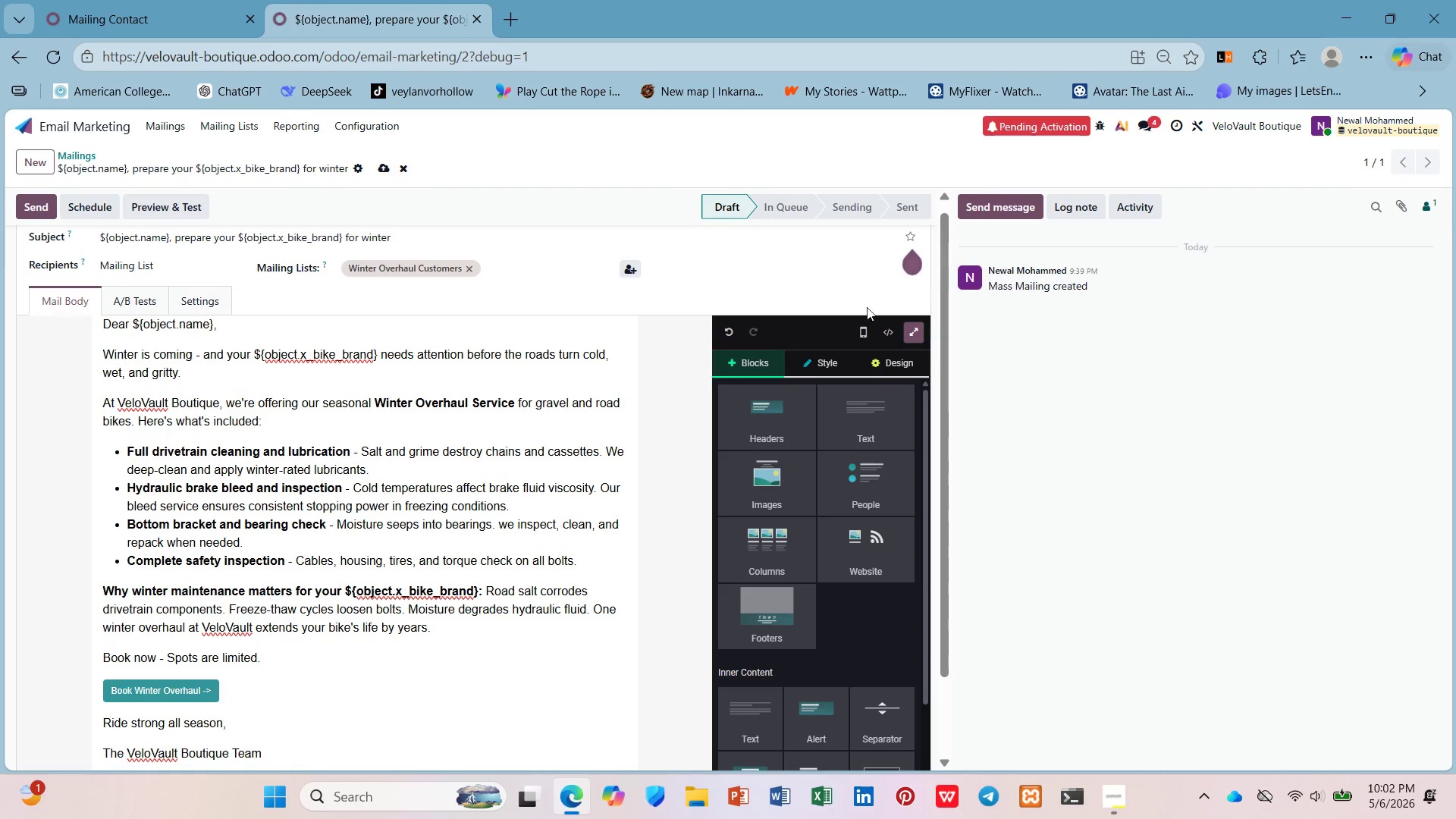 
right_click([366, 11])
 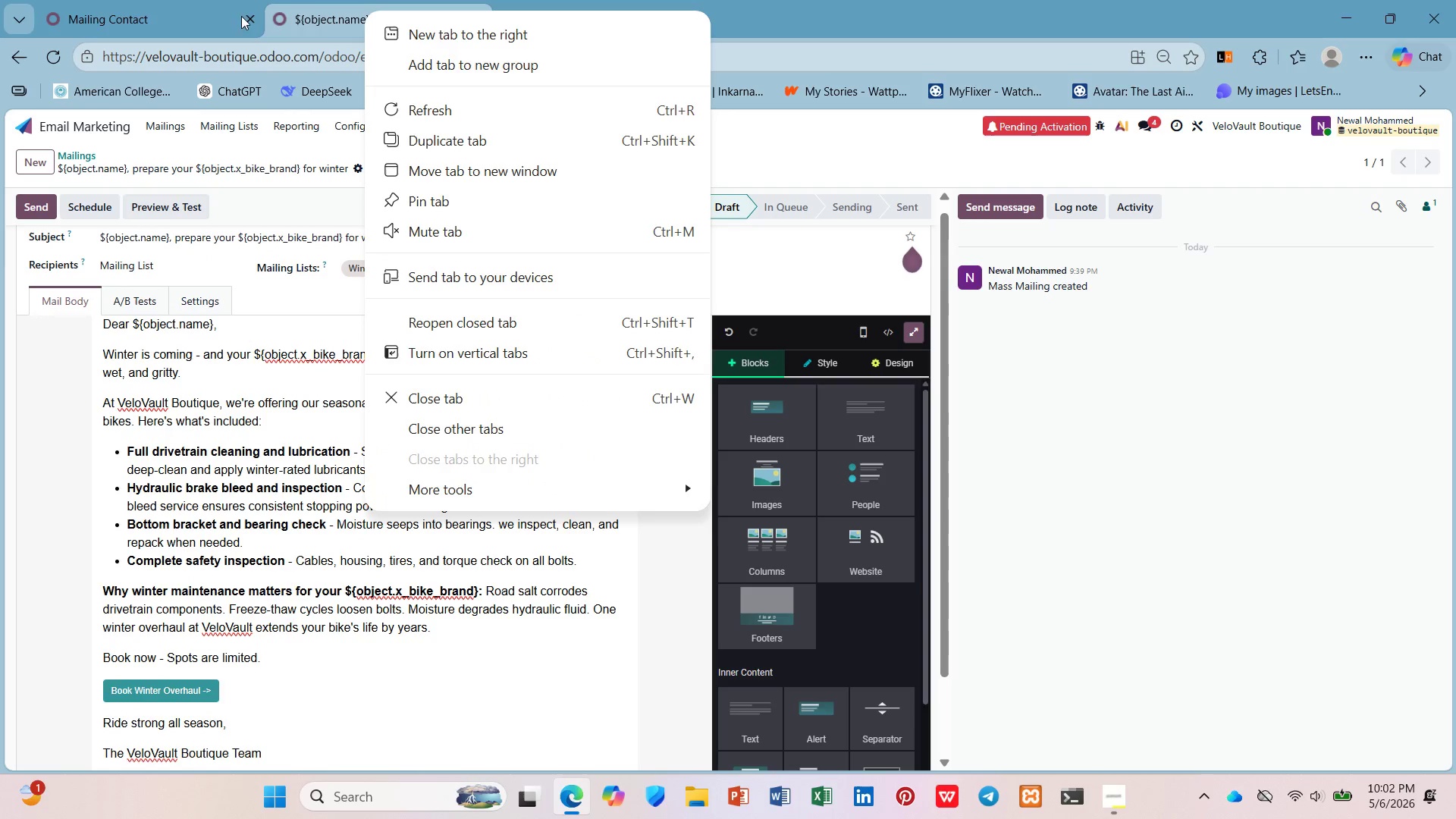 
left_click([144, 5])
 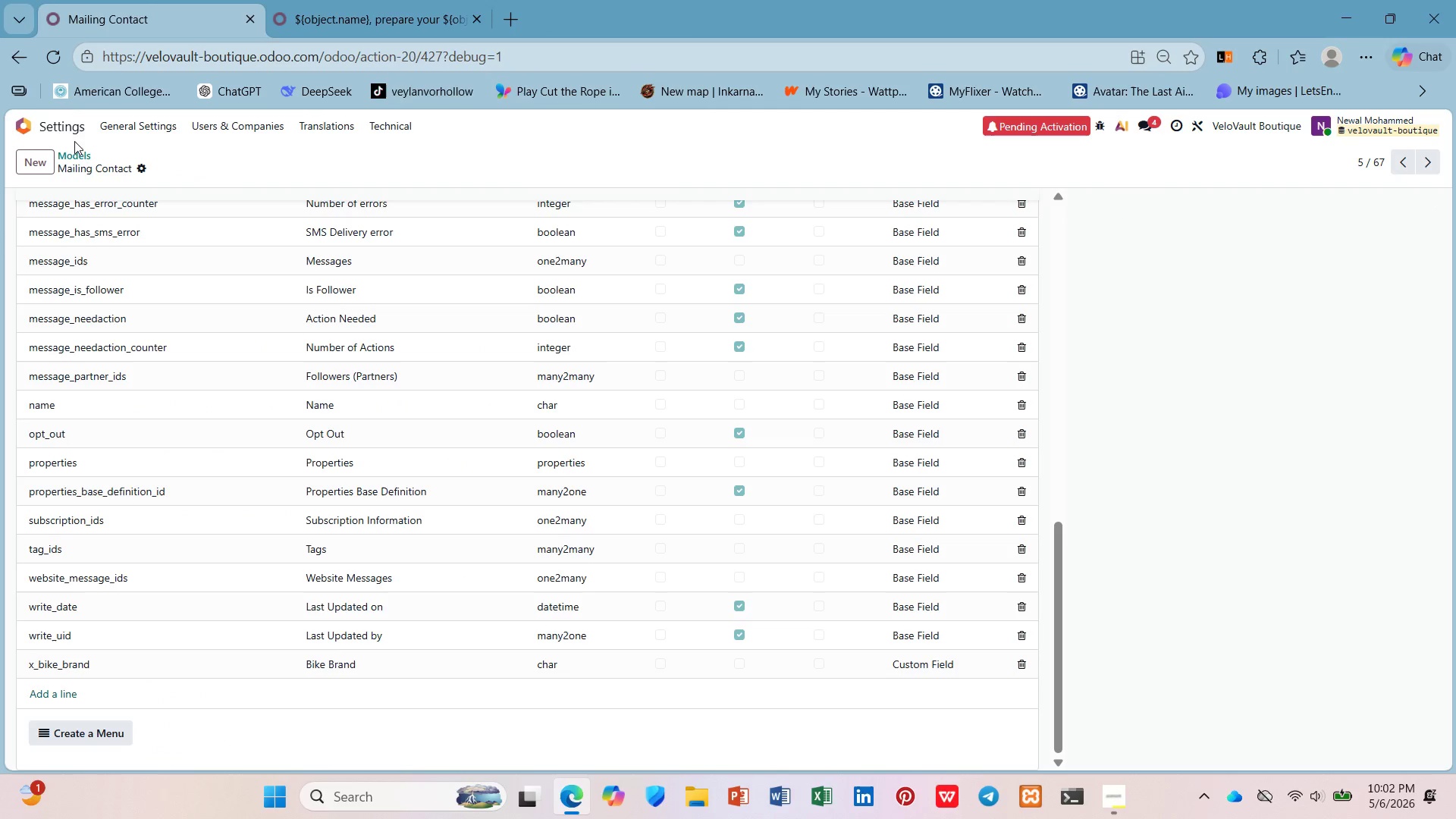 
left_click([72, 127])
 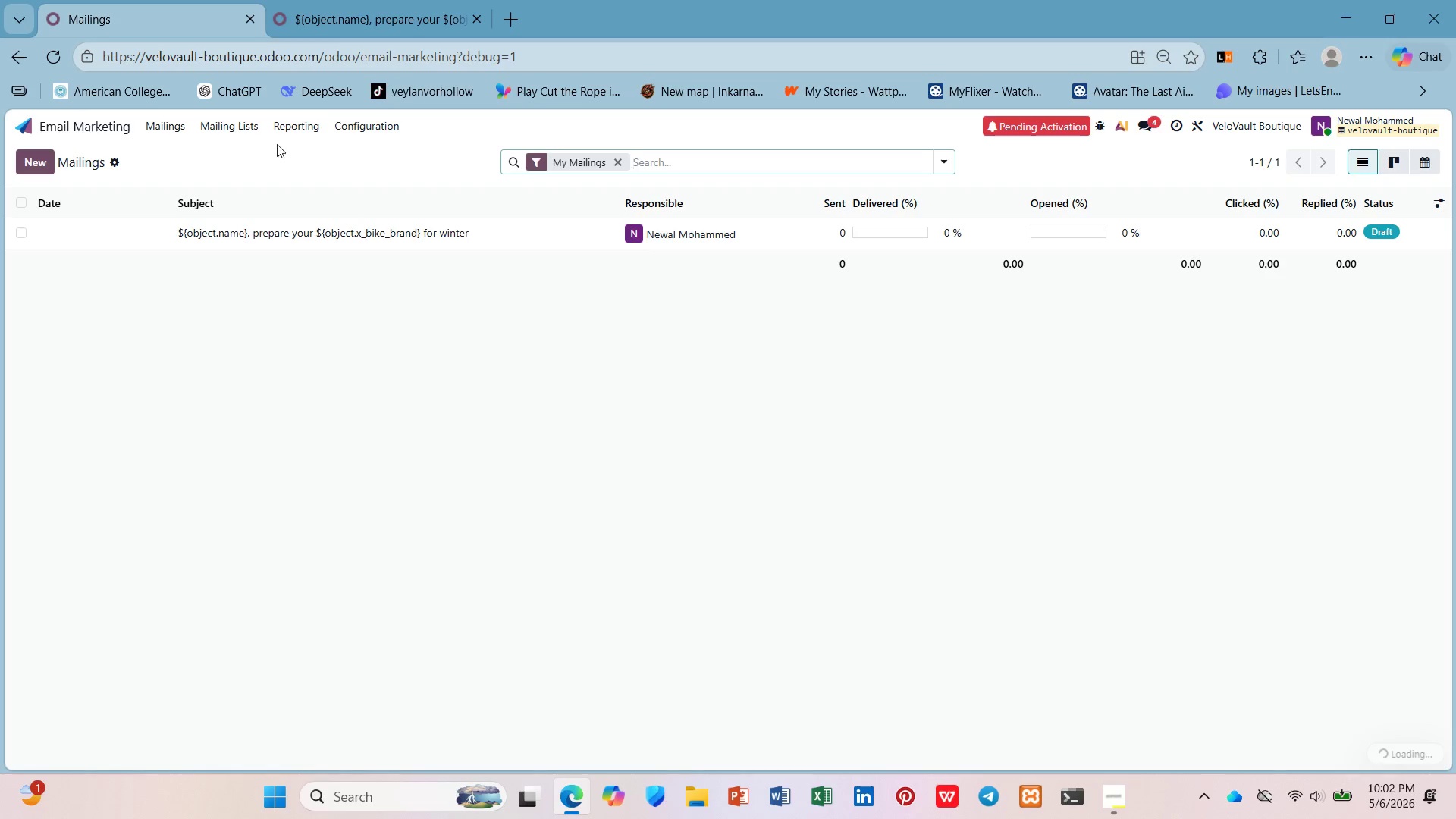 
left_click([223, 135])
 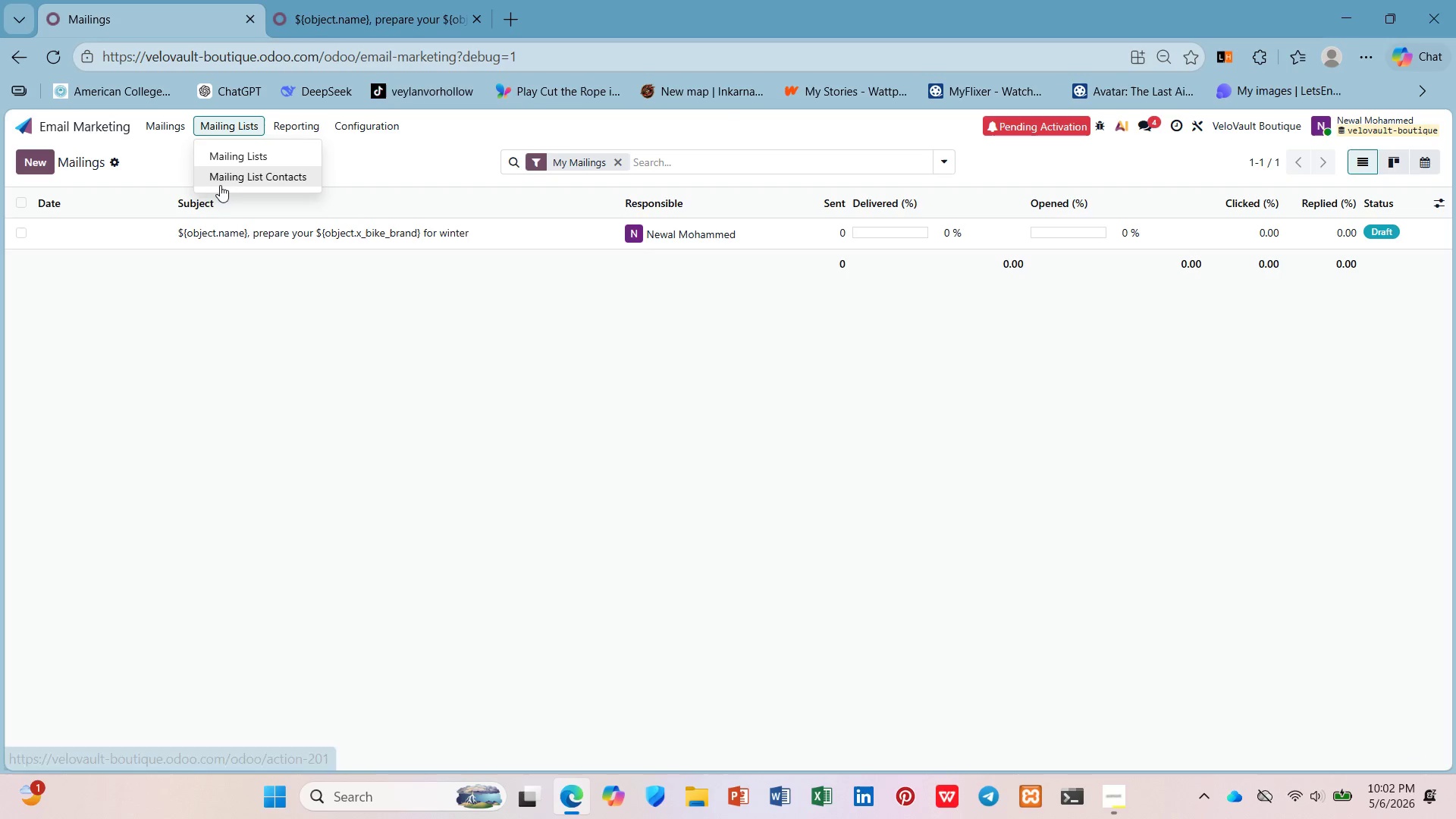 
left_click([216, 157])
 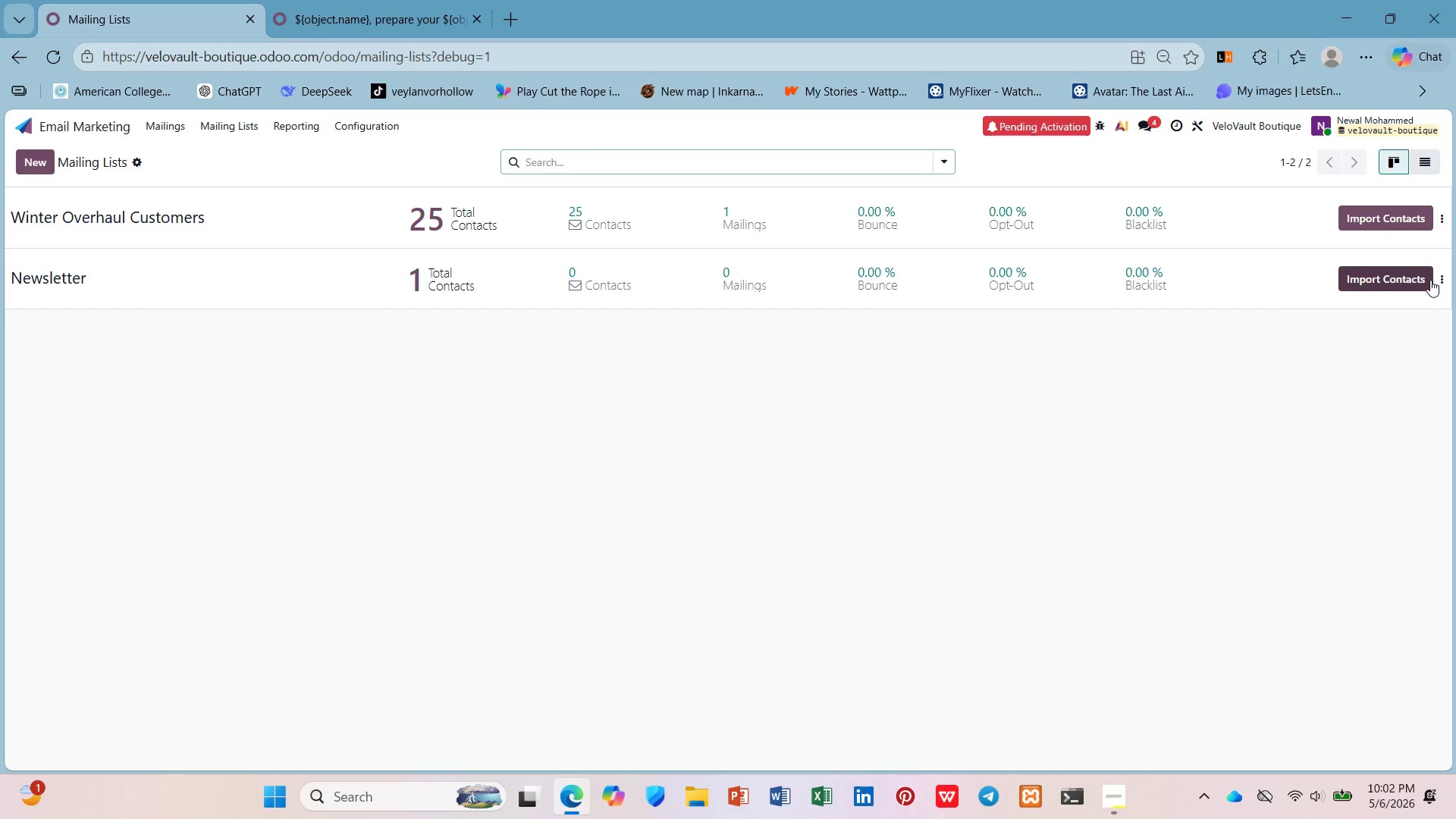 
left_click([1437, 273])
 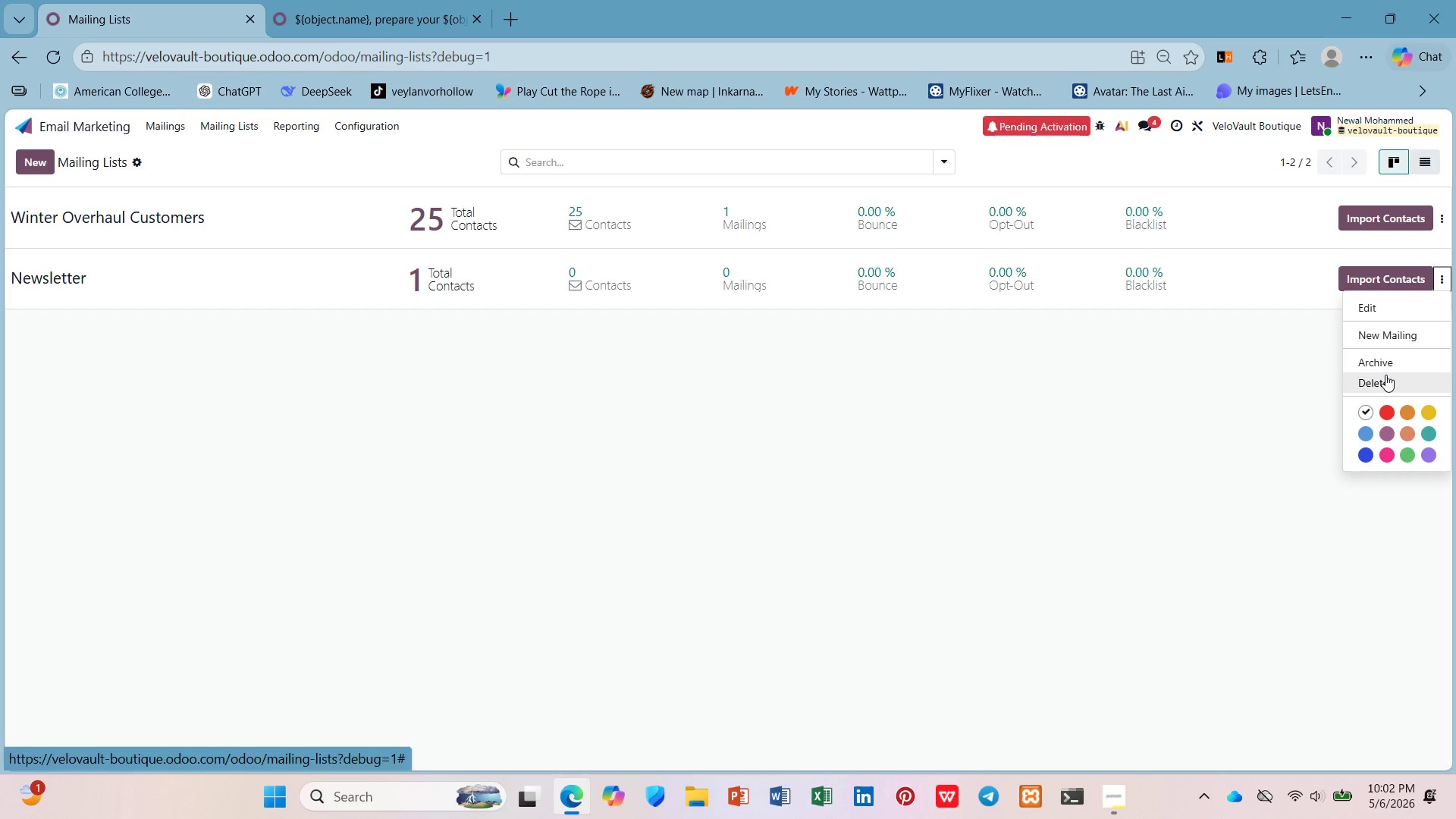 
left_click([1385, 375])
 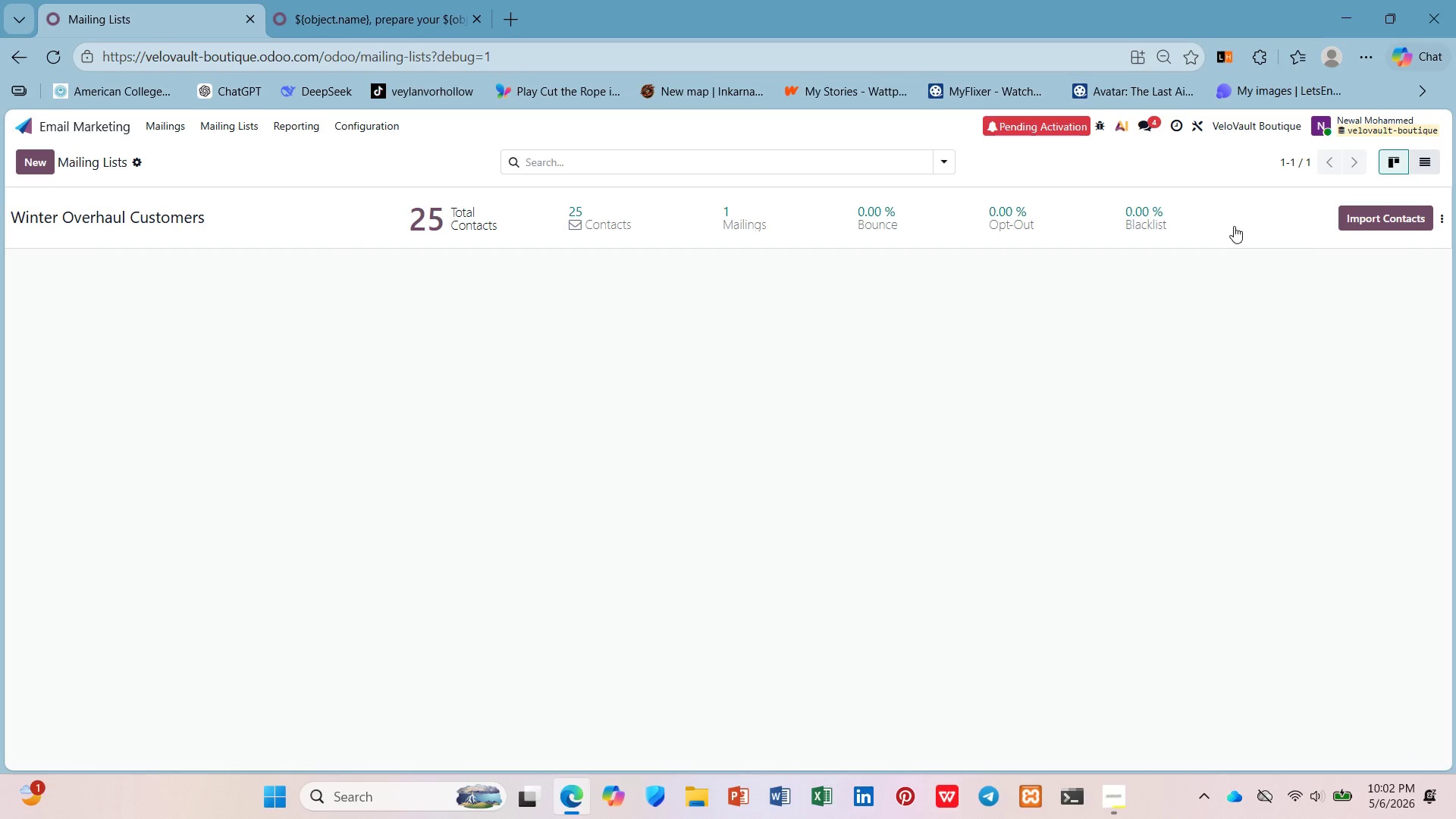 
left_click([1234, 226])
 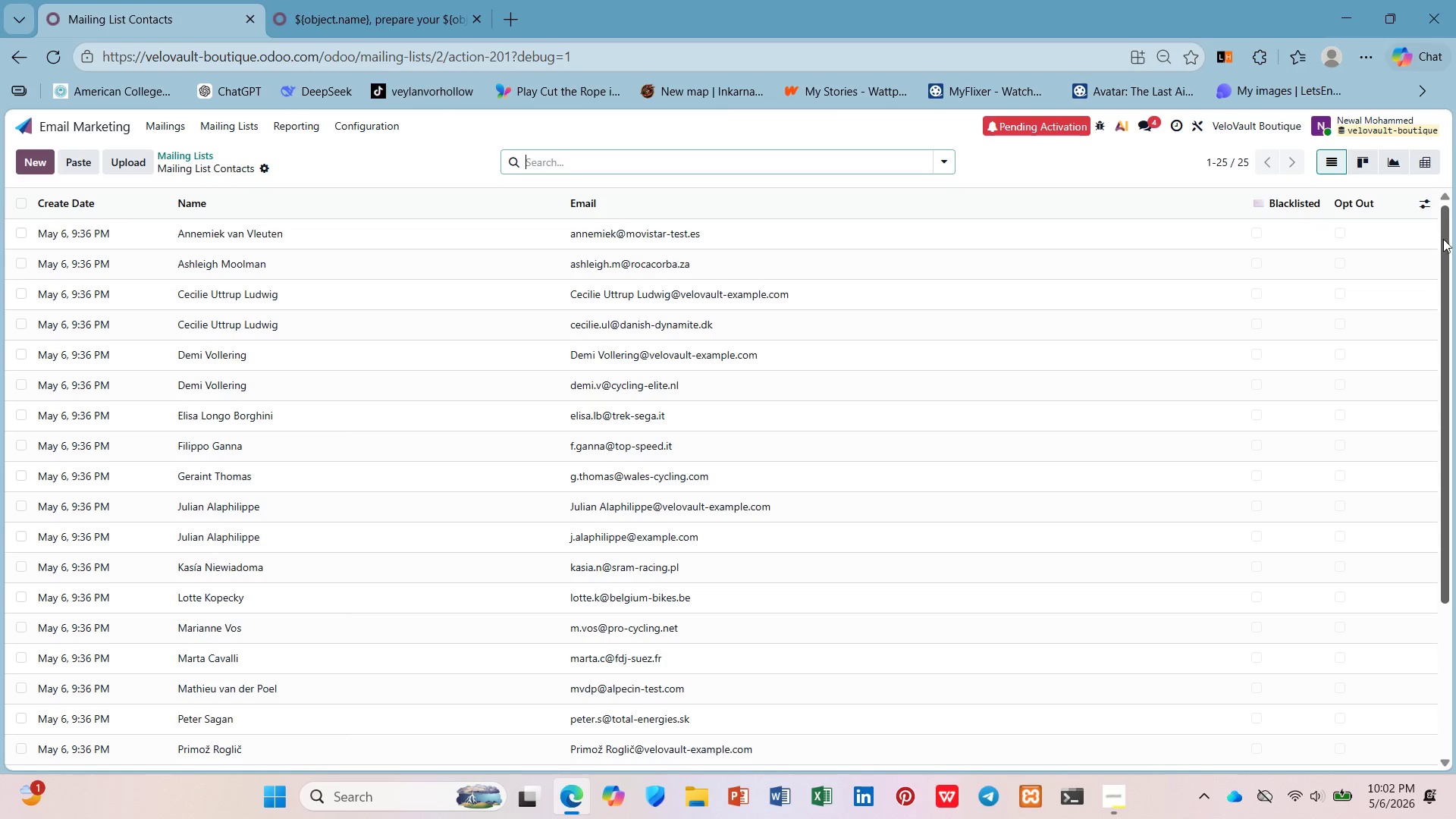 
left_click_drag(start_coordinate=[1455, 236], to_coordinate=[1454, 212])
 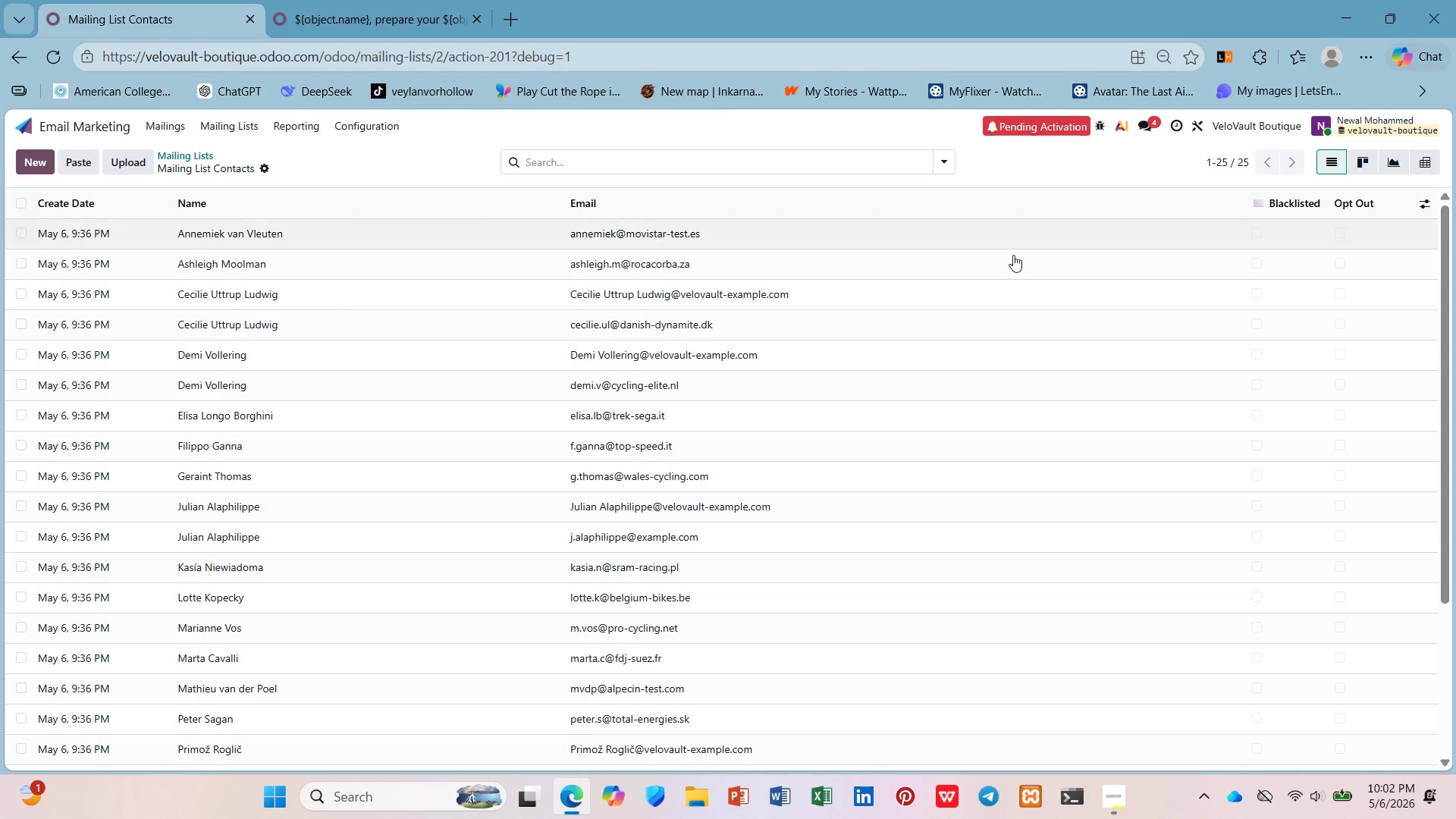 
mouse_move([884, 259])
 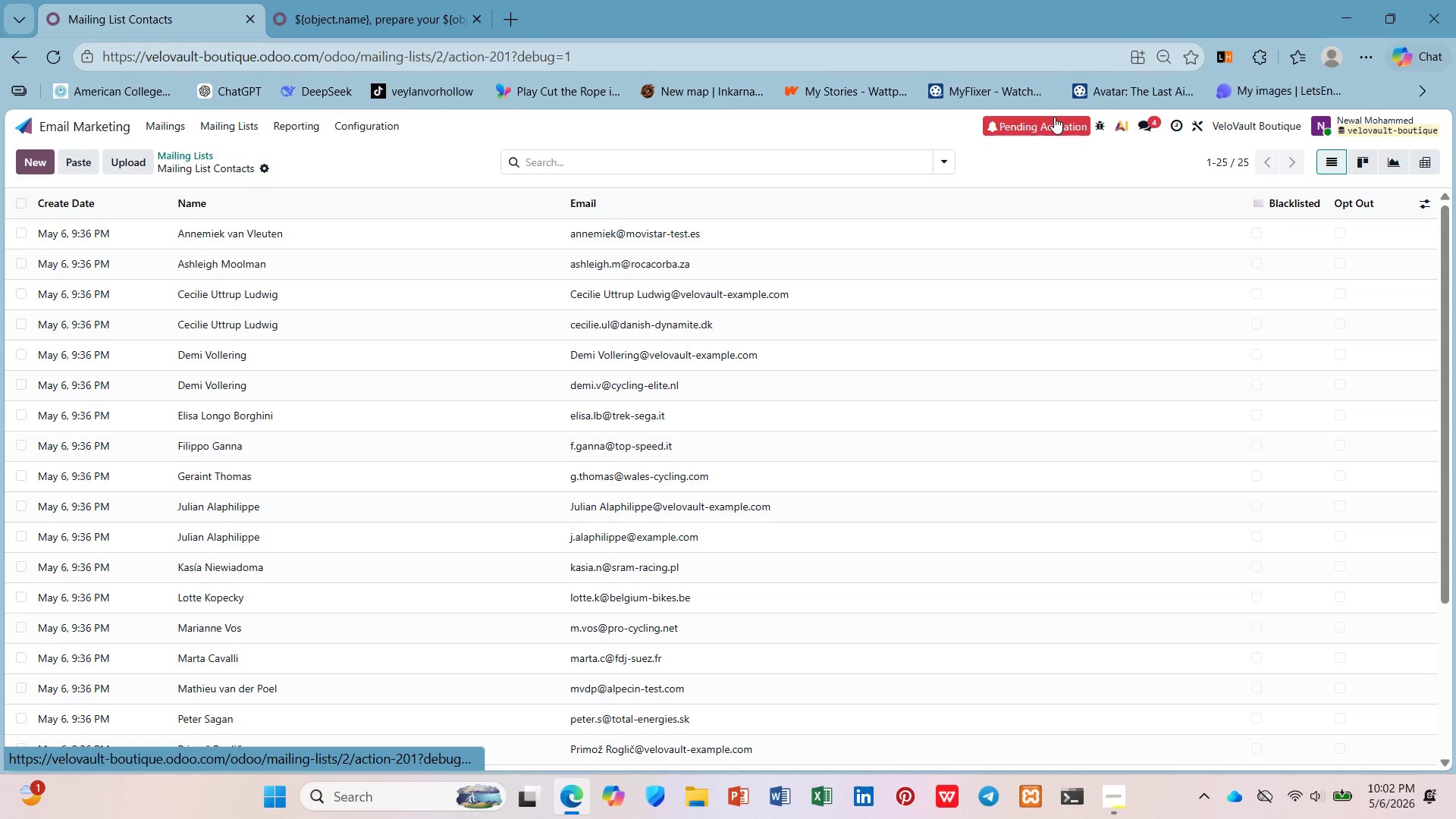 
wait(15.06)
 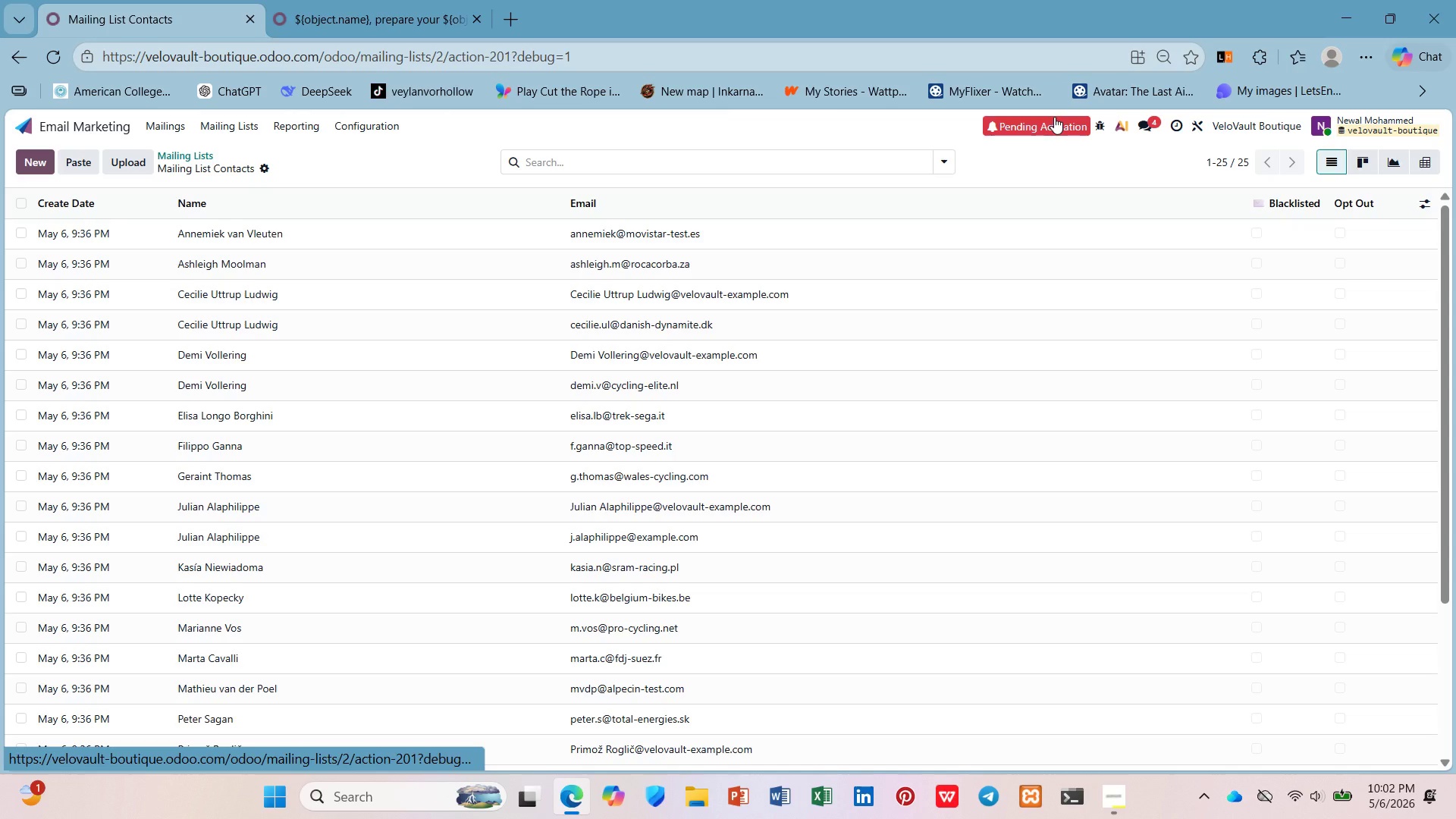 
key(PrintScreen)
 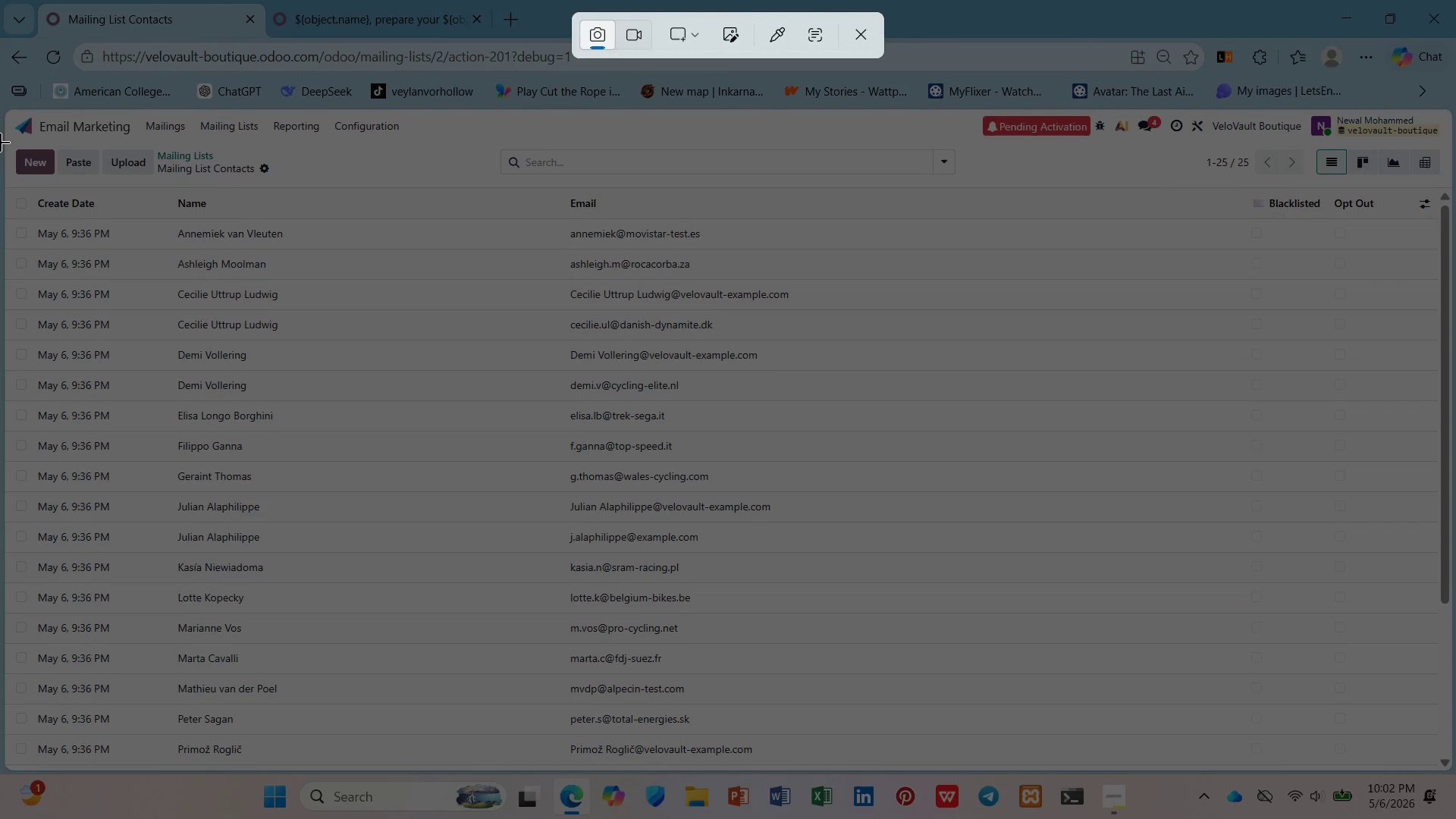 
left_click_drag(start_coordinate=[1, 143], to_coordinate=[1448, 775])
 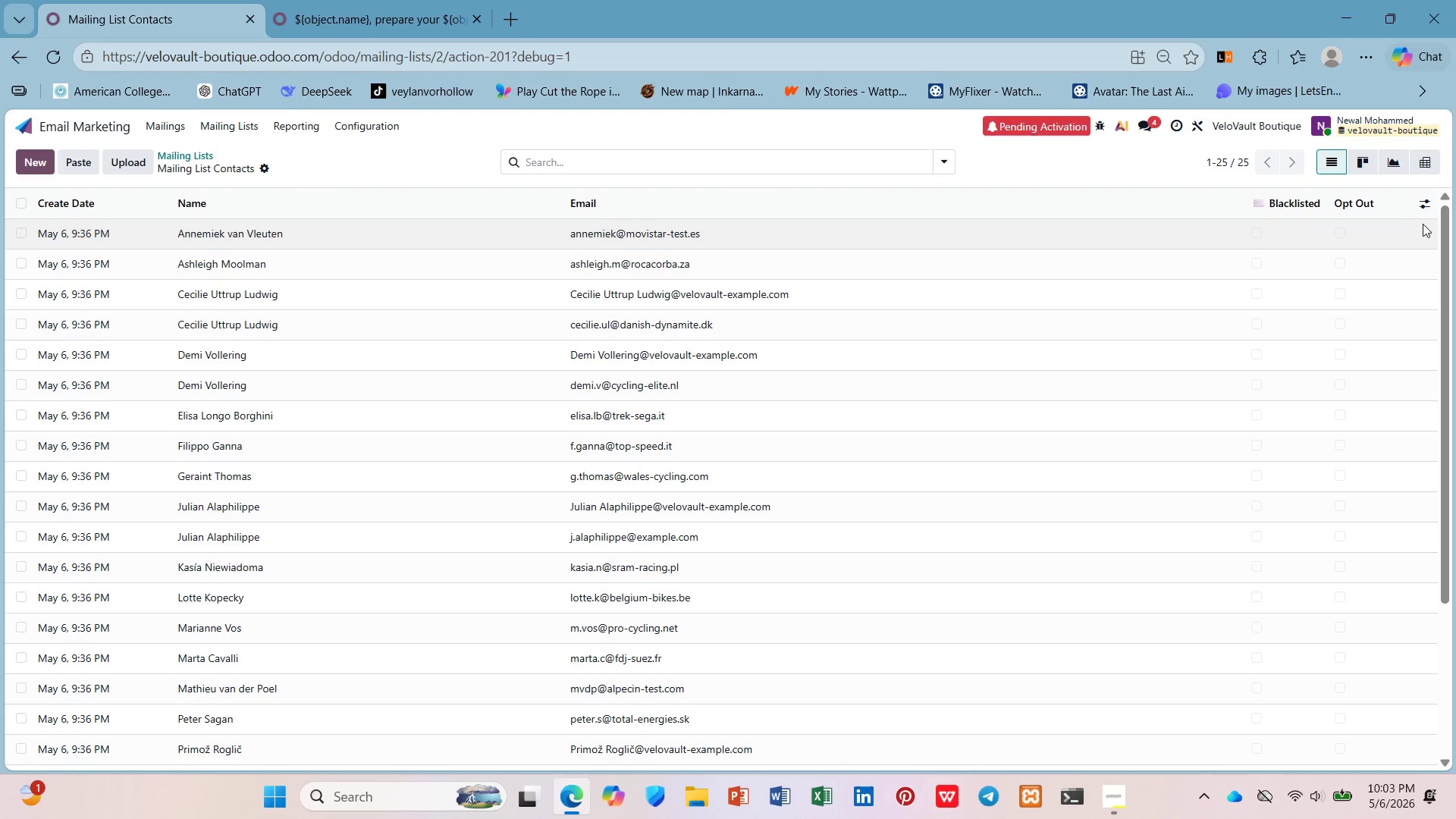 
left_click([1423, 215])
 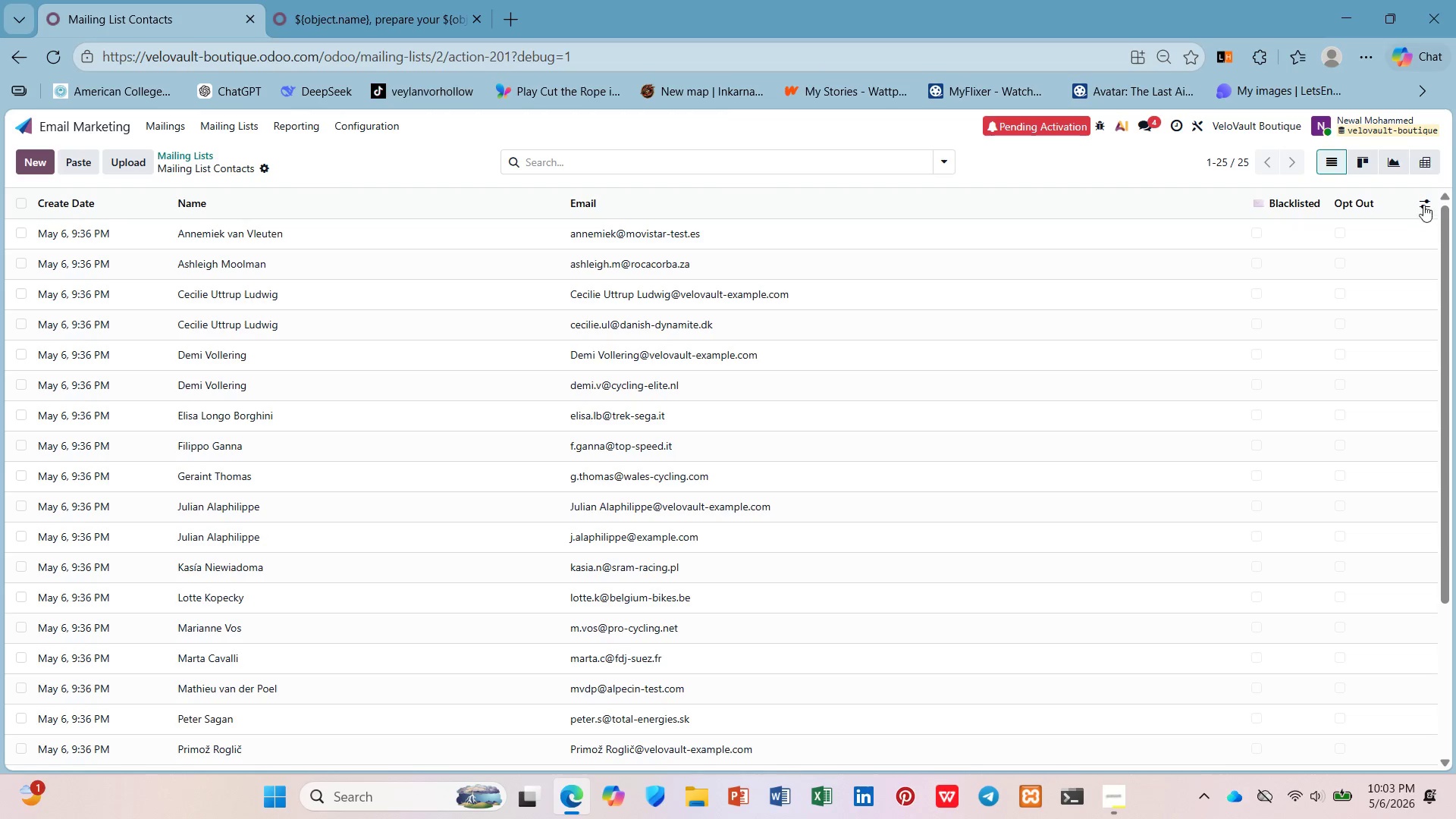 
left_click([1423, 203])
 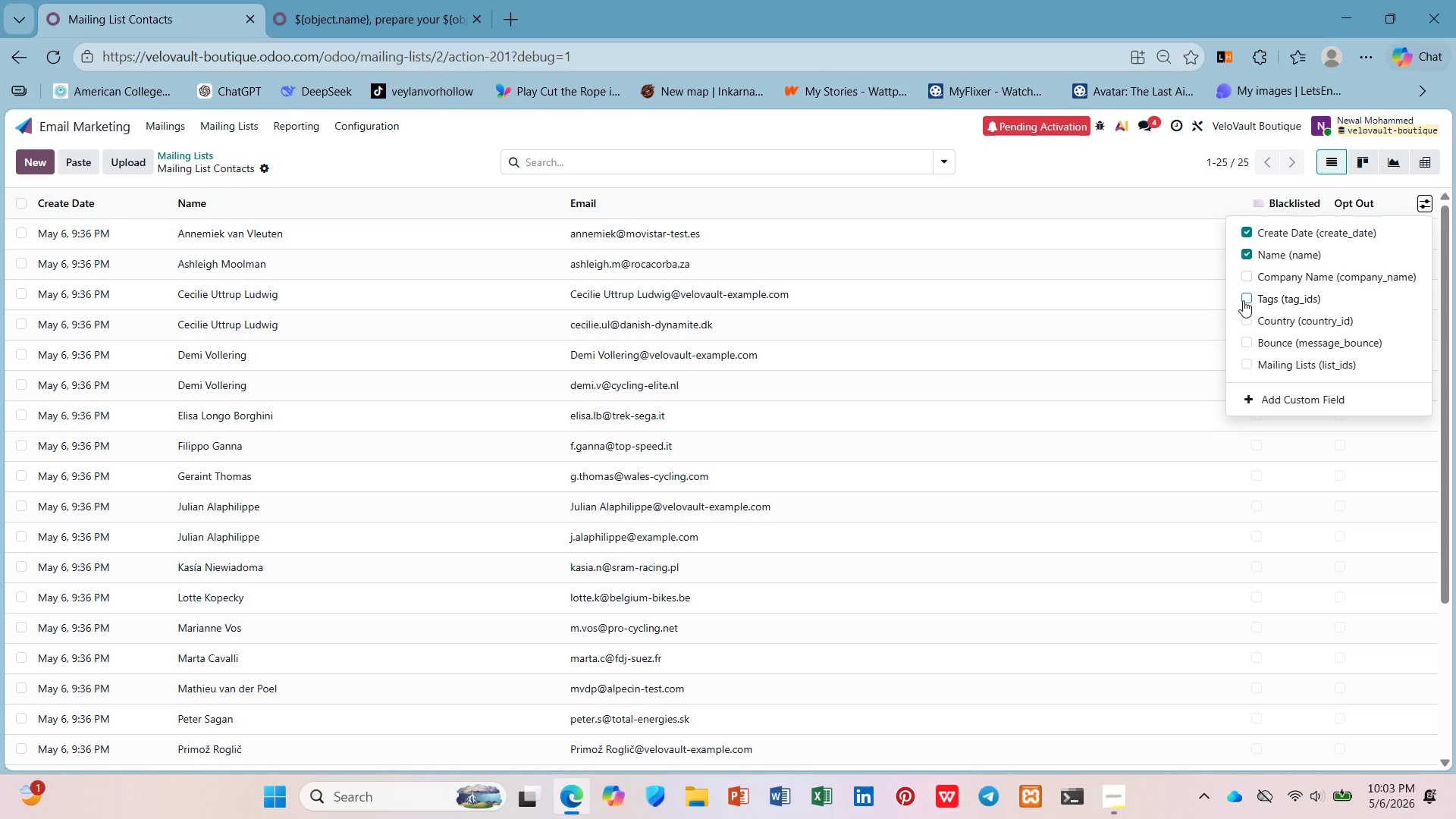 
wait(5.11)
 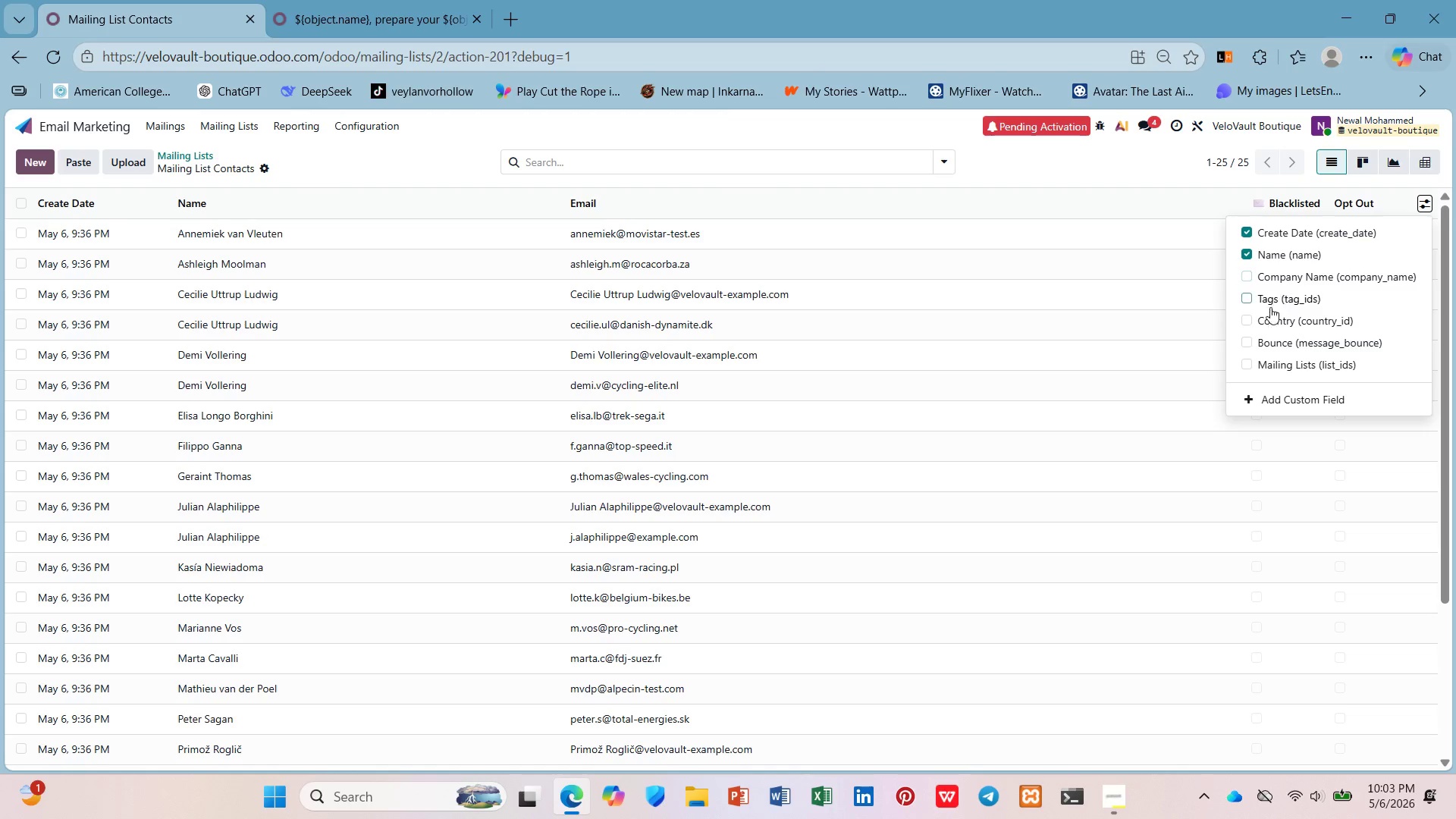 
left_click([1247, 296])
 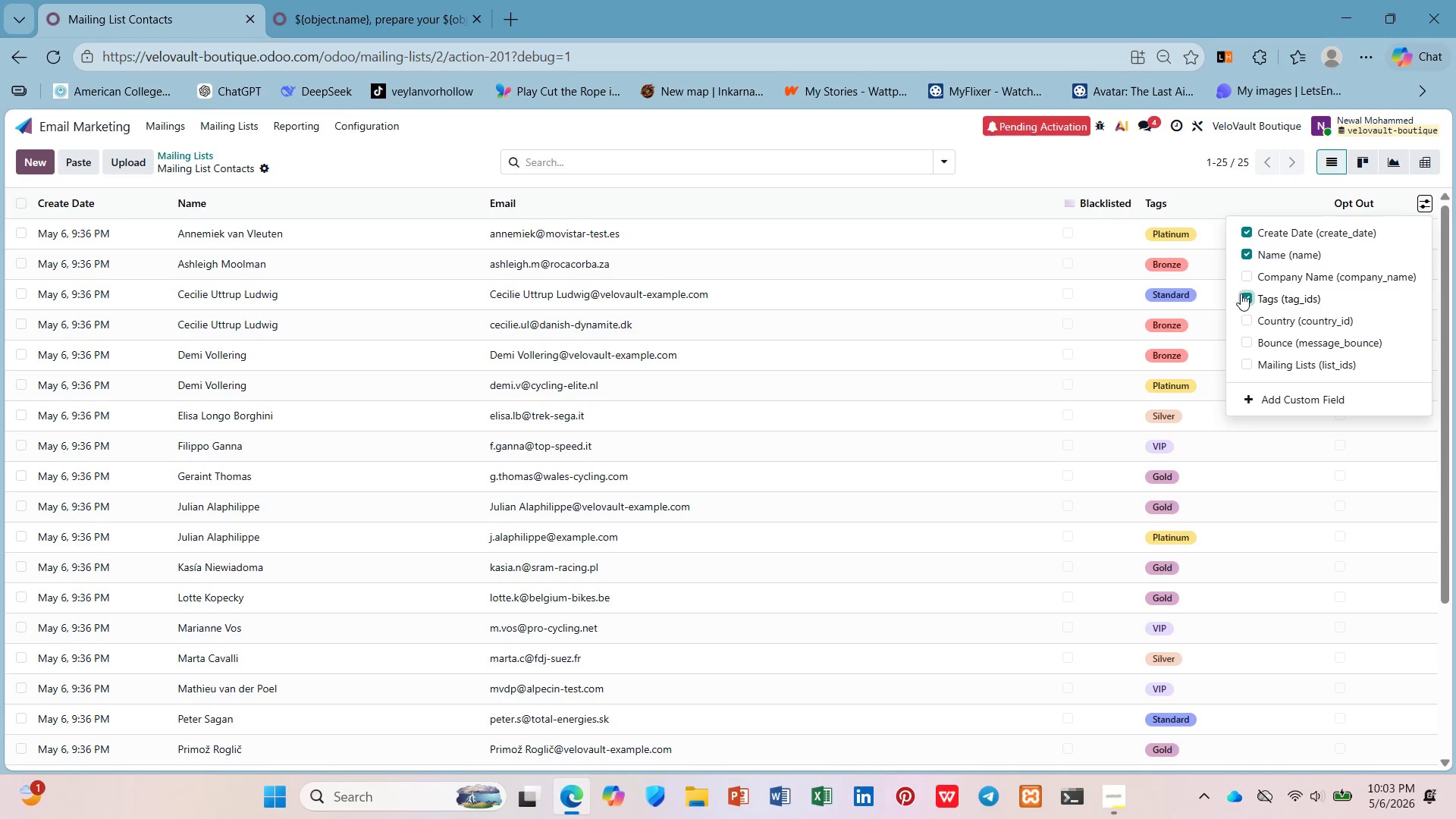 
wait(9.89)
 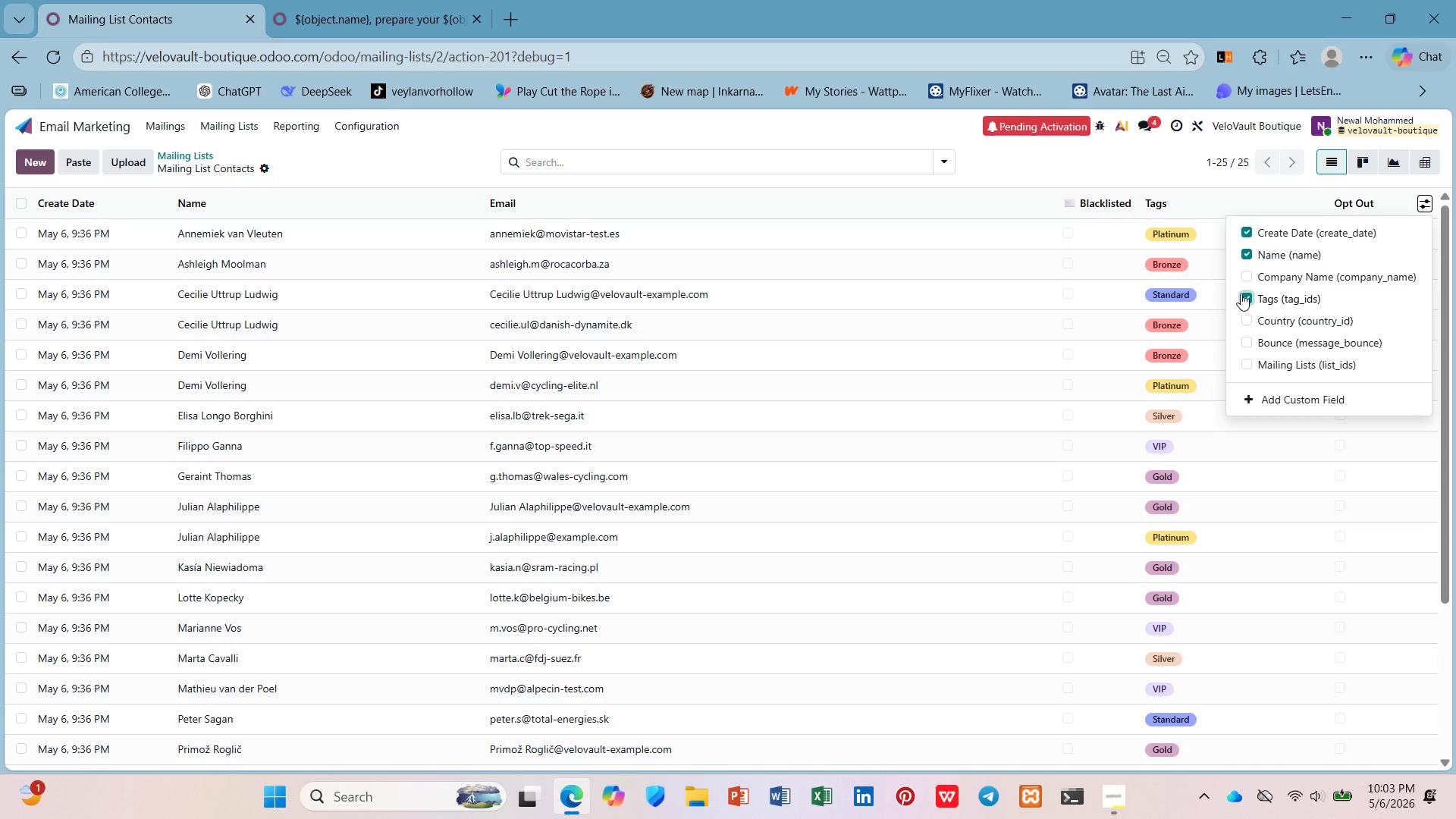 
left_click([1319, 391])
 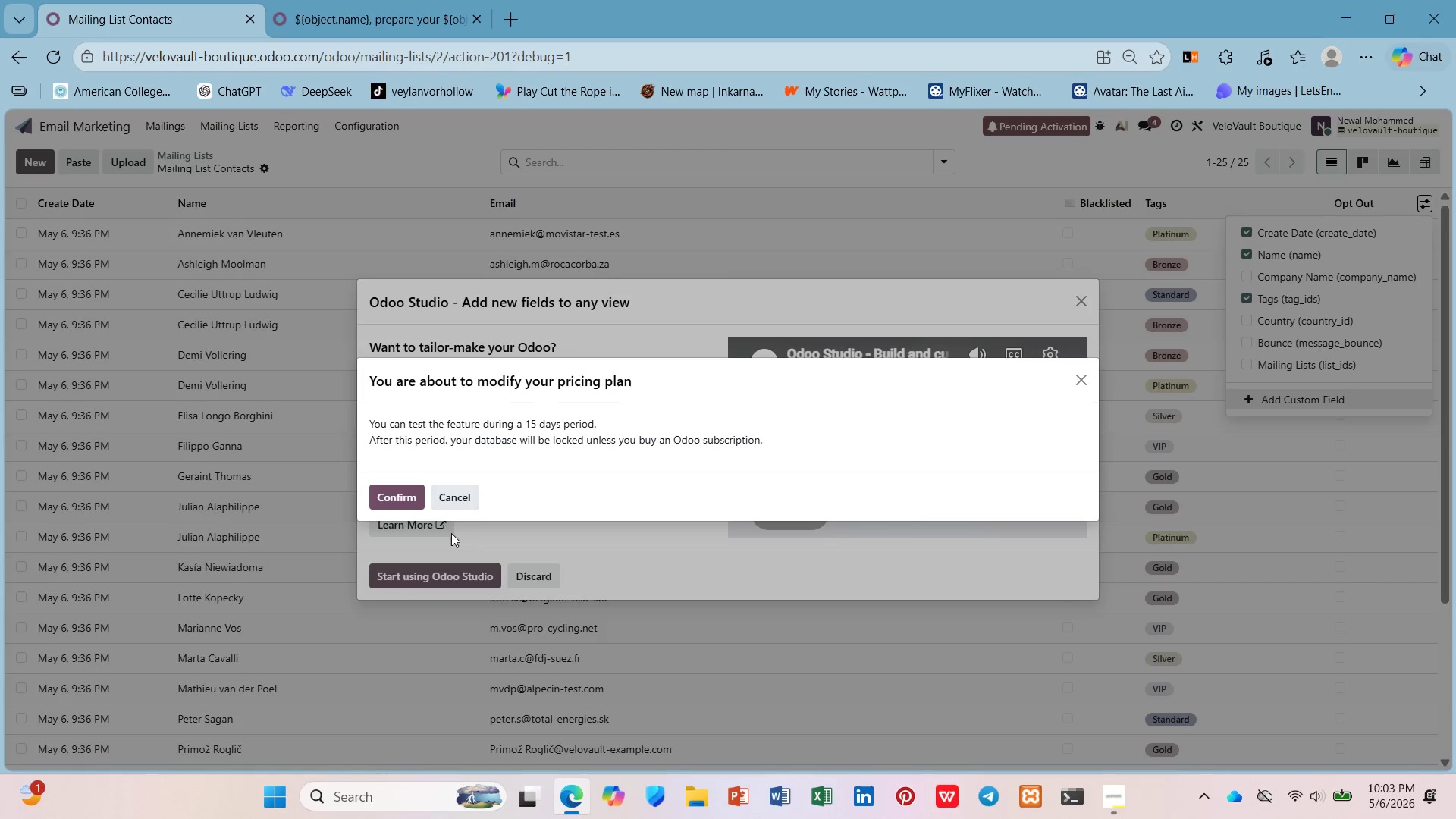 
wait(5.3)
 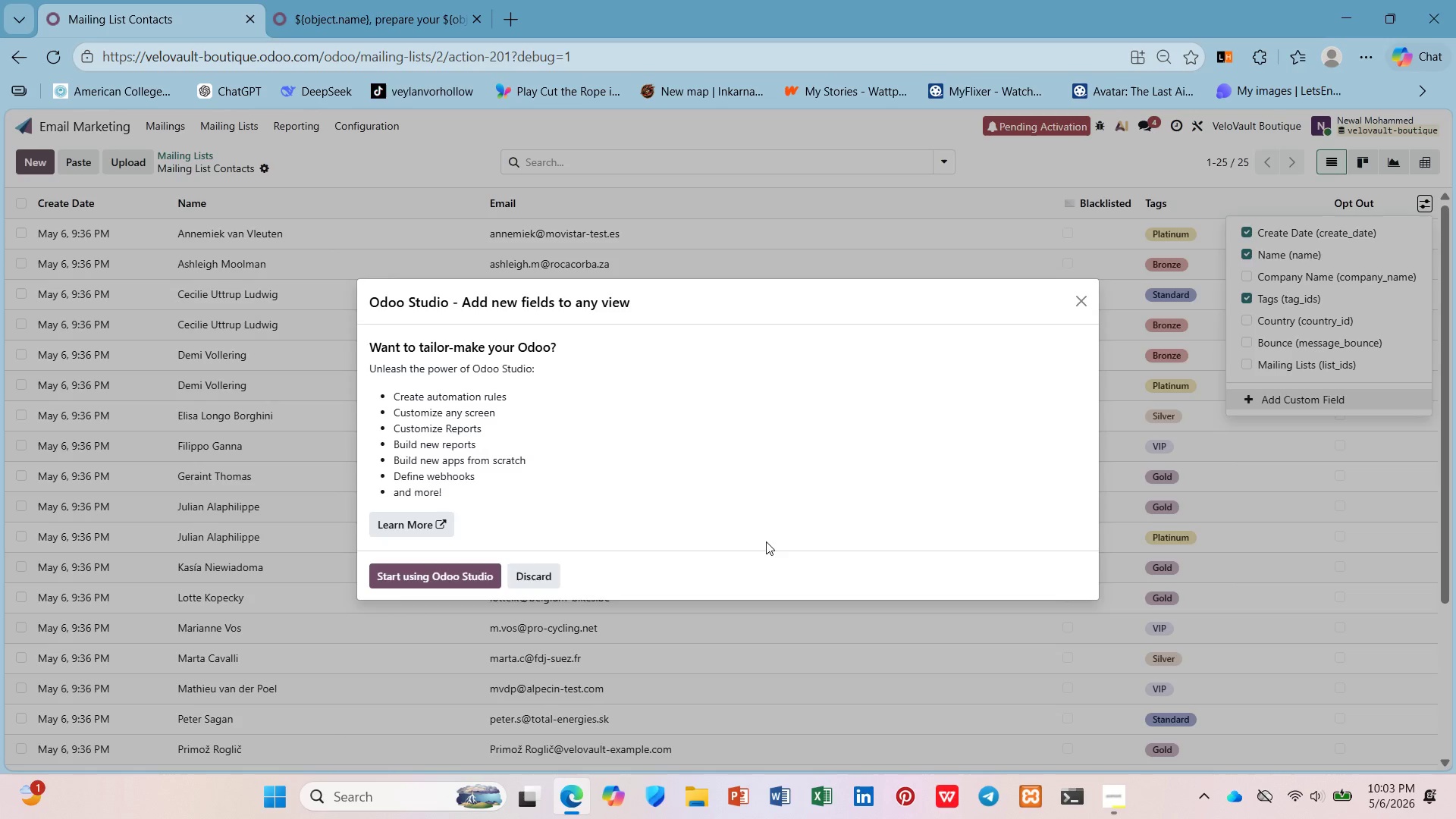 
left_click([391, 506])
 